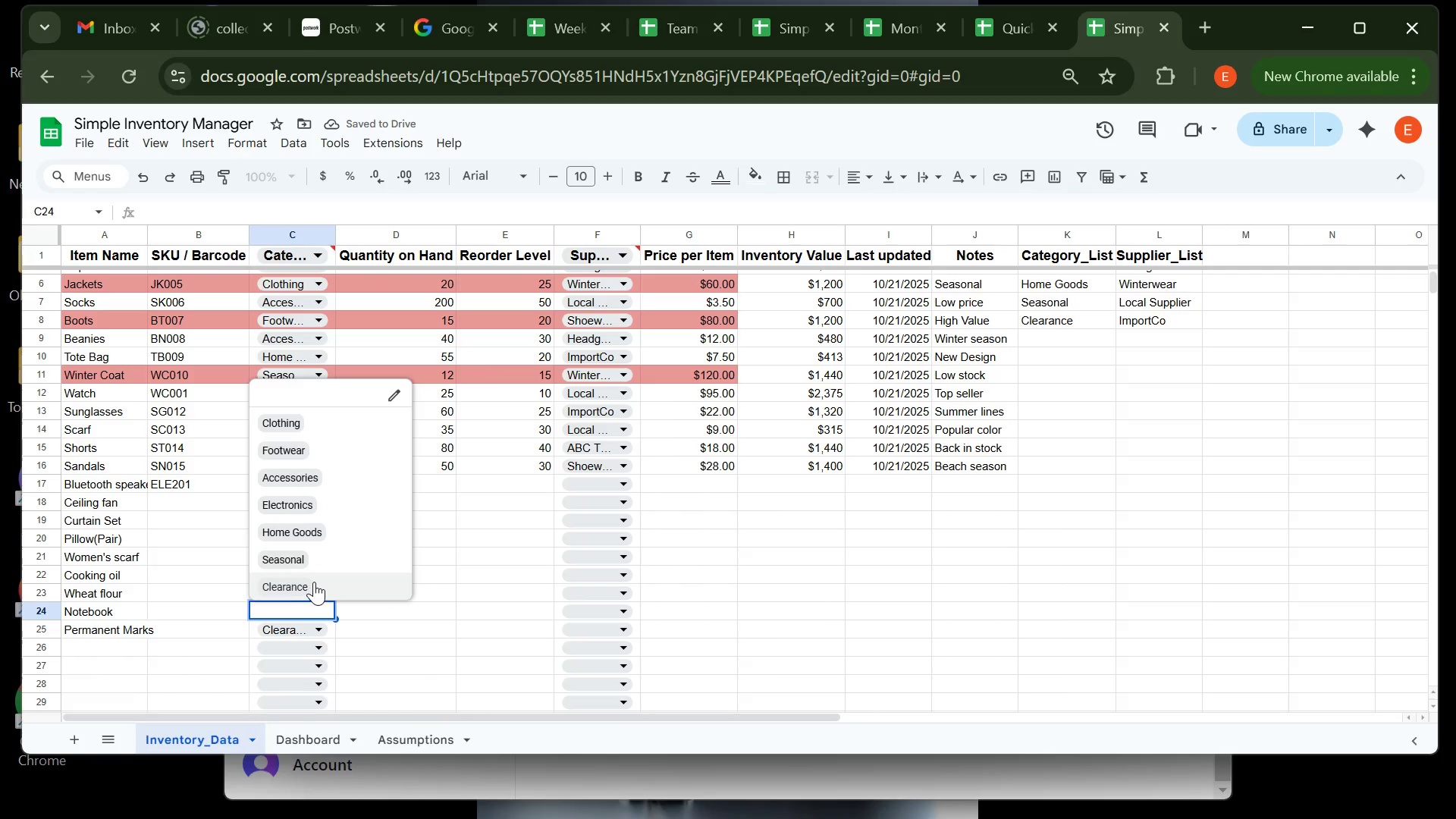 
left_click([314, 582])
 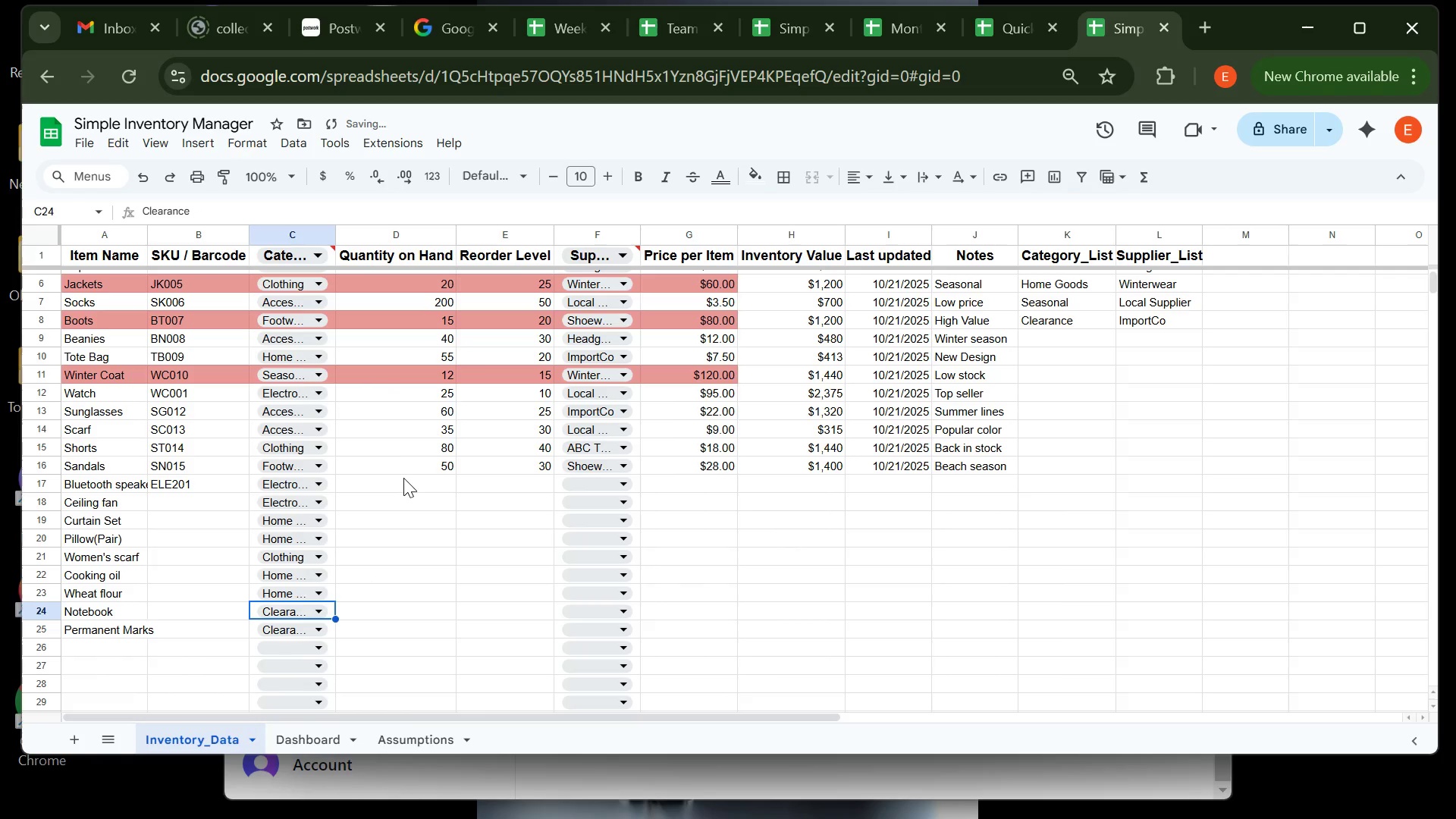 
left_click([403, 478])
 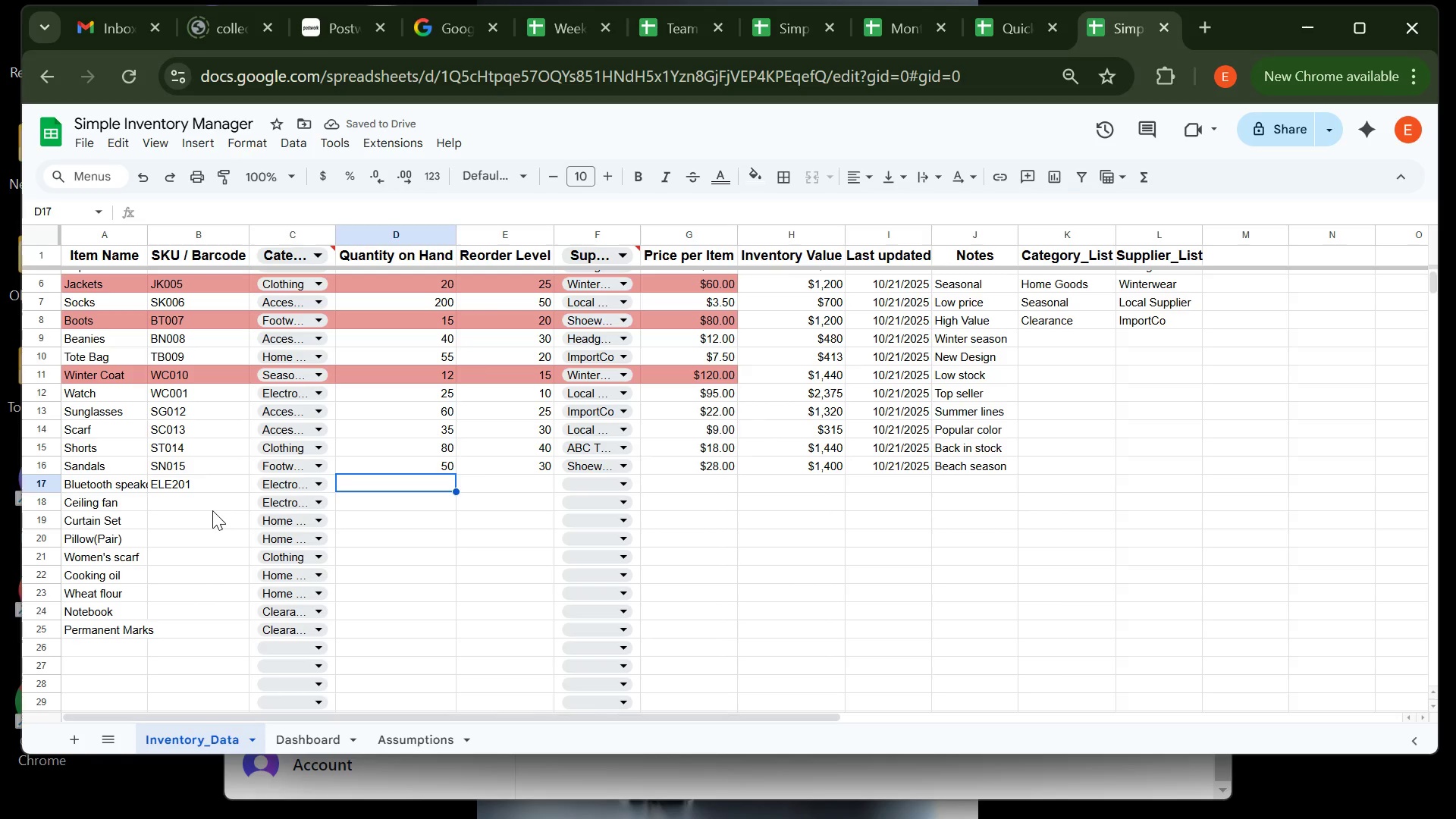 
left_click([211, 505])
 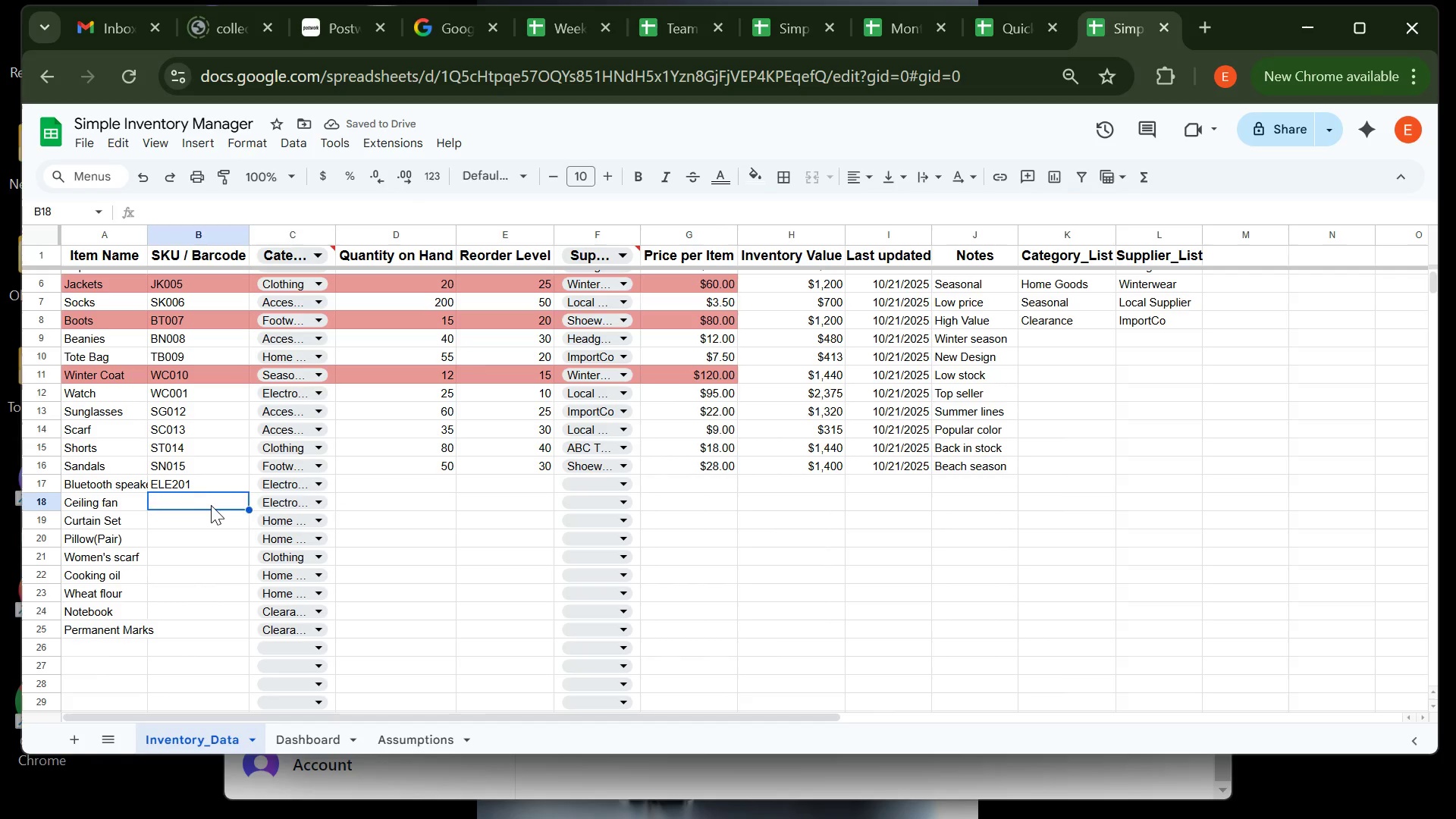 
key(Tab)
 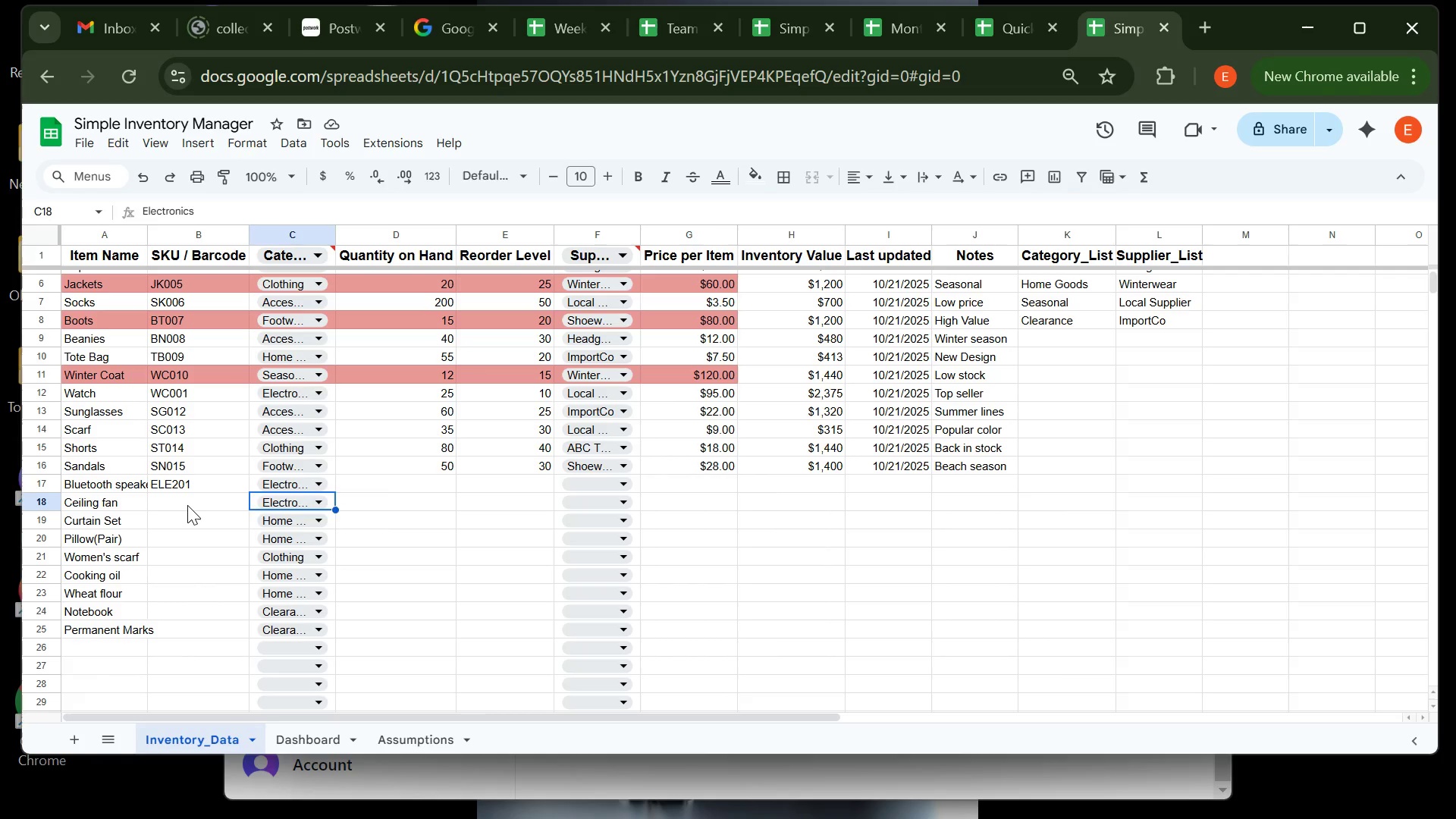 
left_click([187, 505])
 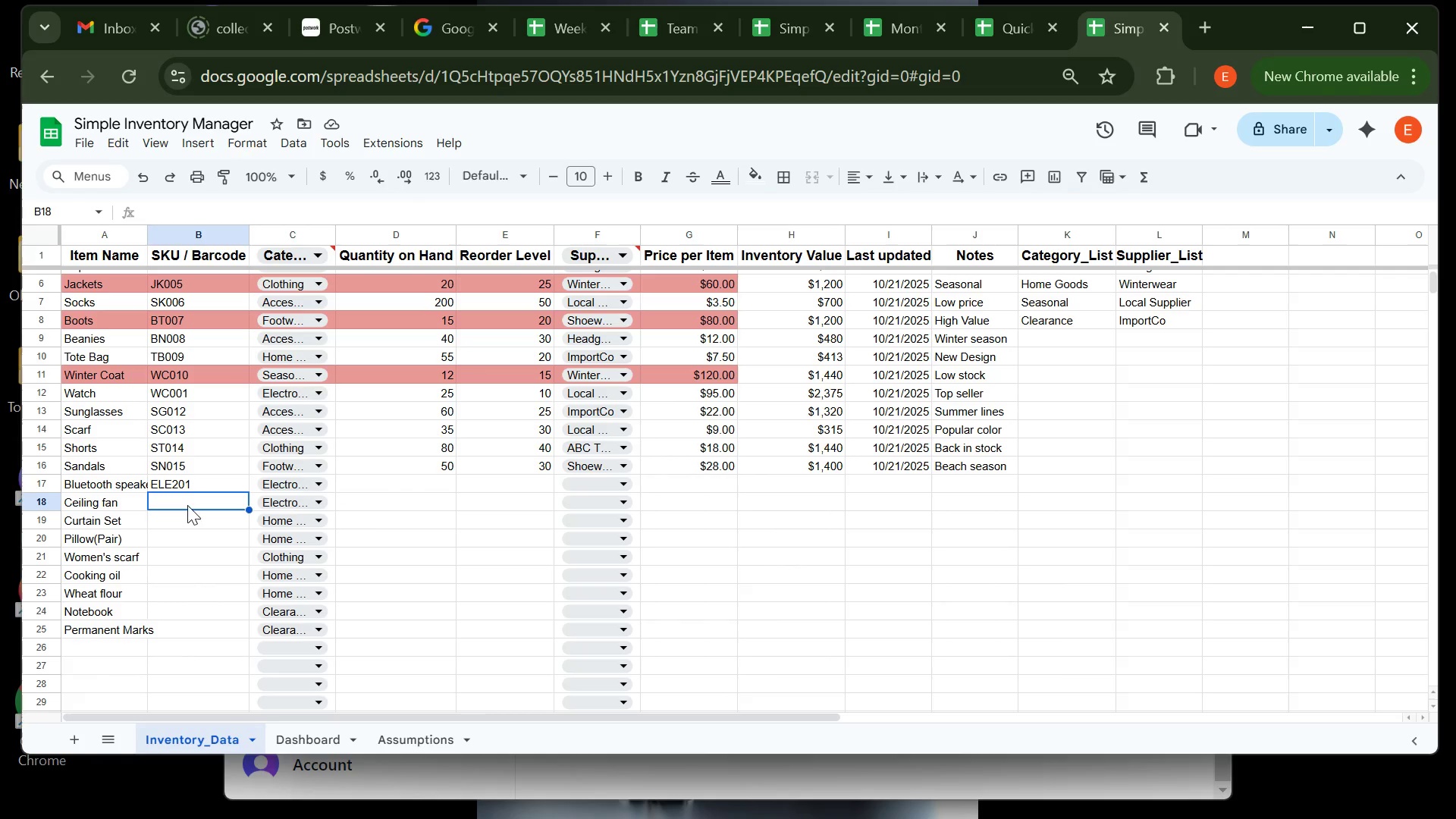 
type(c)
key(Backspace)
type(CEI)
key(Backspace)
key(Backspace)
key(Backspace)
key(Backspace)
type(CEI)
 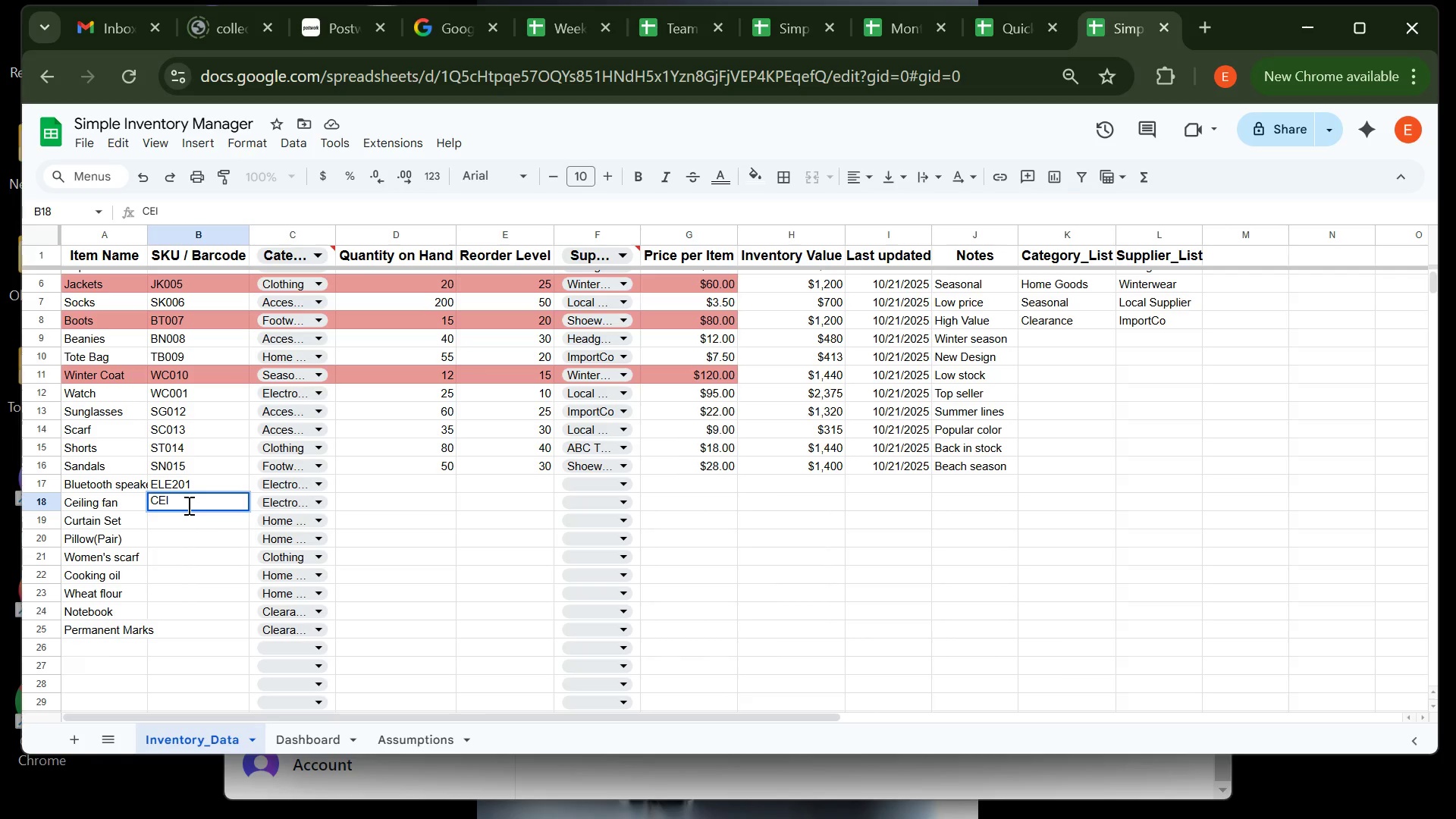 
type(105)
 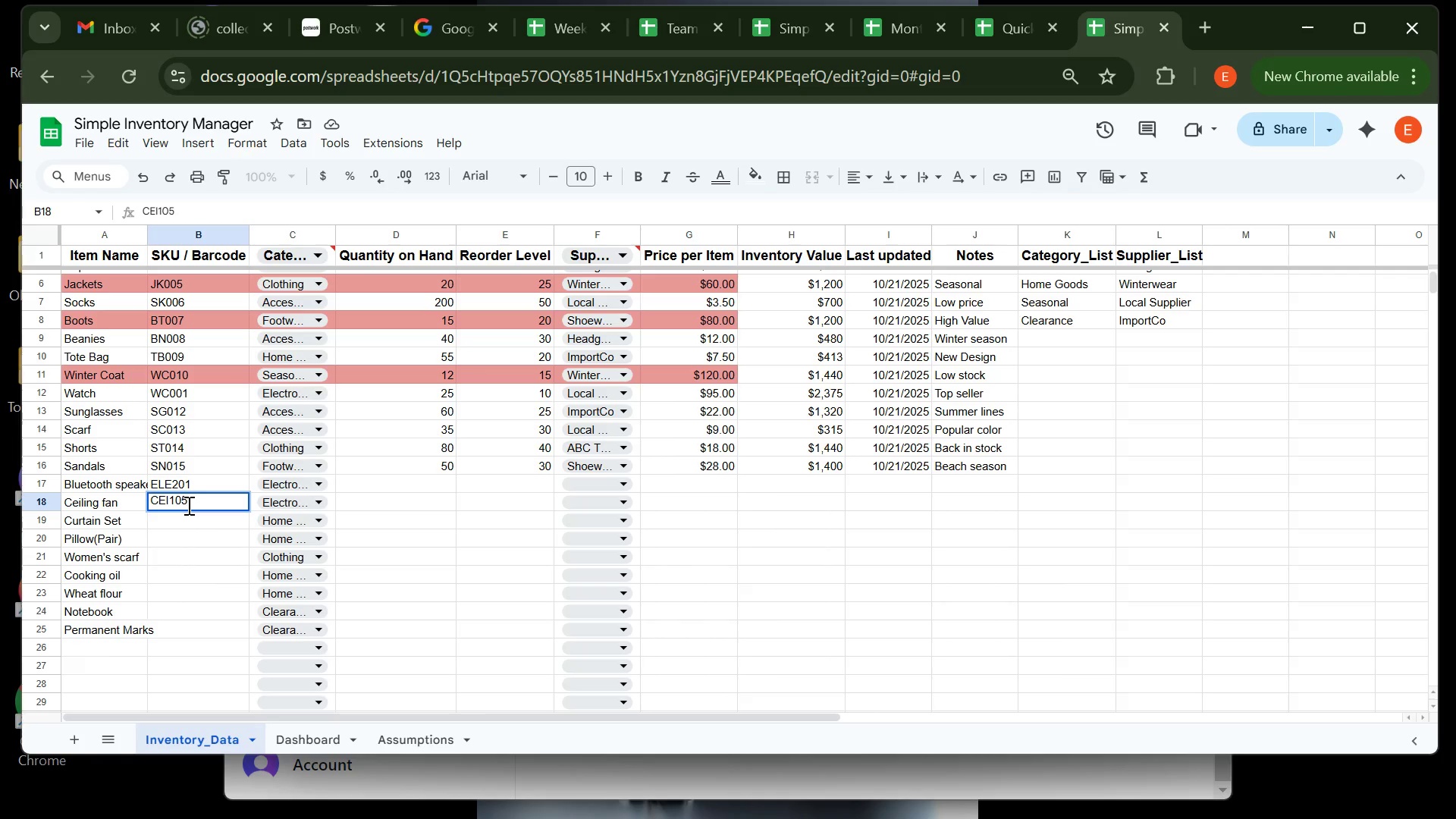 
key(Enter)
 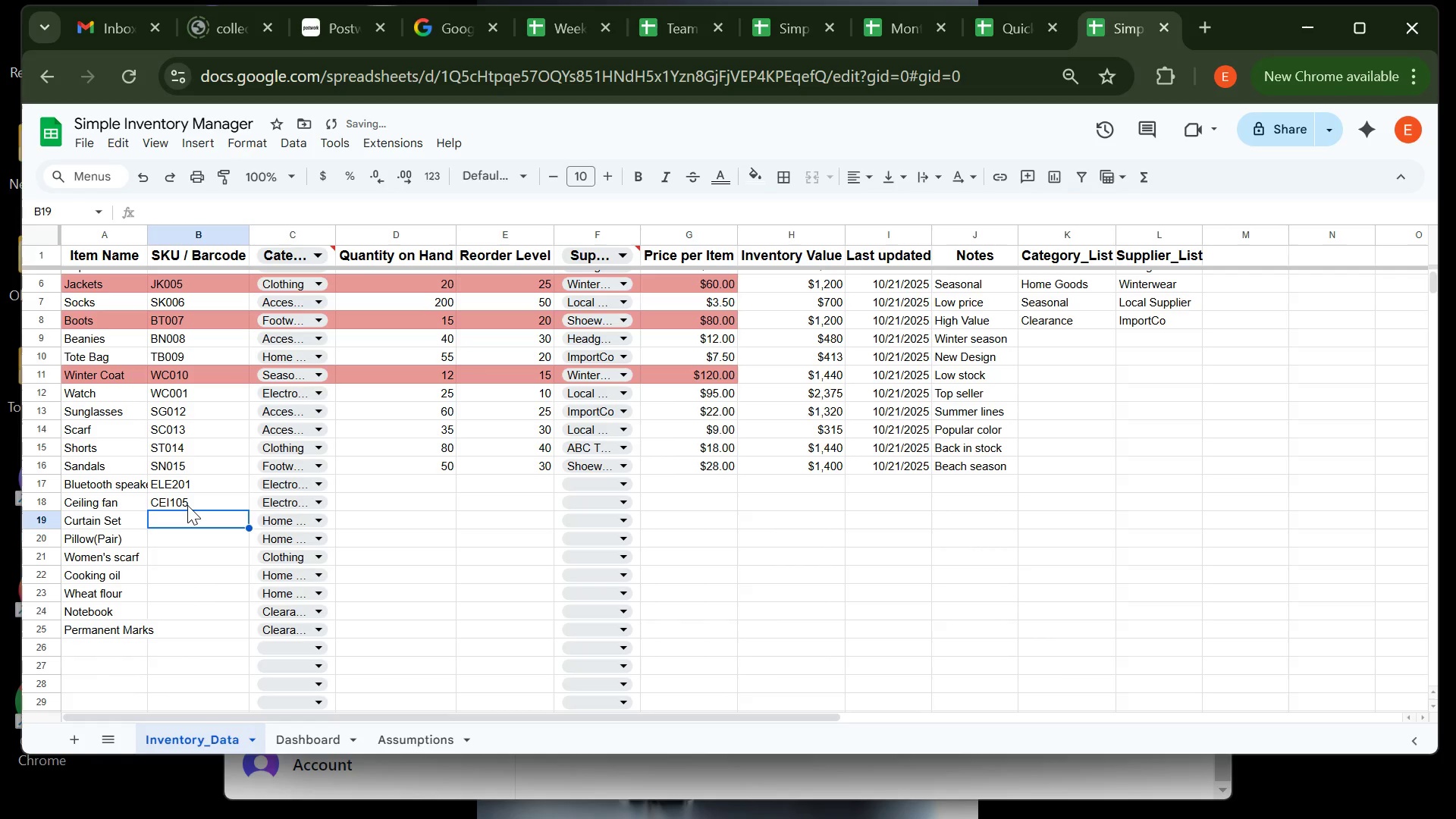 
type(CUI200)
 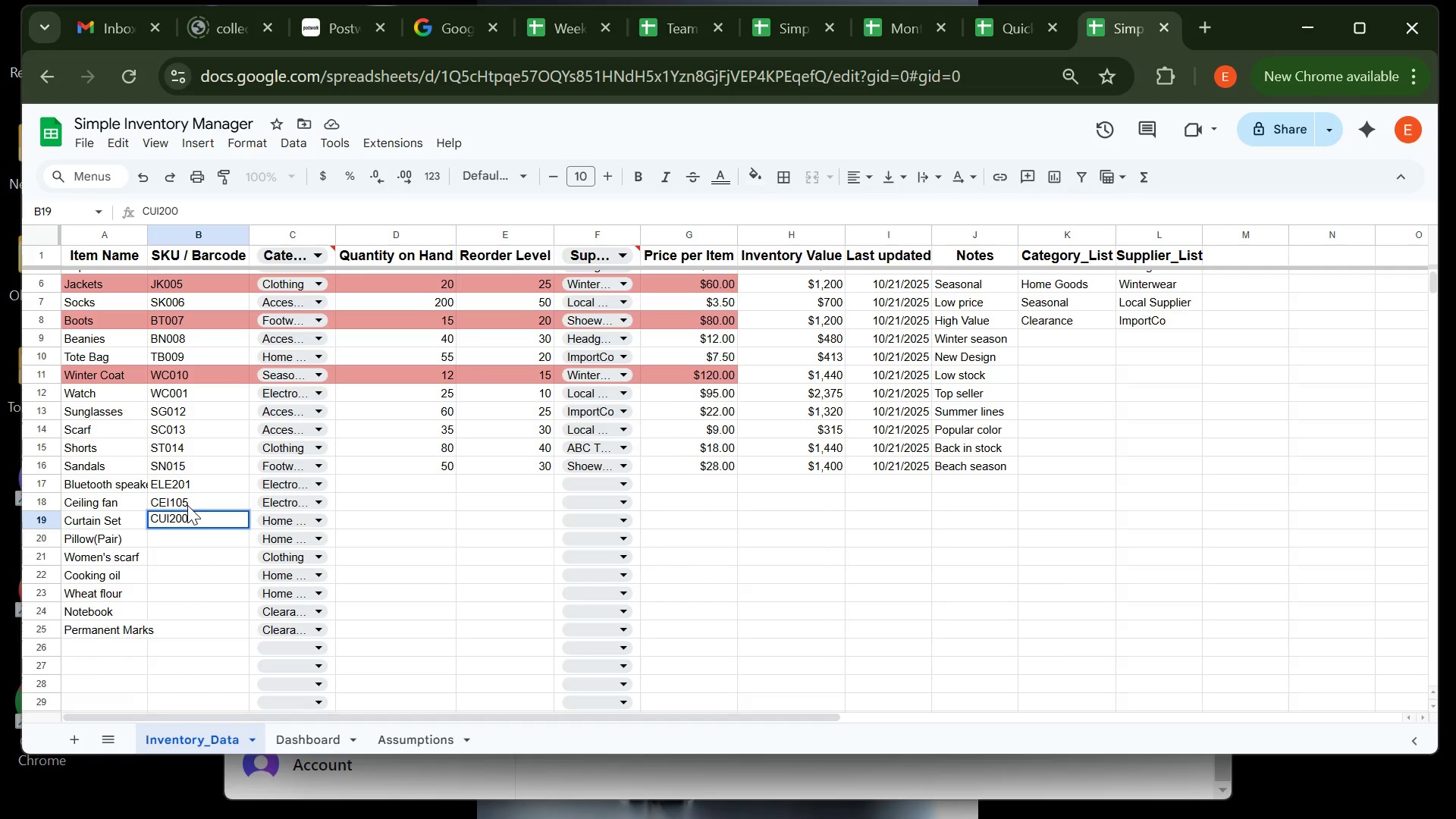 
key(Enter)
 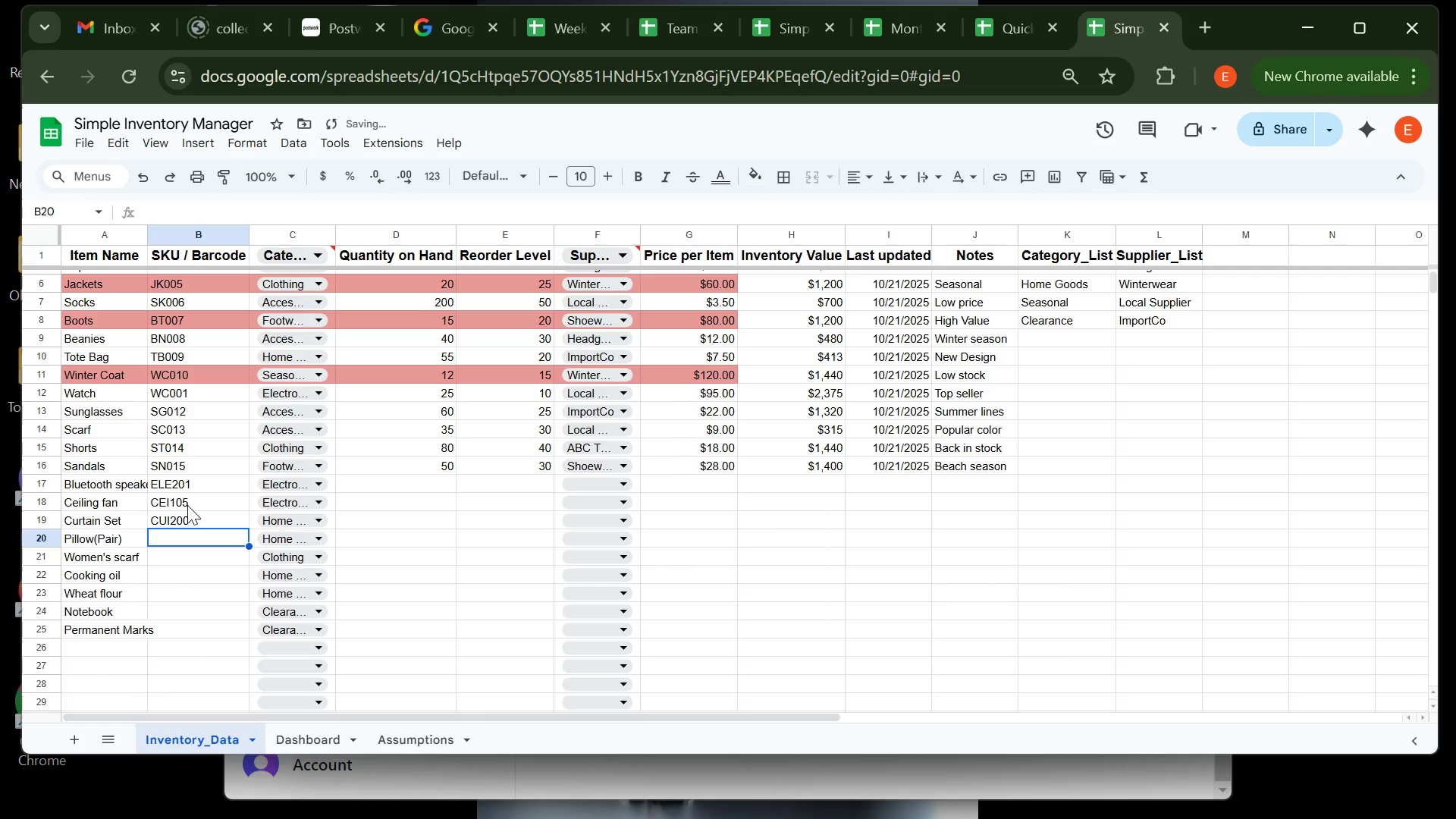 
type(PIL--1)
key(Backspace)
key(Backspace)
type(001)
key(Backspace)
key(Backspace)
key(Backspace)
key(Backspace)
type(001)
 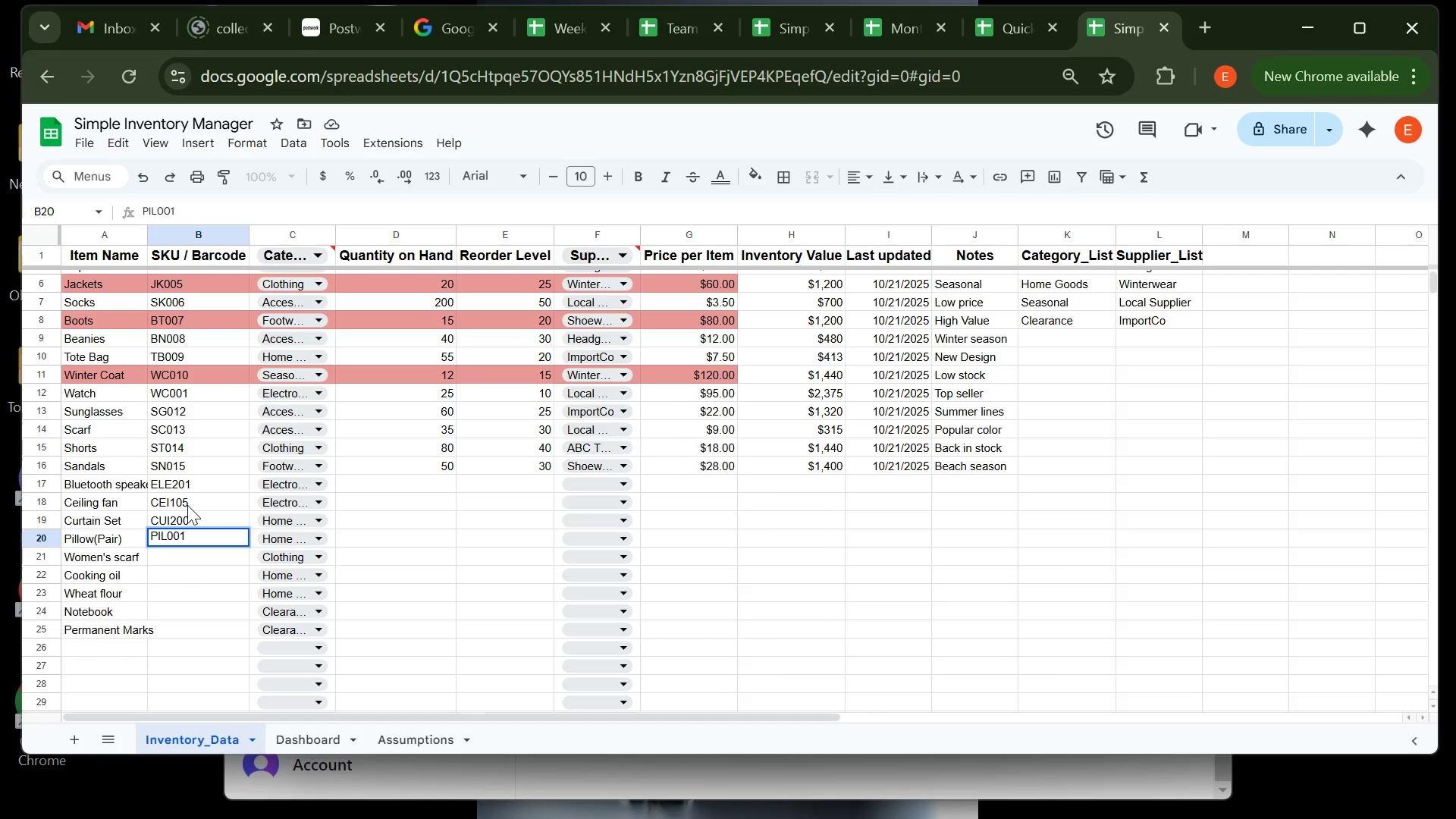 
key(Enter)
 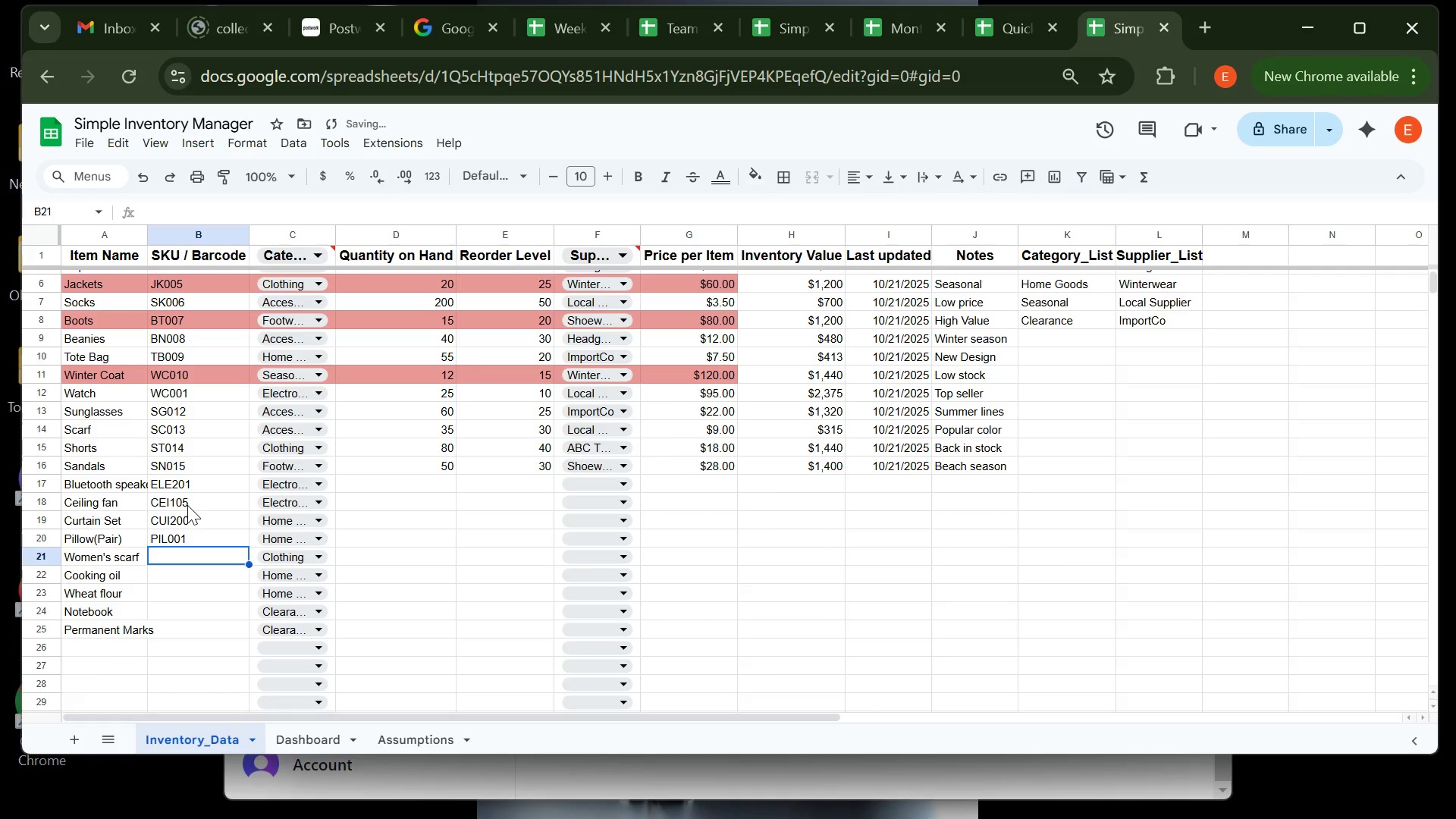 
type(SC)
 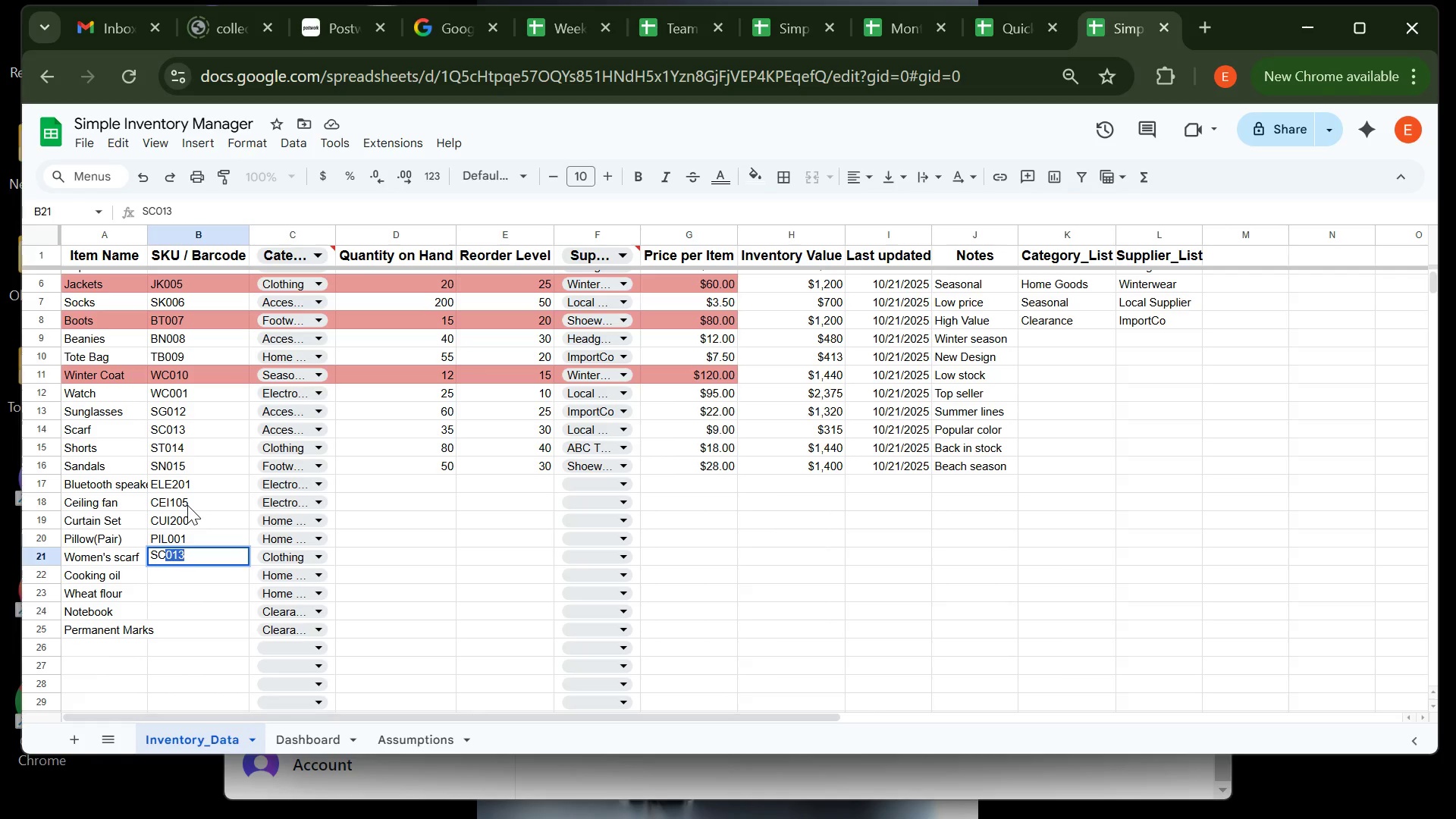 
wait(5.56)
 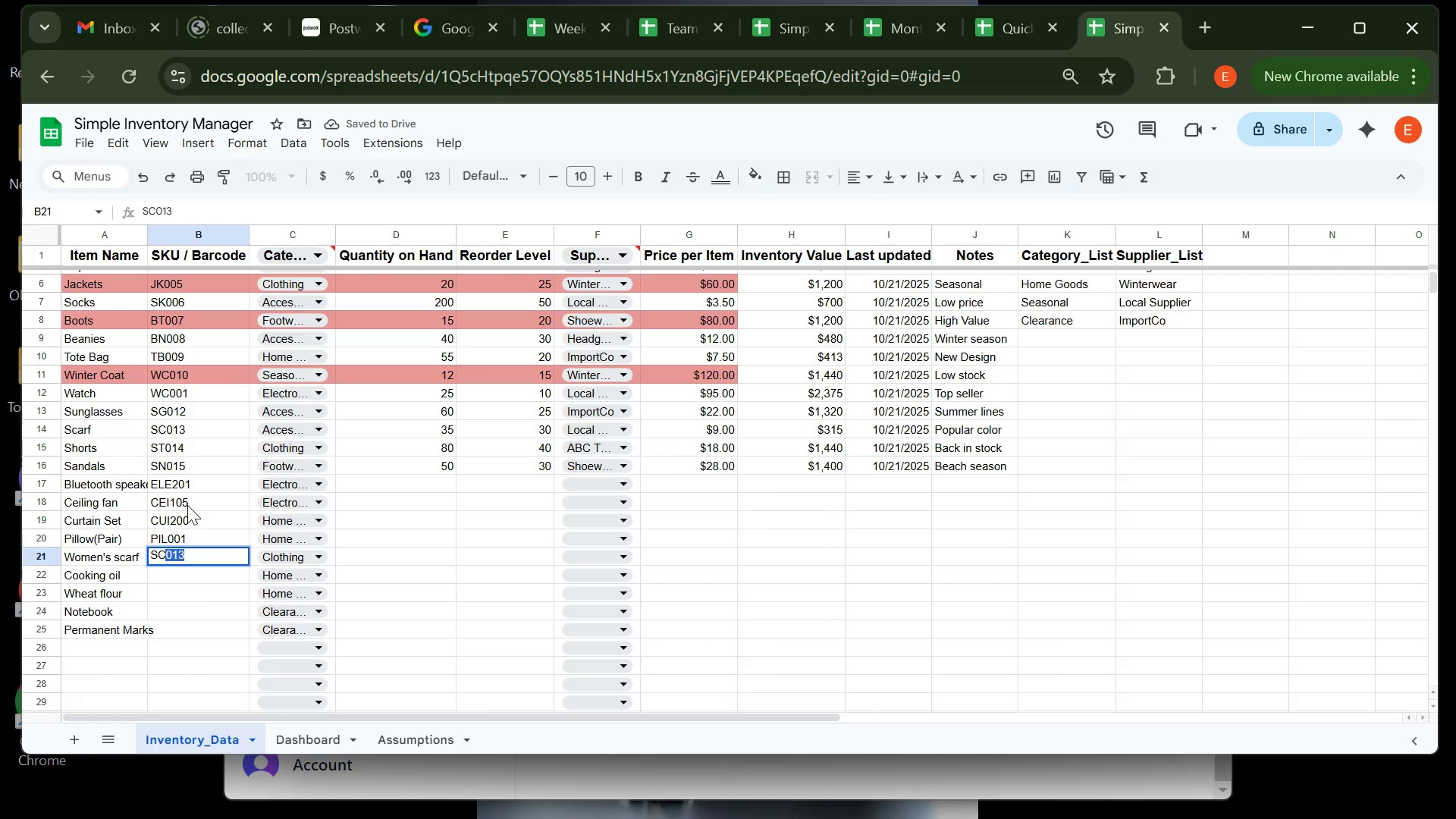 
type(012)
key(Backspace)
type(4)
 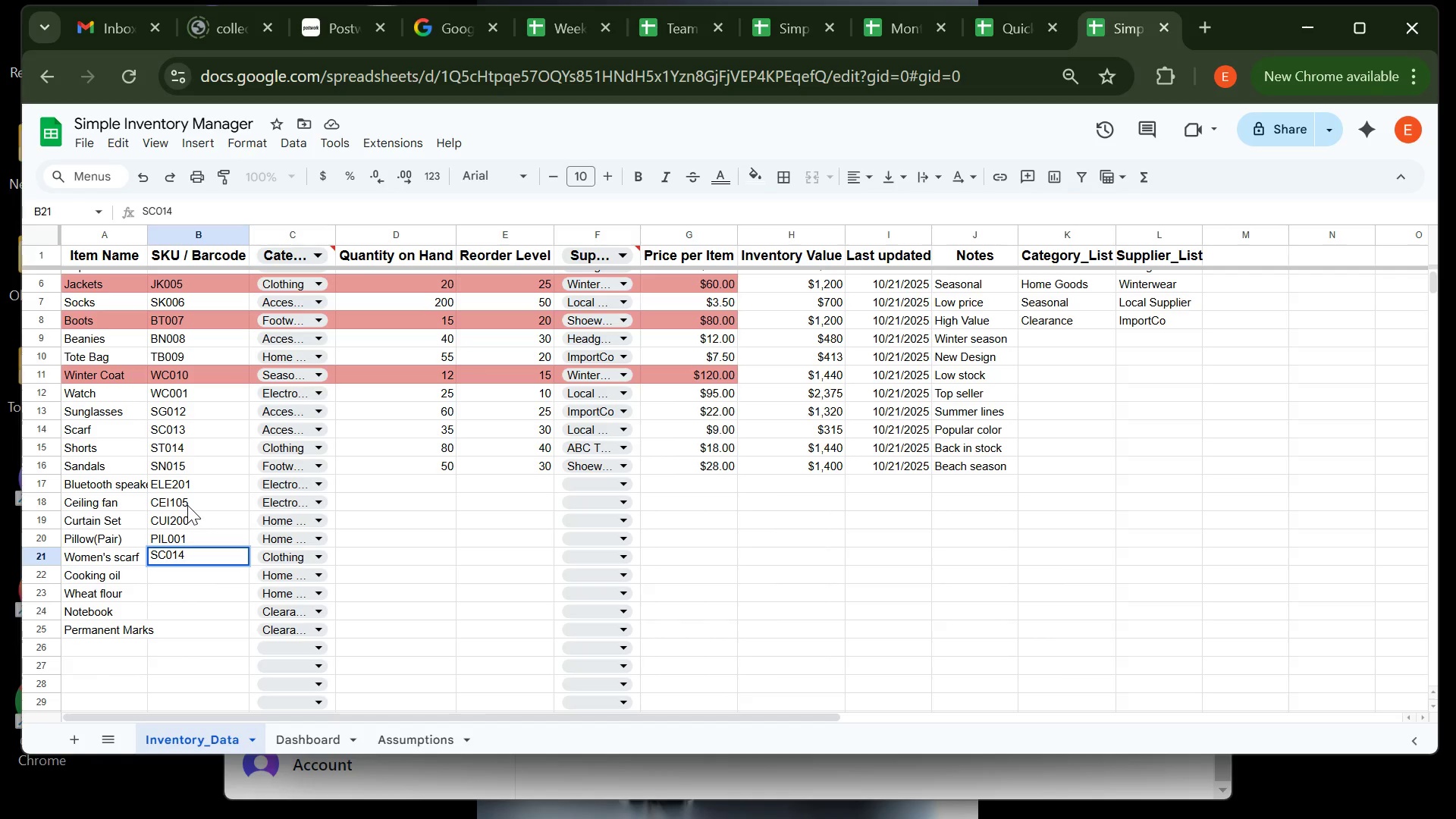 
key(Enter)
 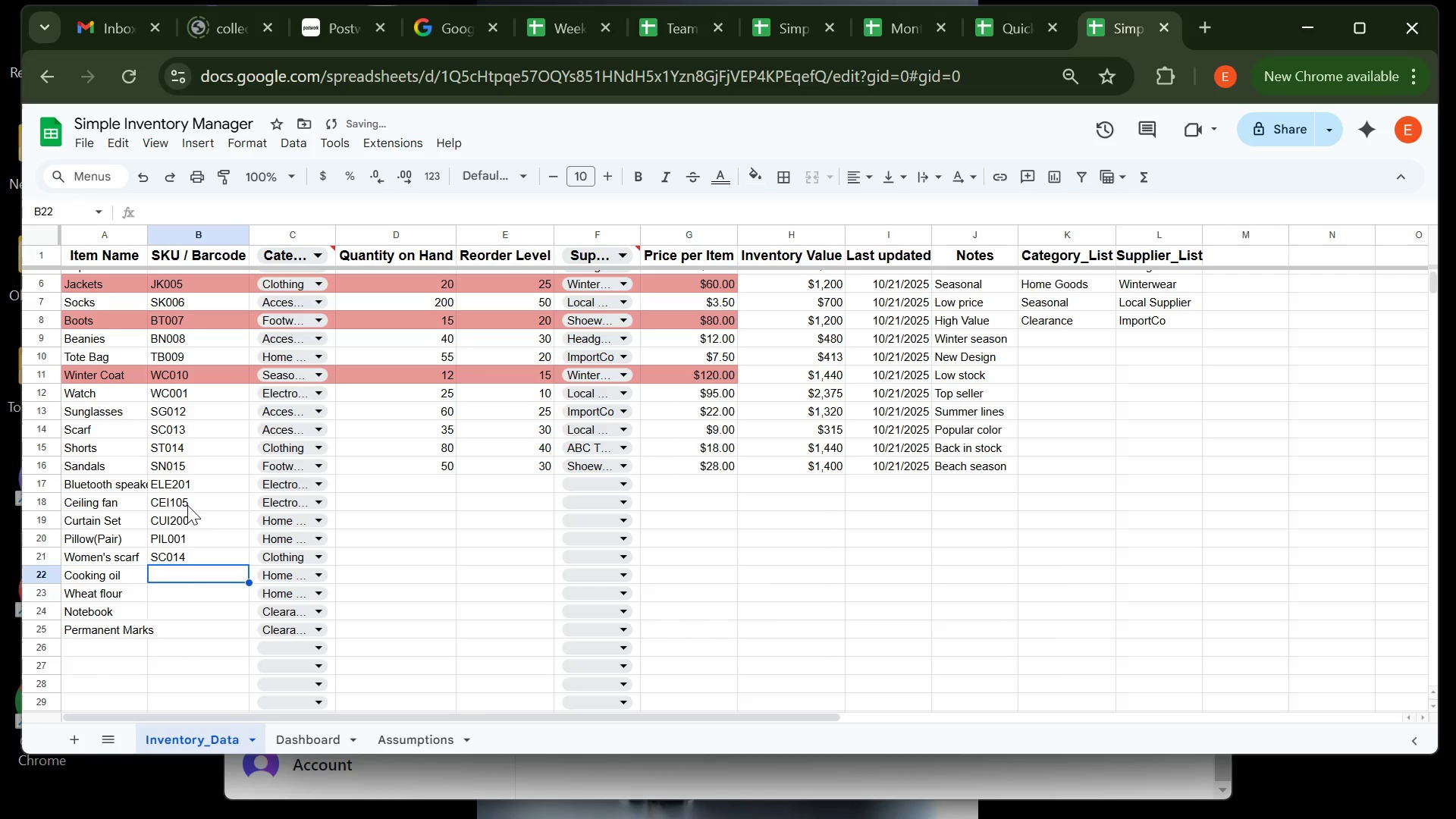 
type(OIL101)
 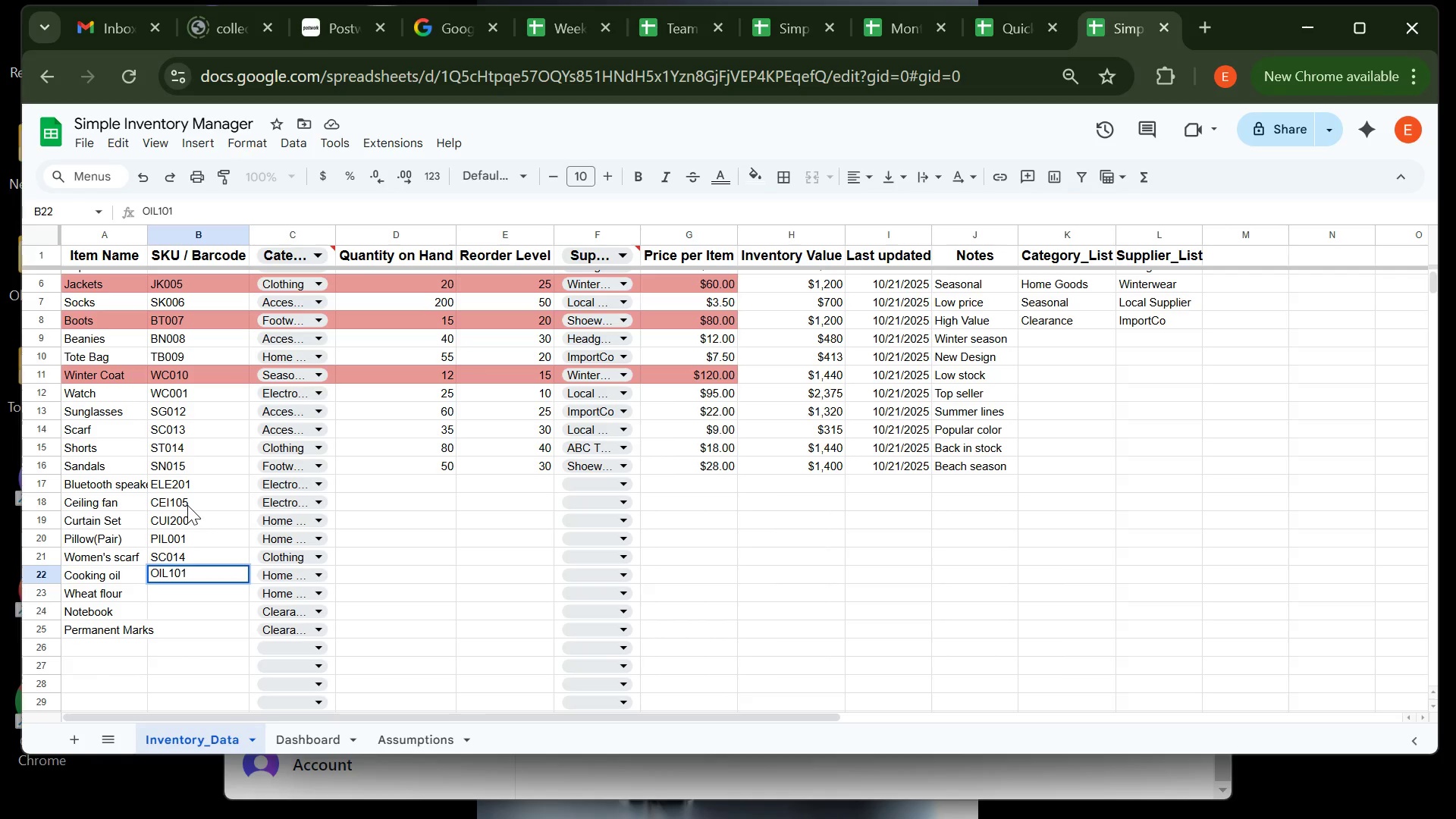 
key(Enter)
 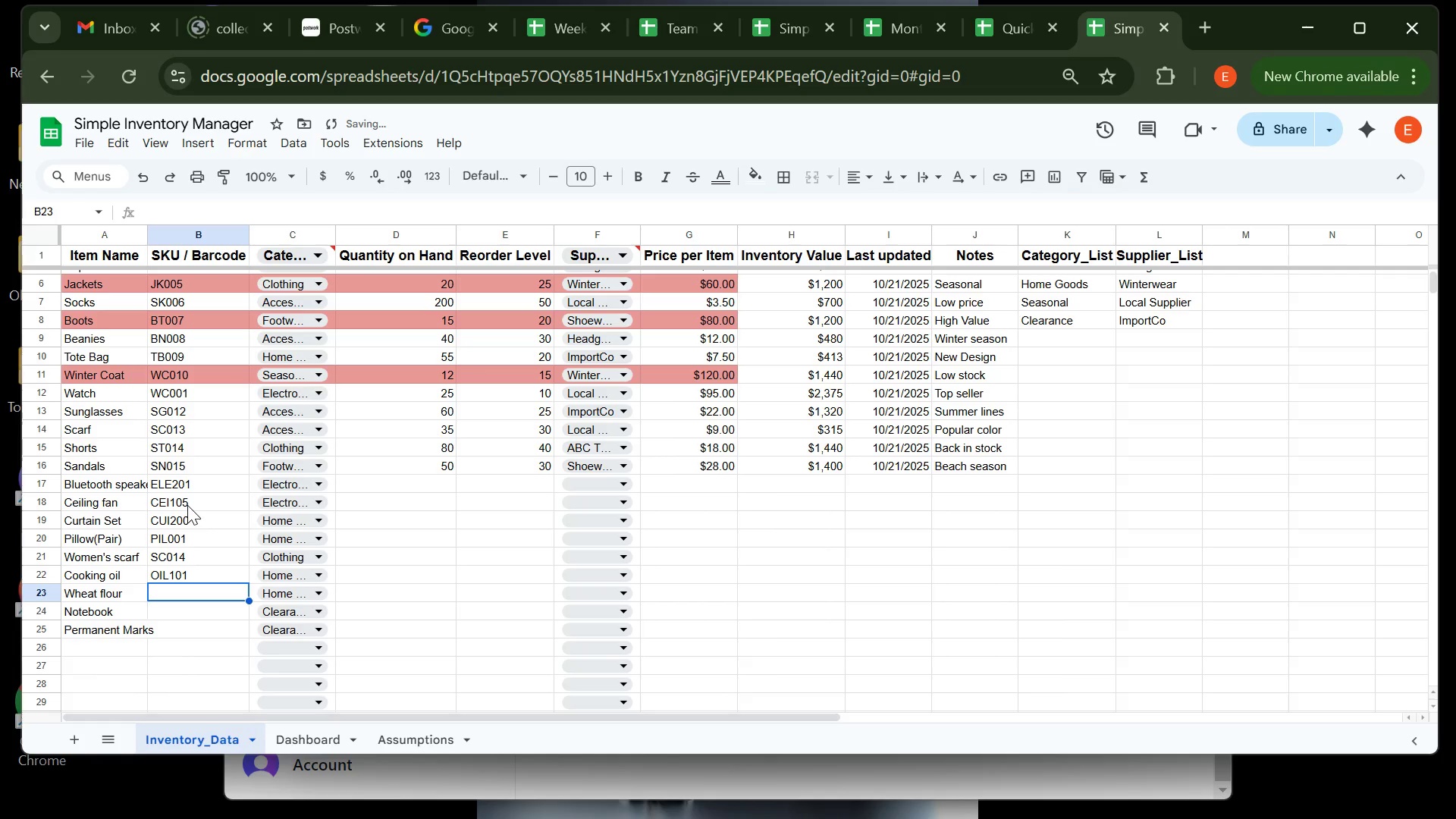 
type(FLO023)
 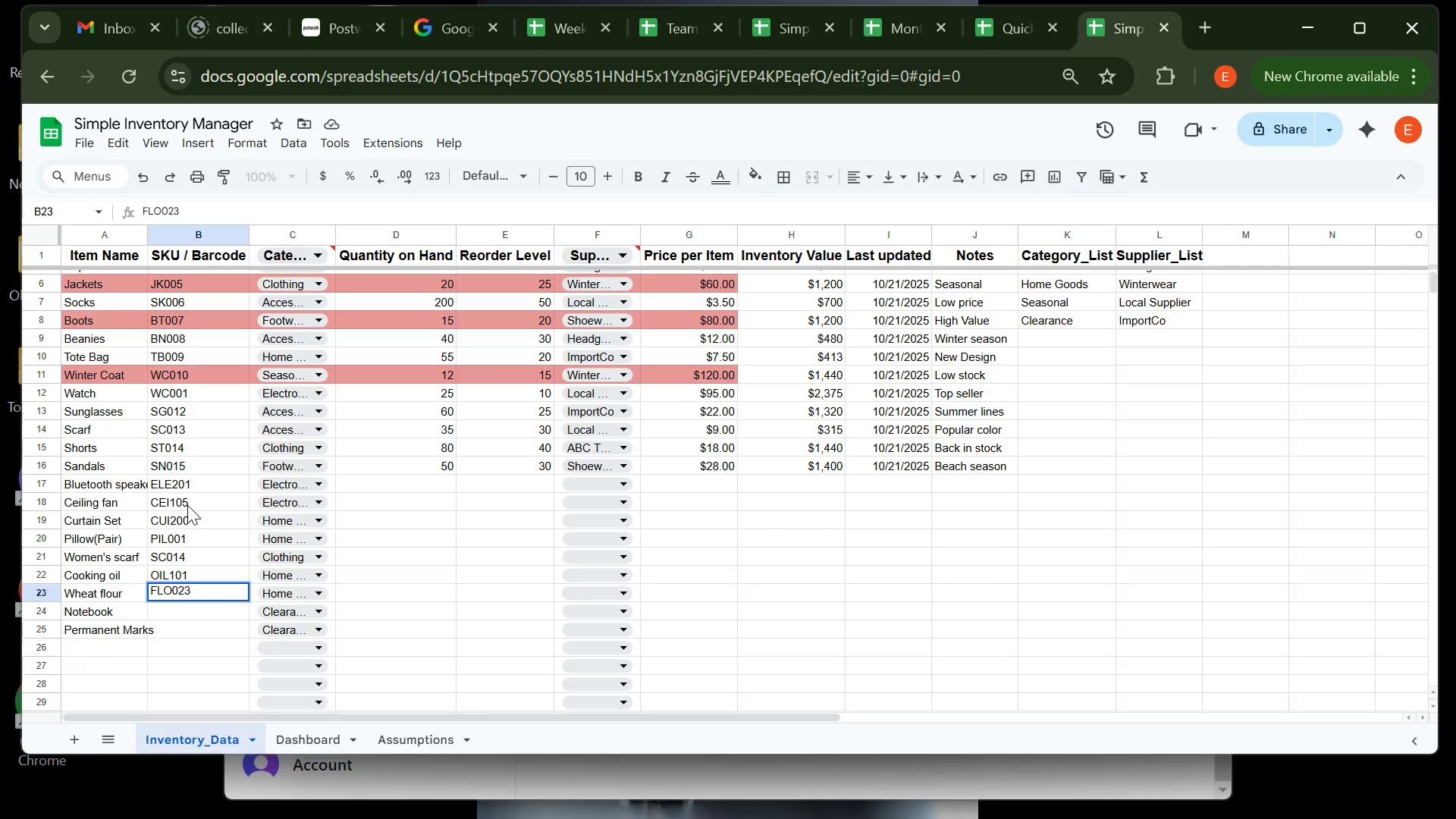 
key(Enter)
 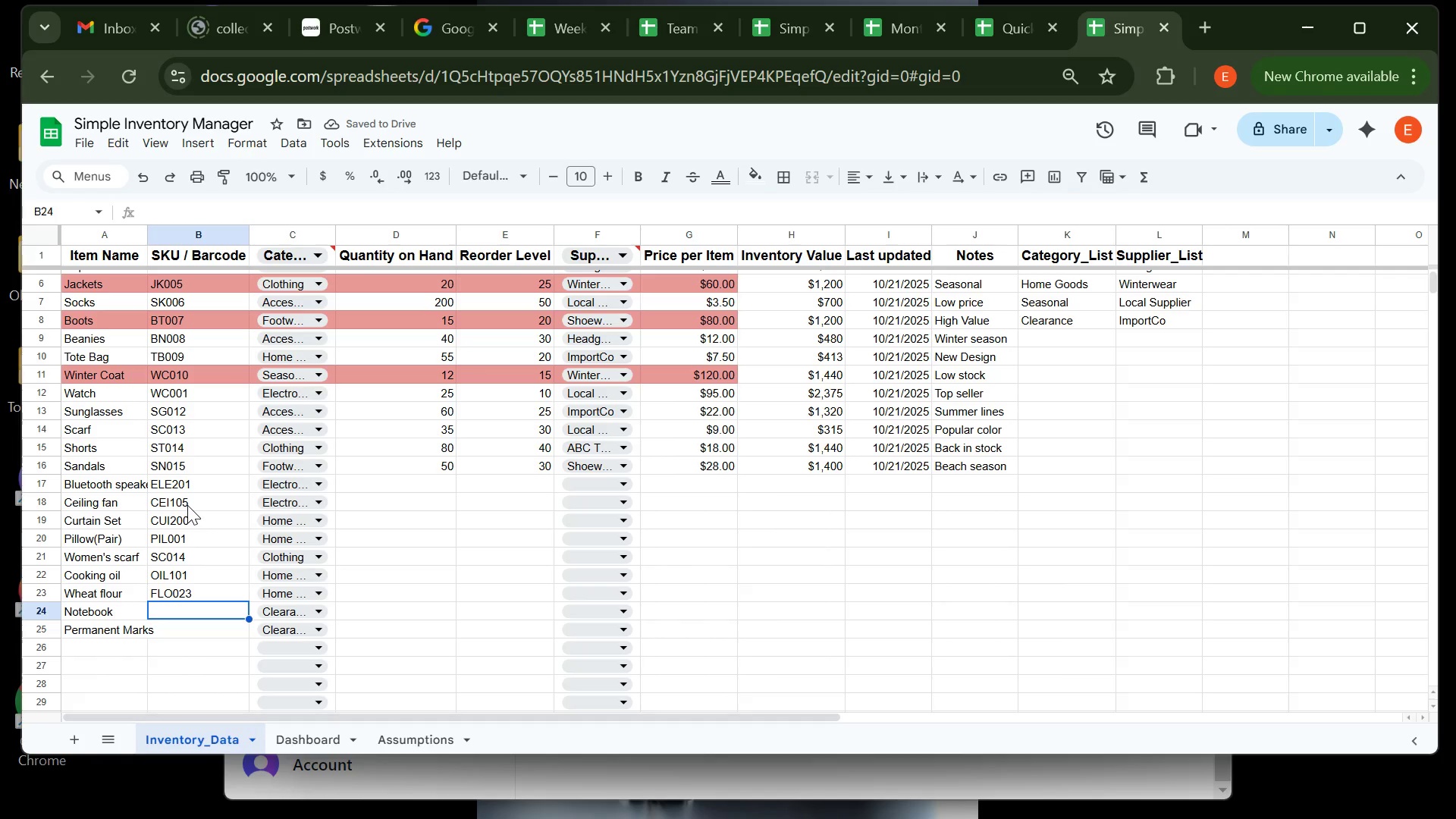 
type(BOO011)
 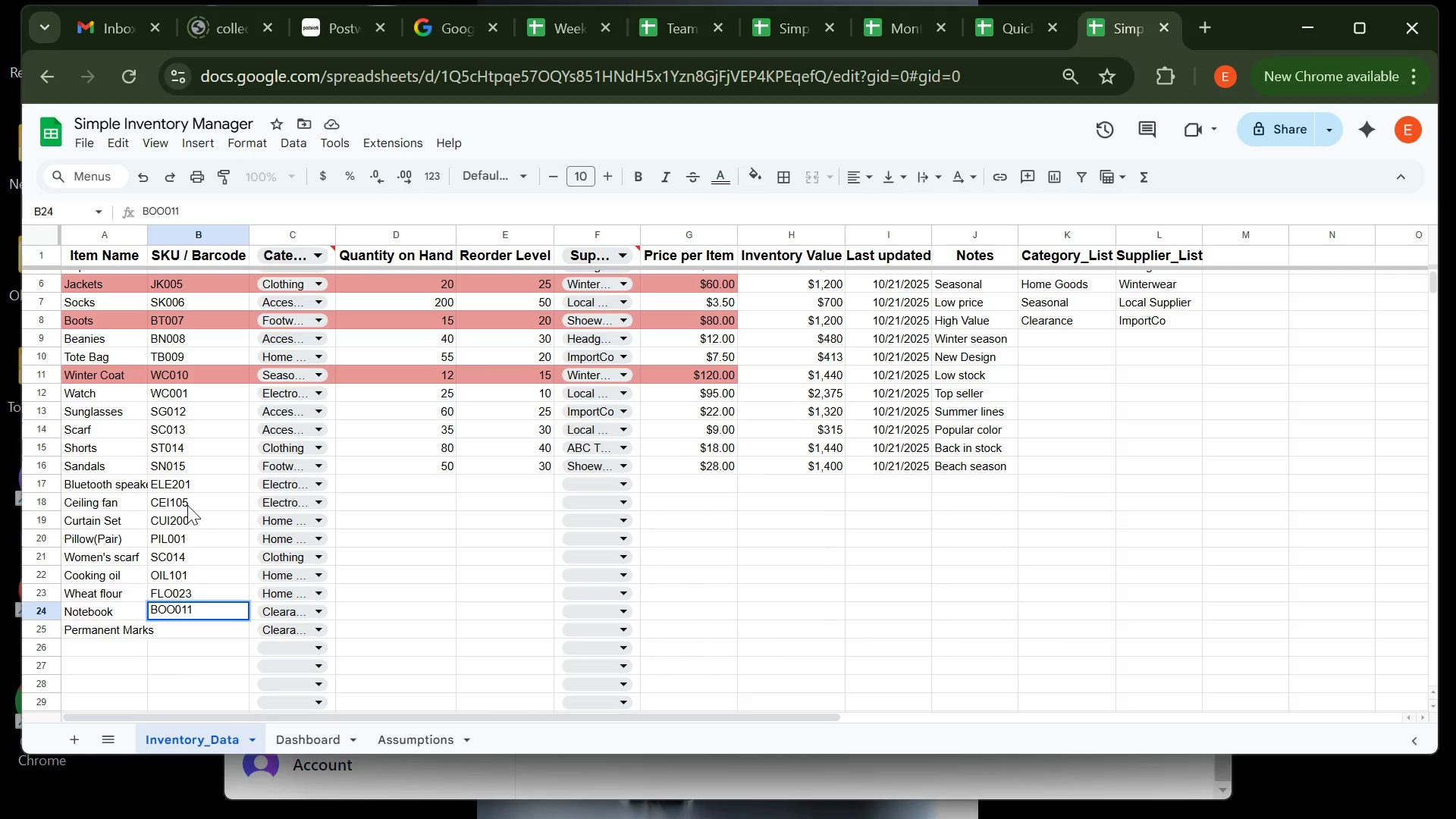 
key(Enter)
 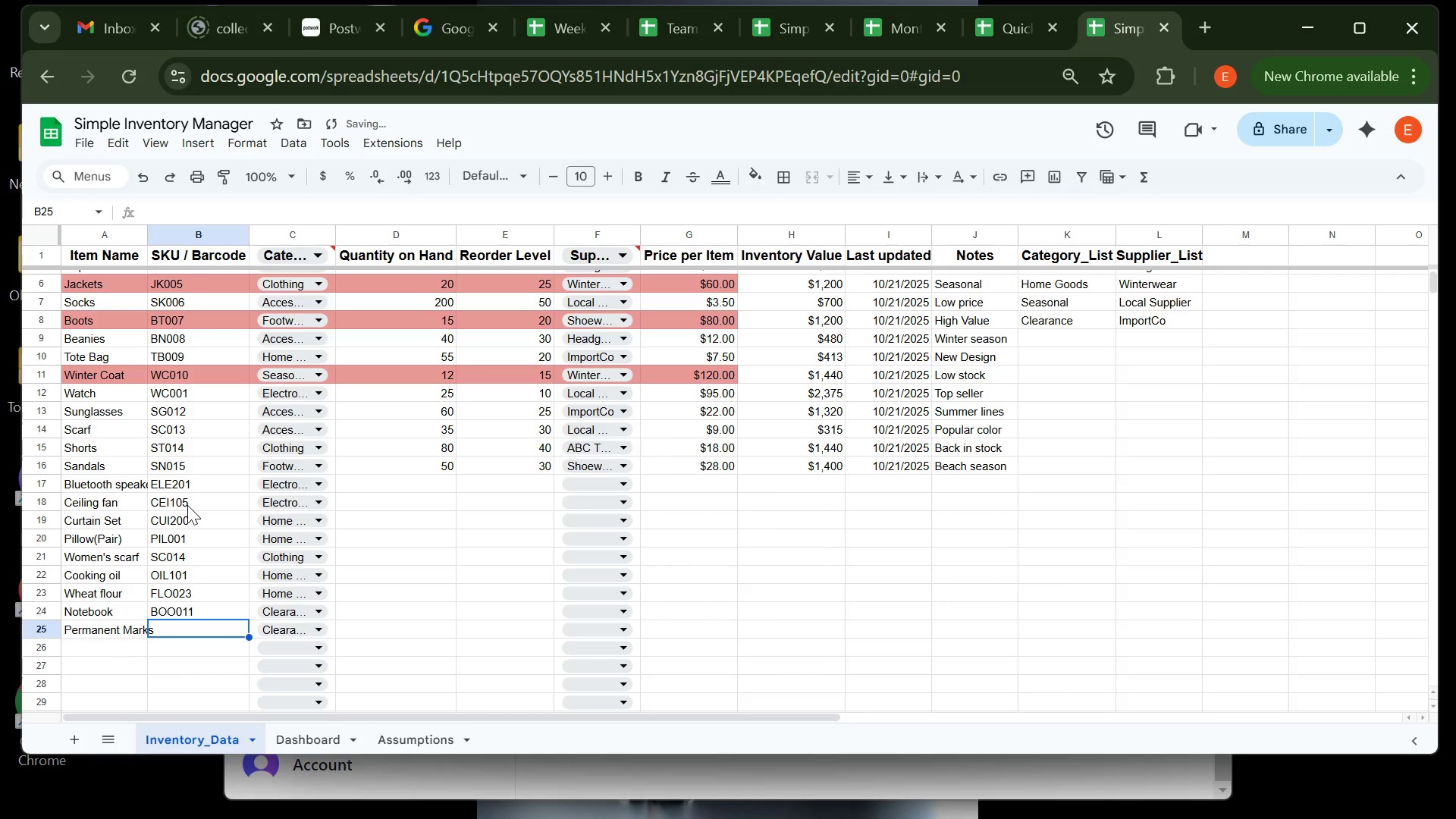 
type(PER)
 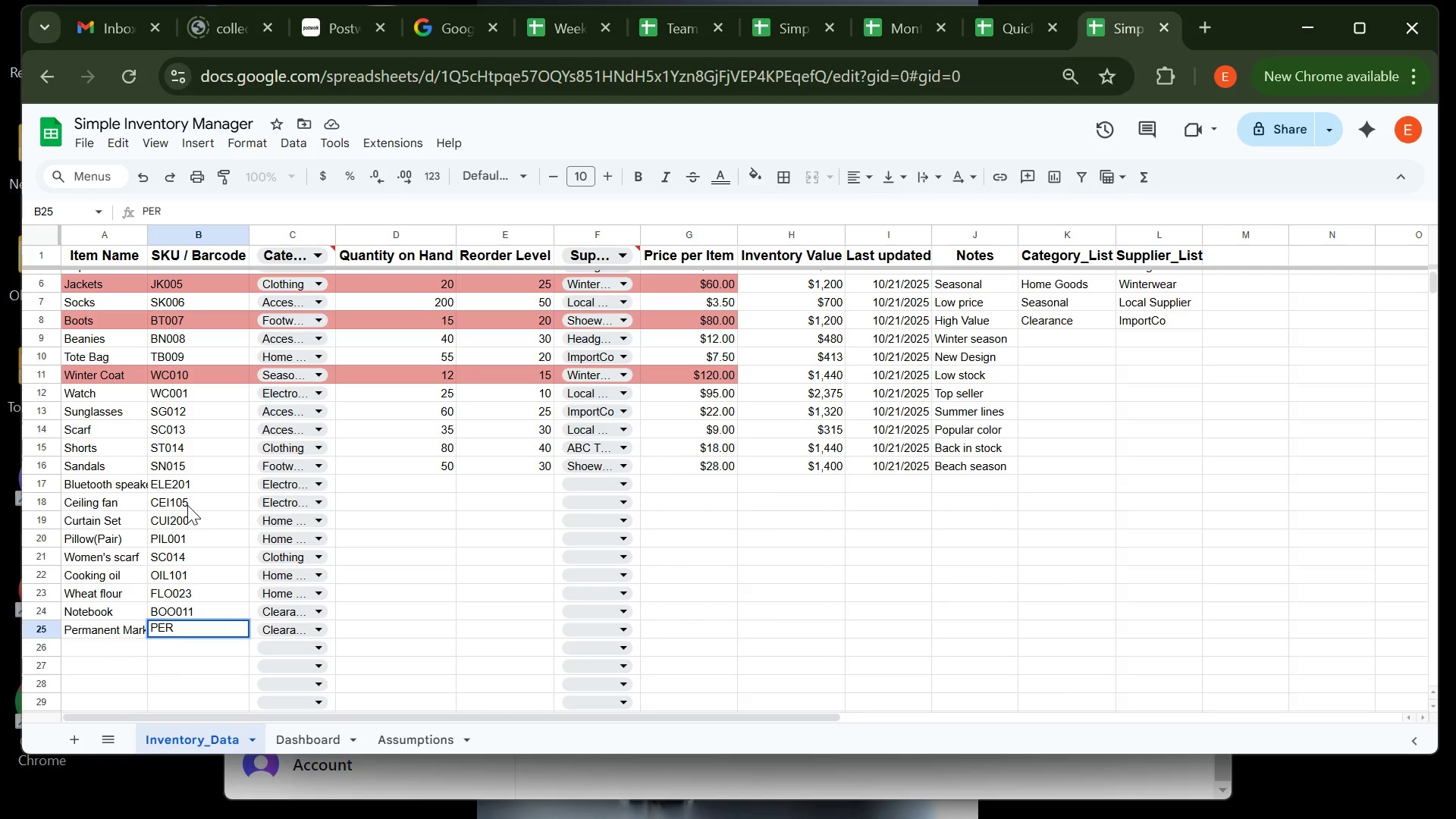 
type(123)
 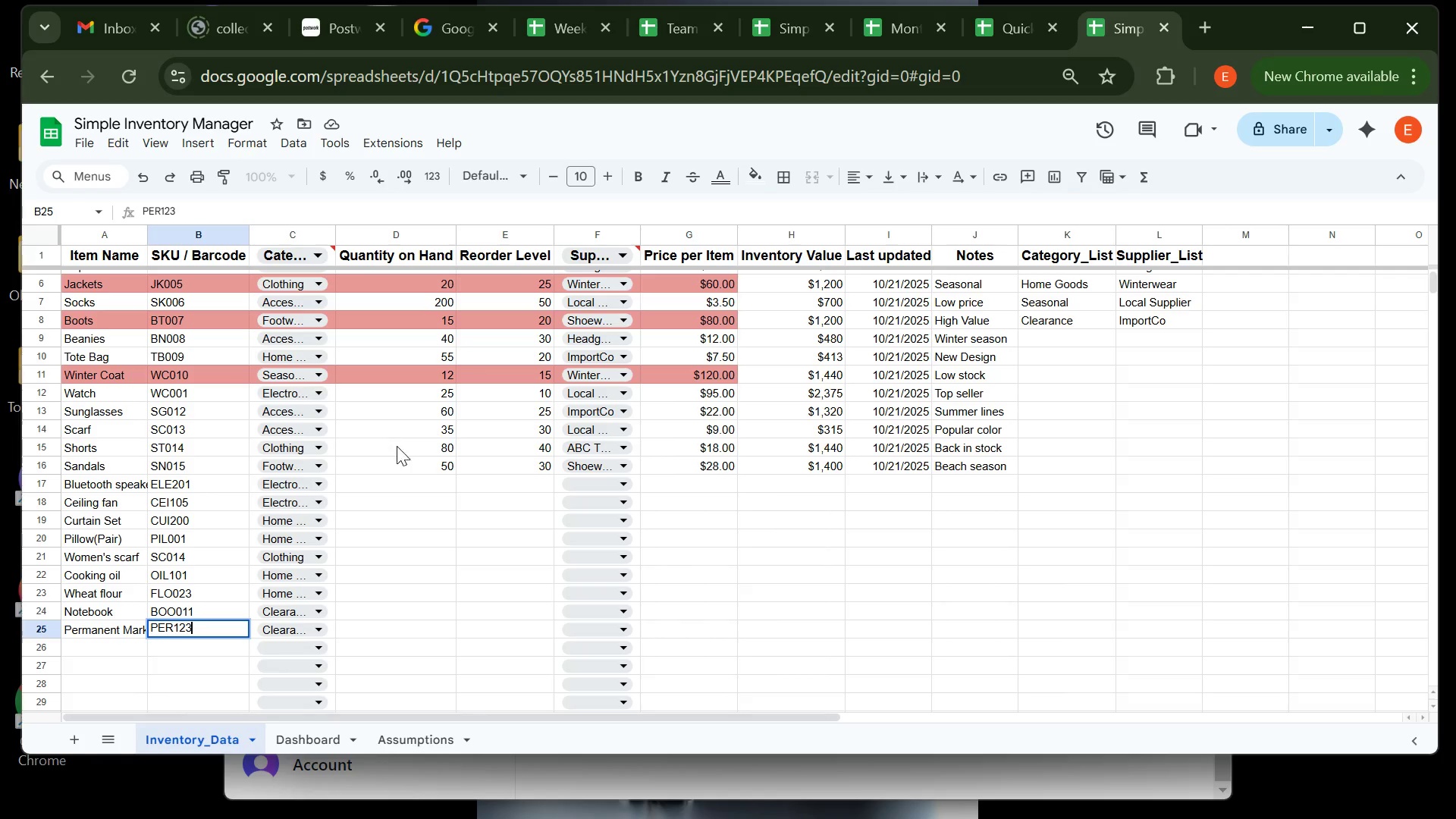 
left_click([385, 485])
 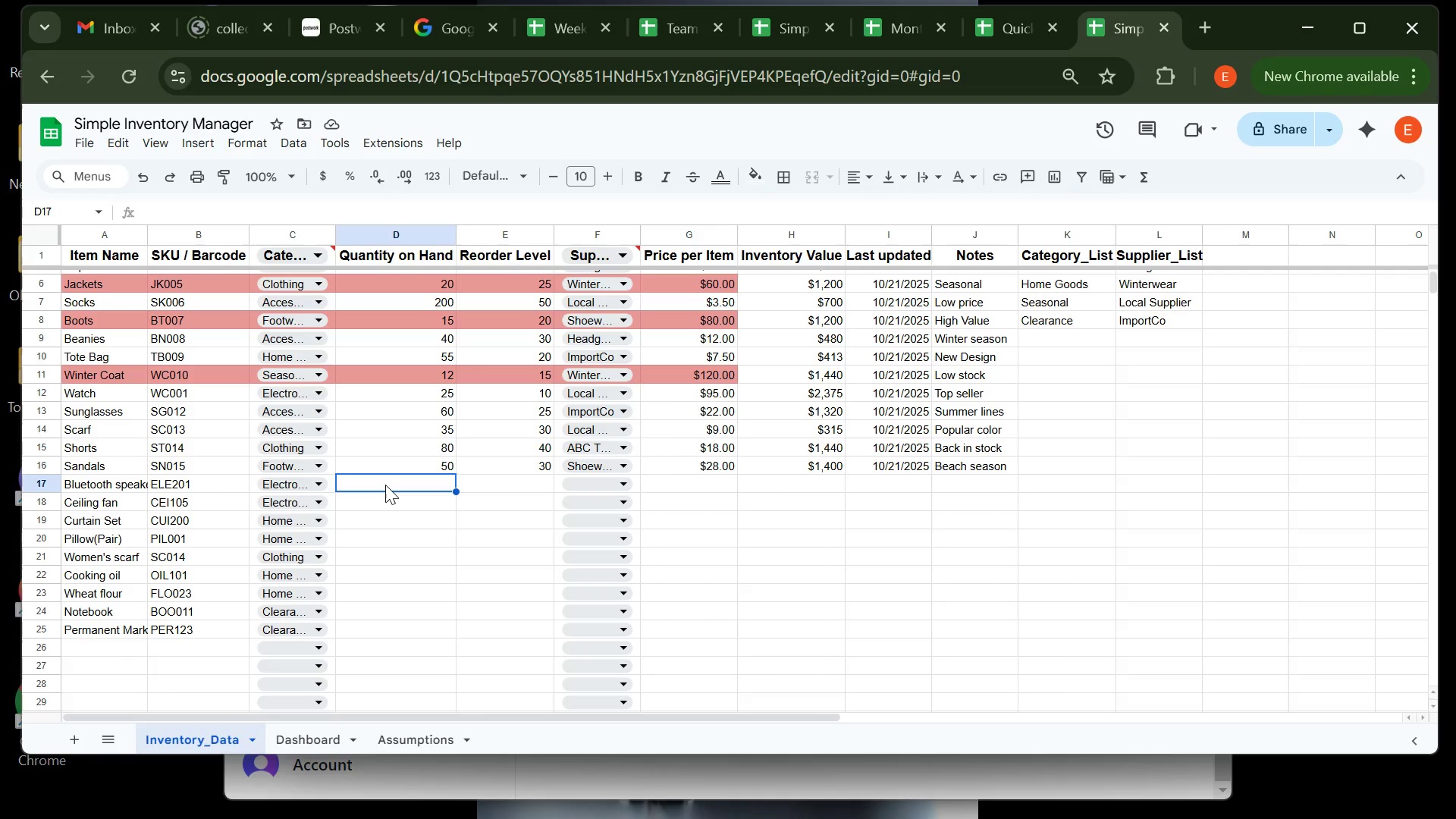 
wait(11.07)
 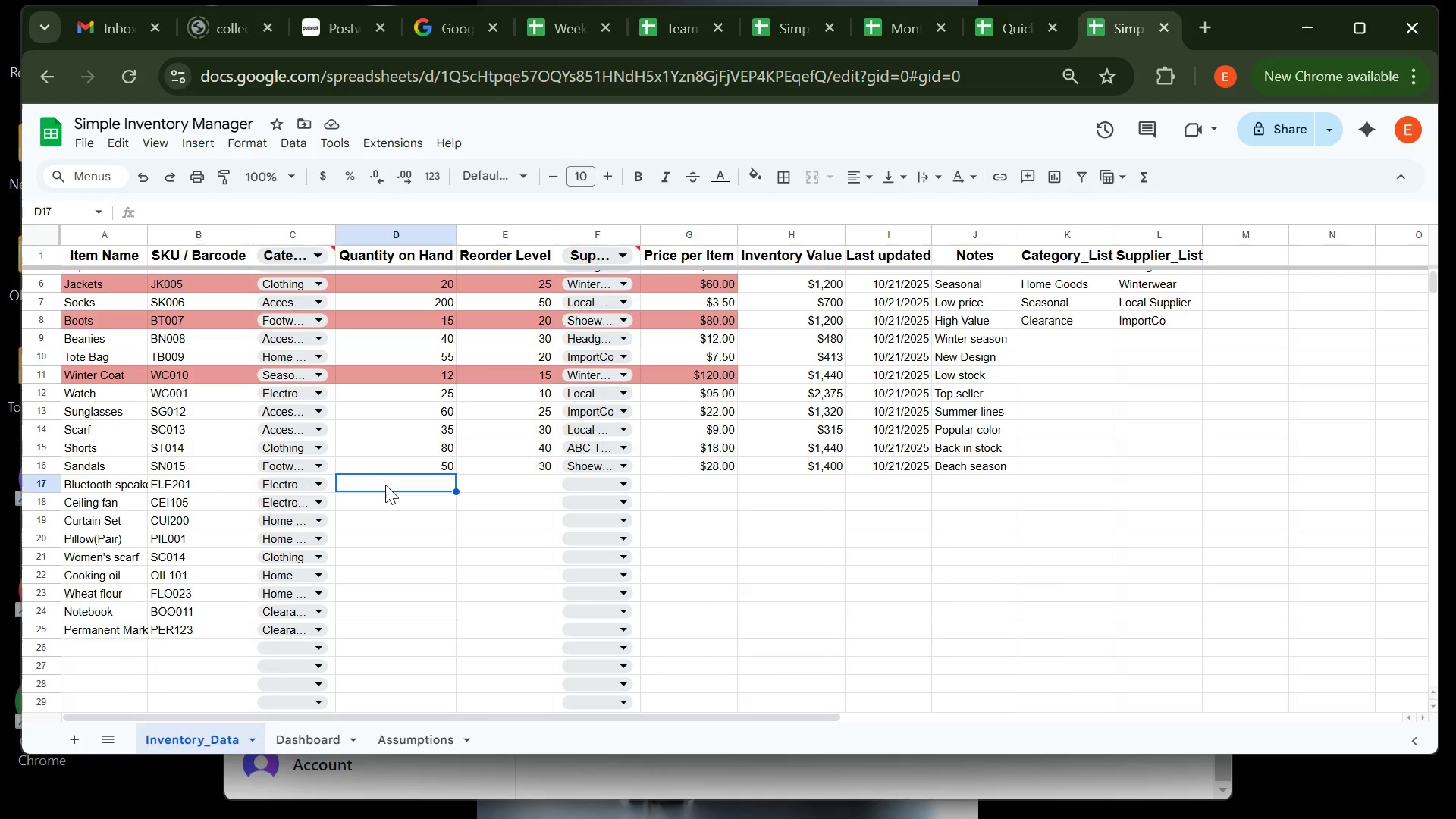 
type(25)
key(Tab)
 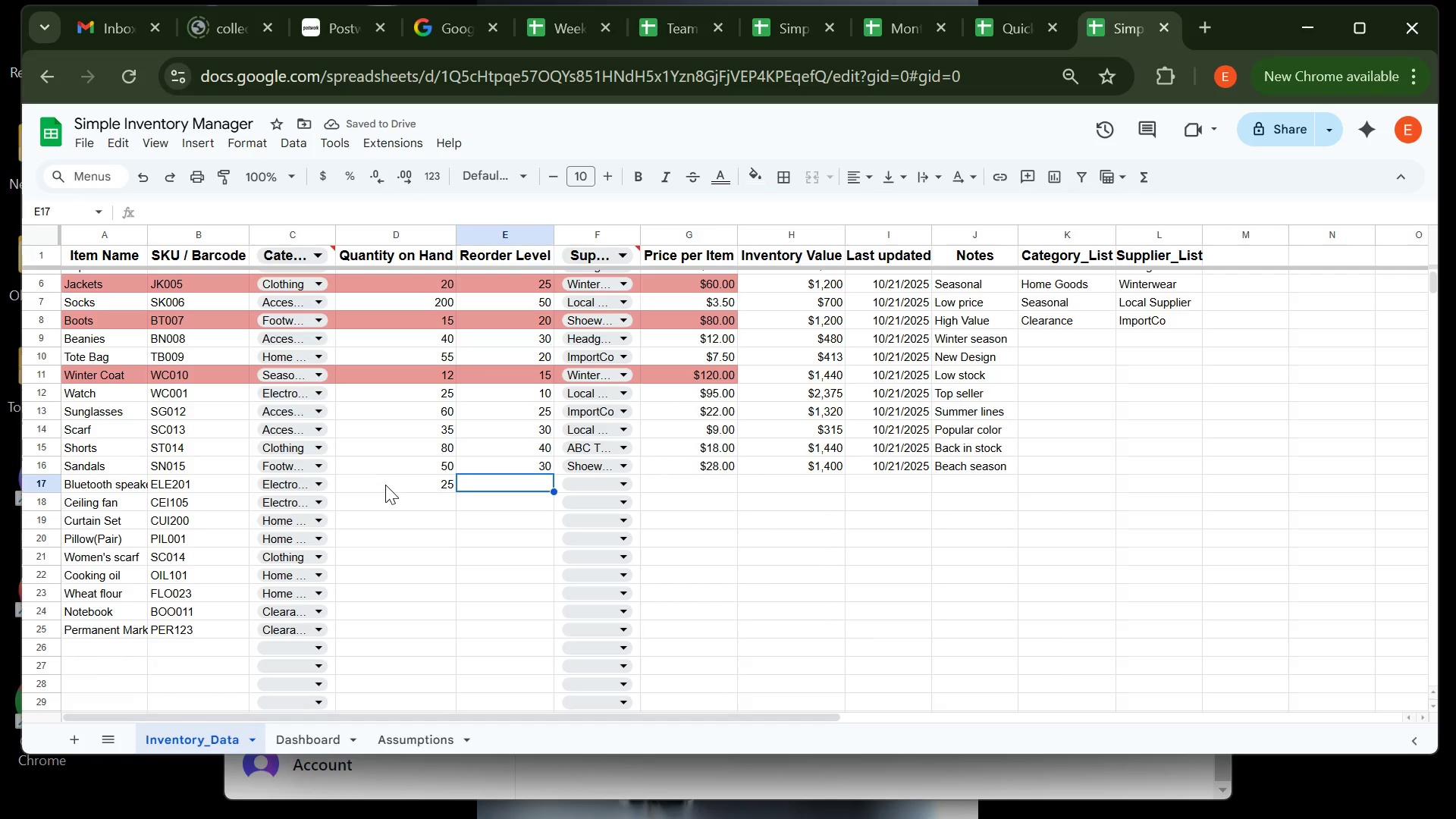 
type(40)
key(Tab)
 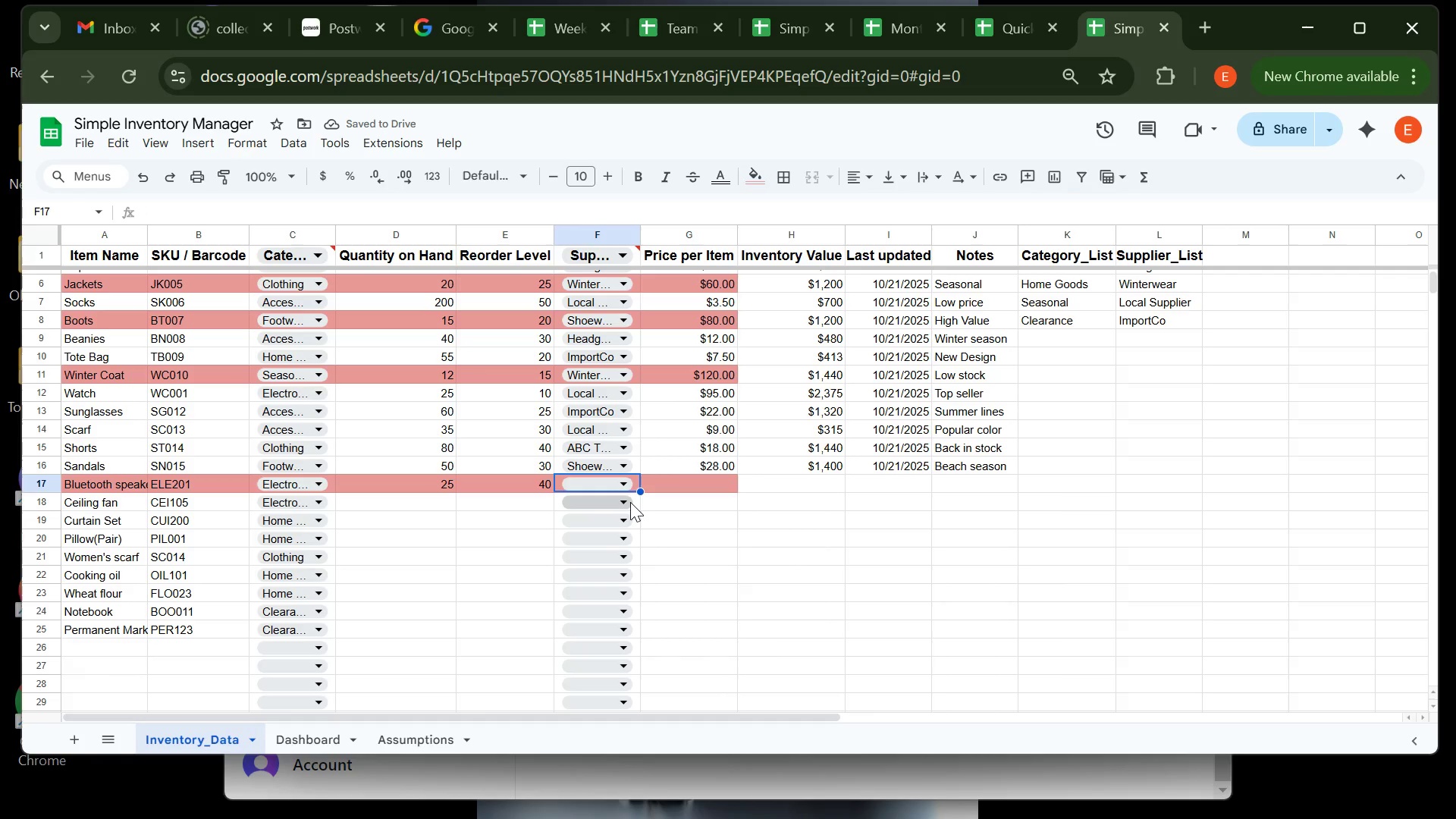 
left_click([620, 488])
 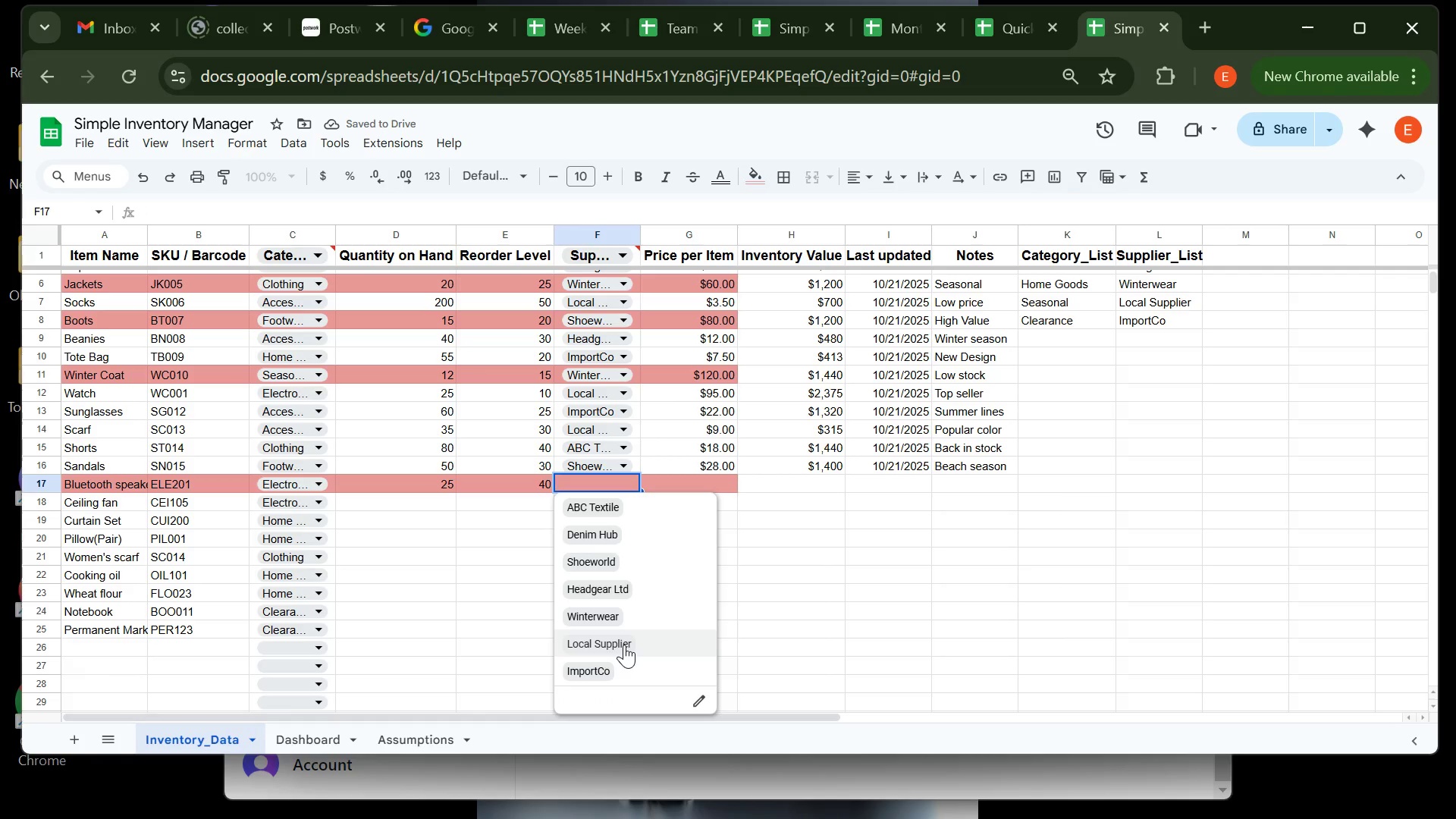 
left_click([624, 645])
 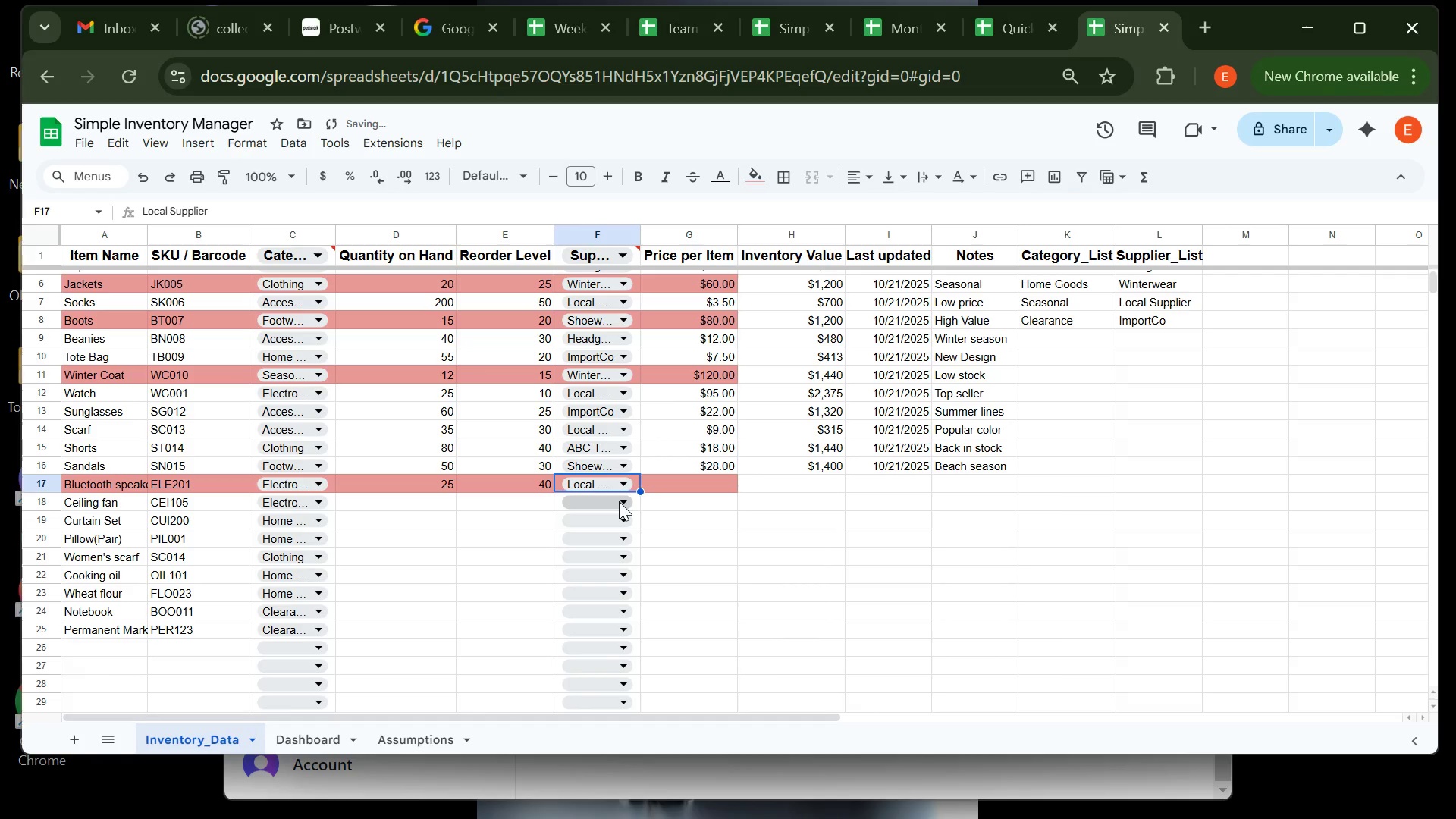 
left_click([619, 501])
 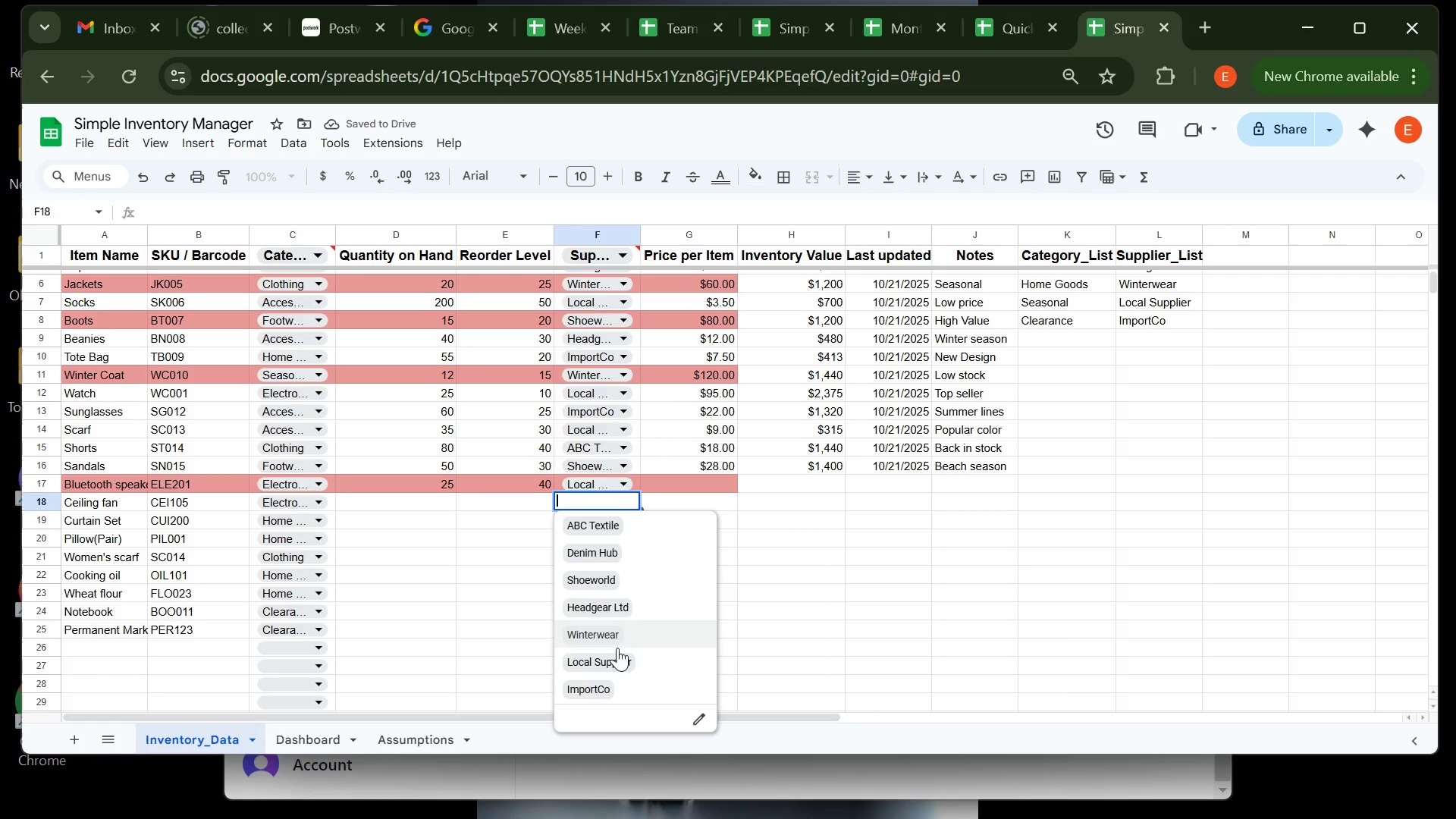 
left_click([619, 664])
 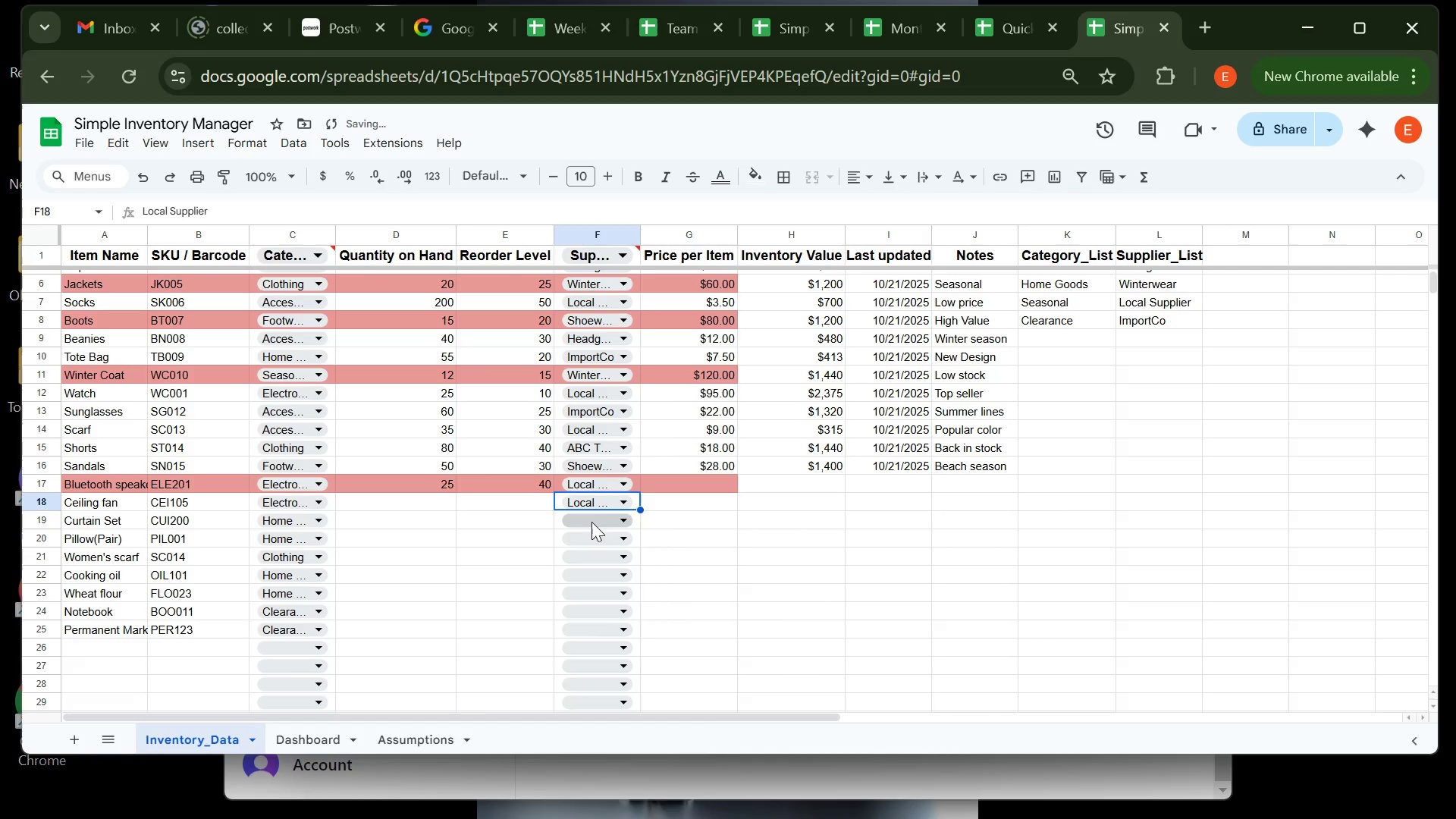 
left_click([592, 522])
 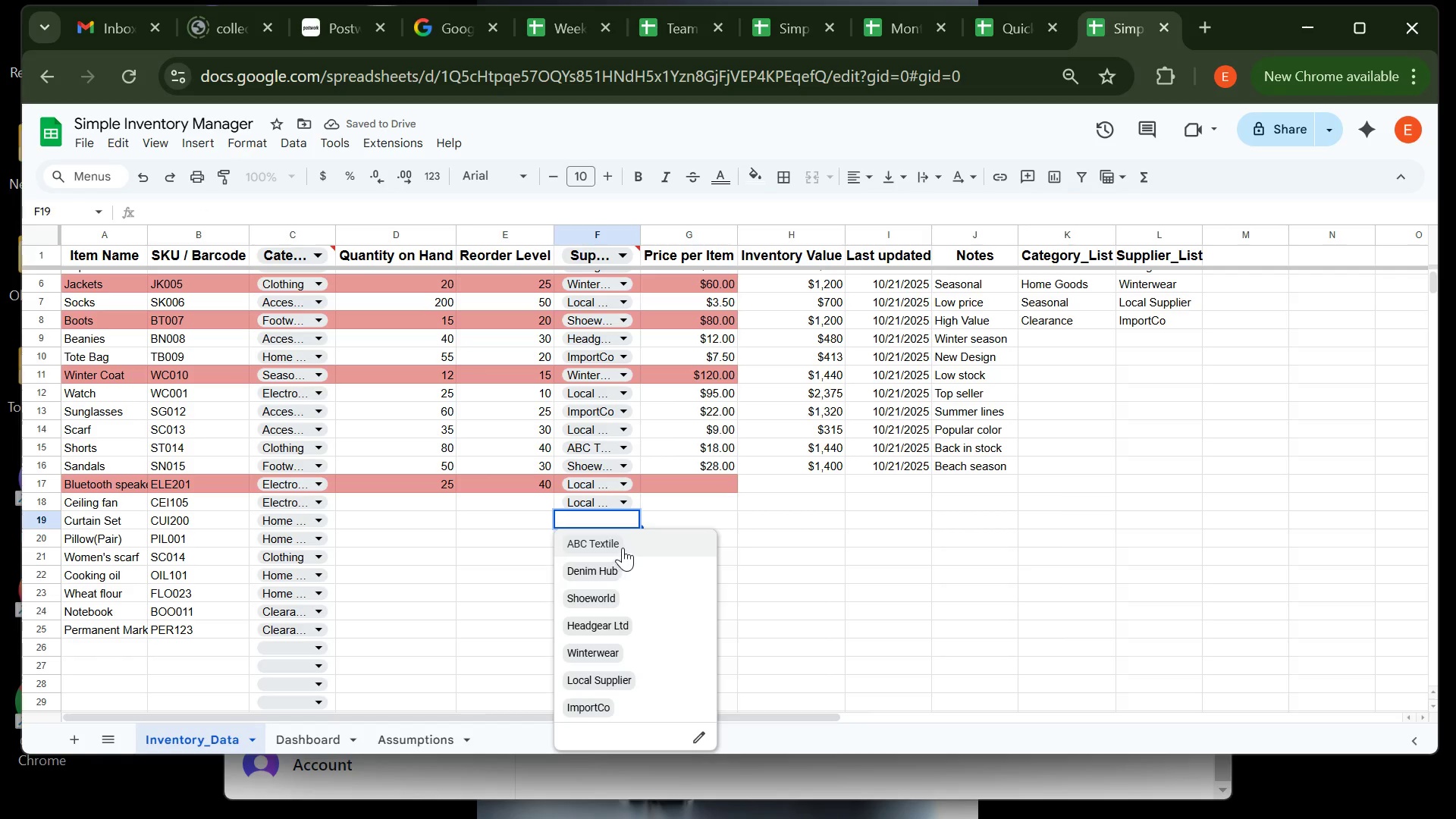 
left_click([623, 548])
 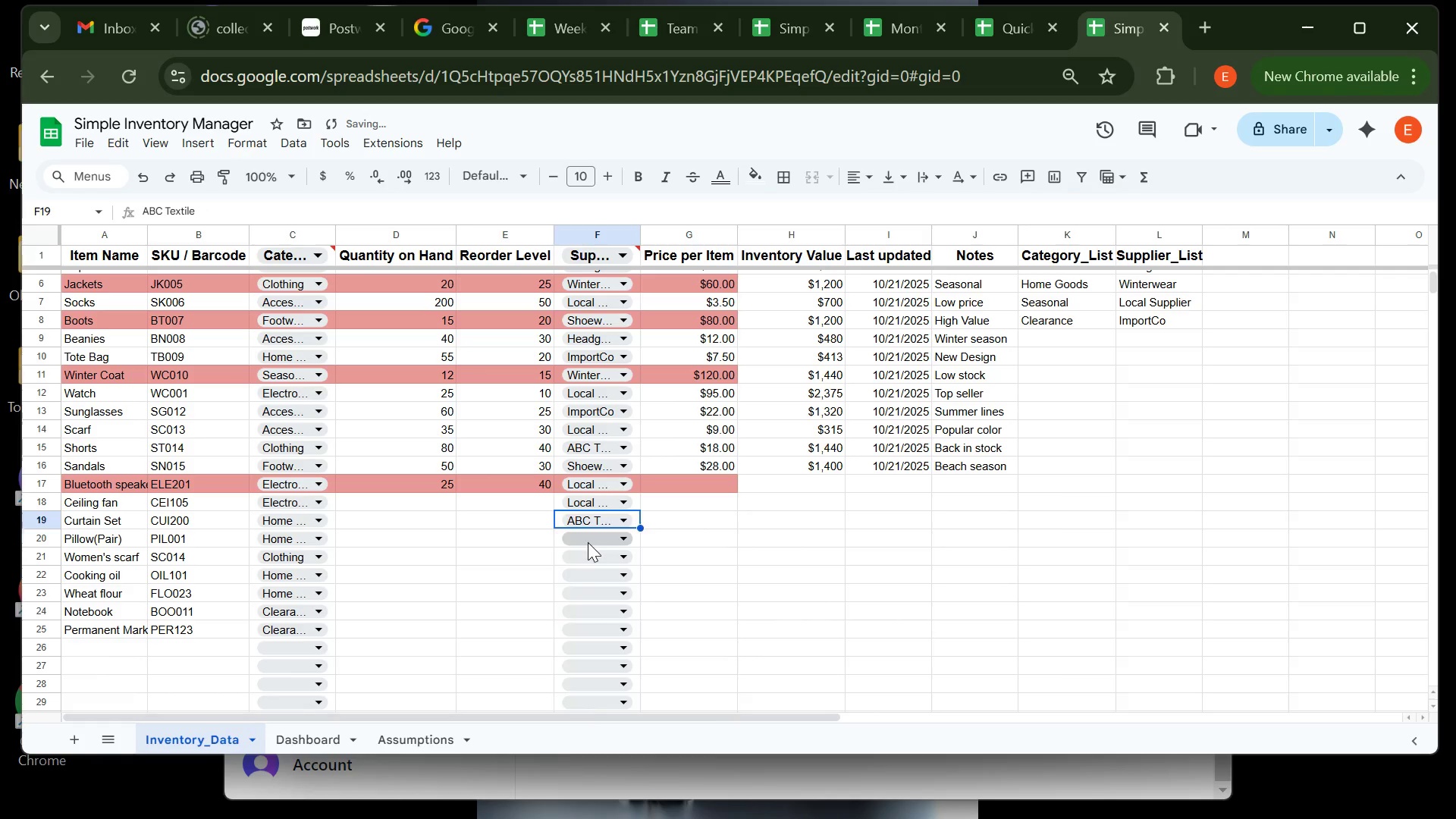 
left_click([588, 542])
 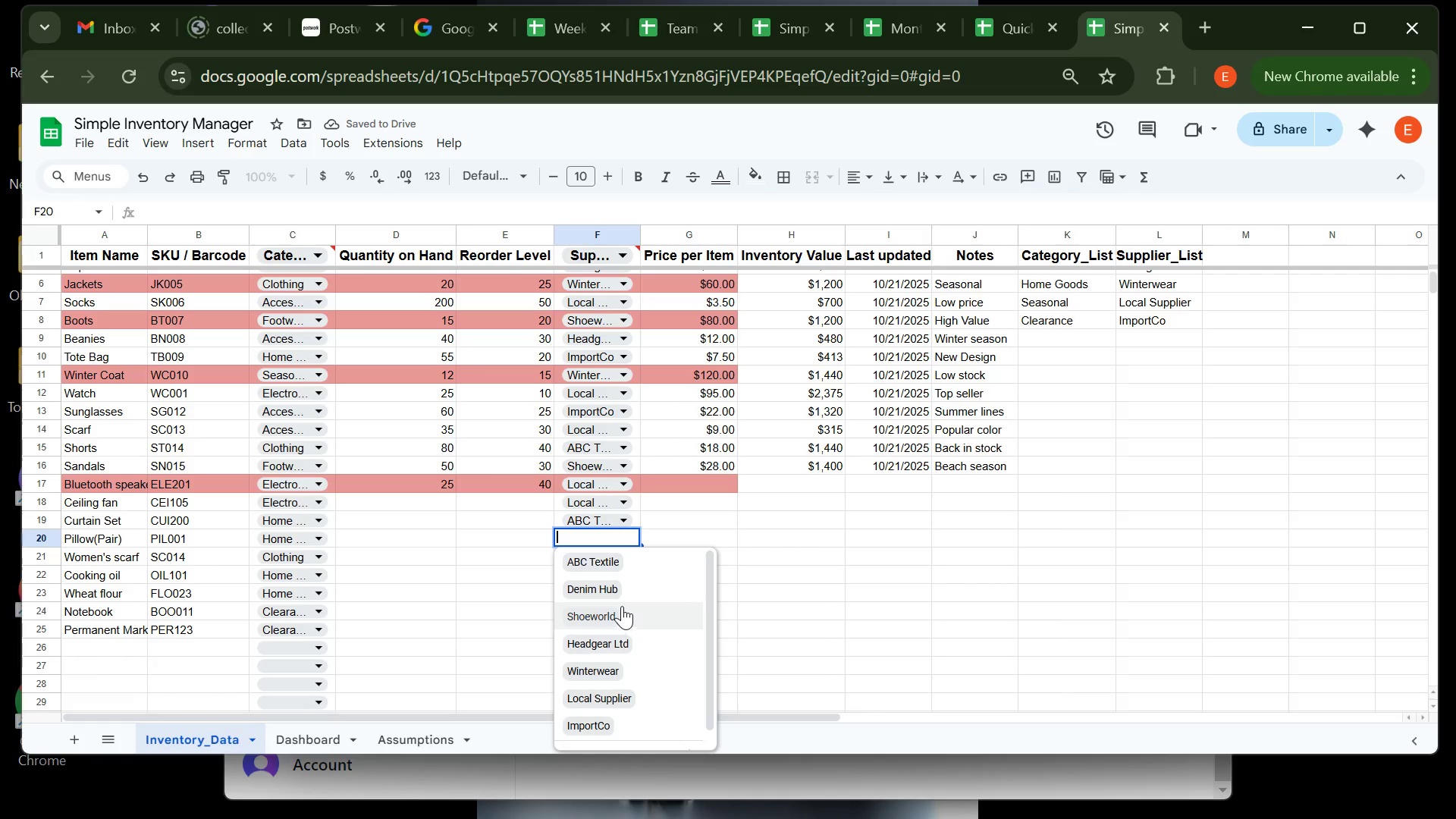 
wait(5.47)
 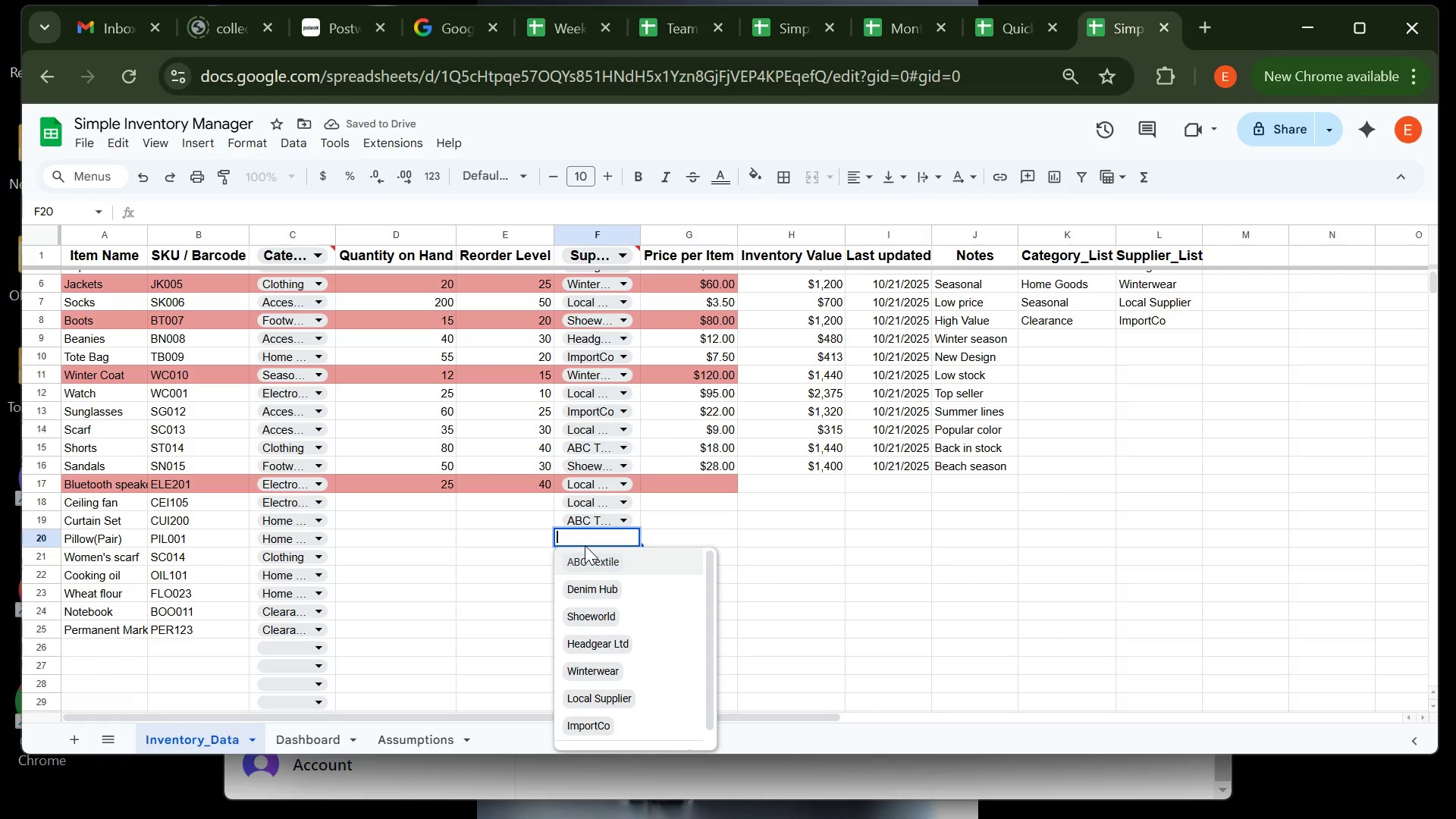 
left_click([629, 566])
 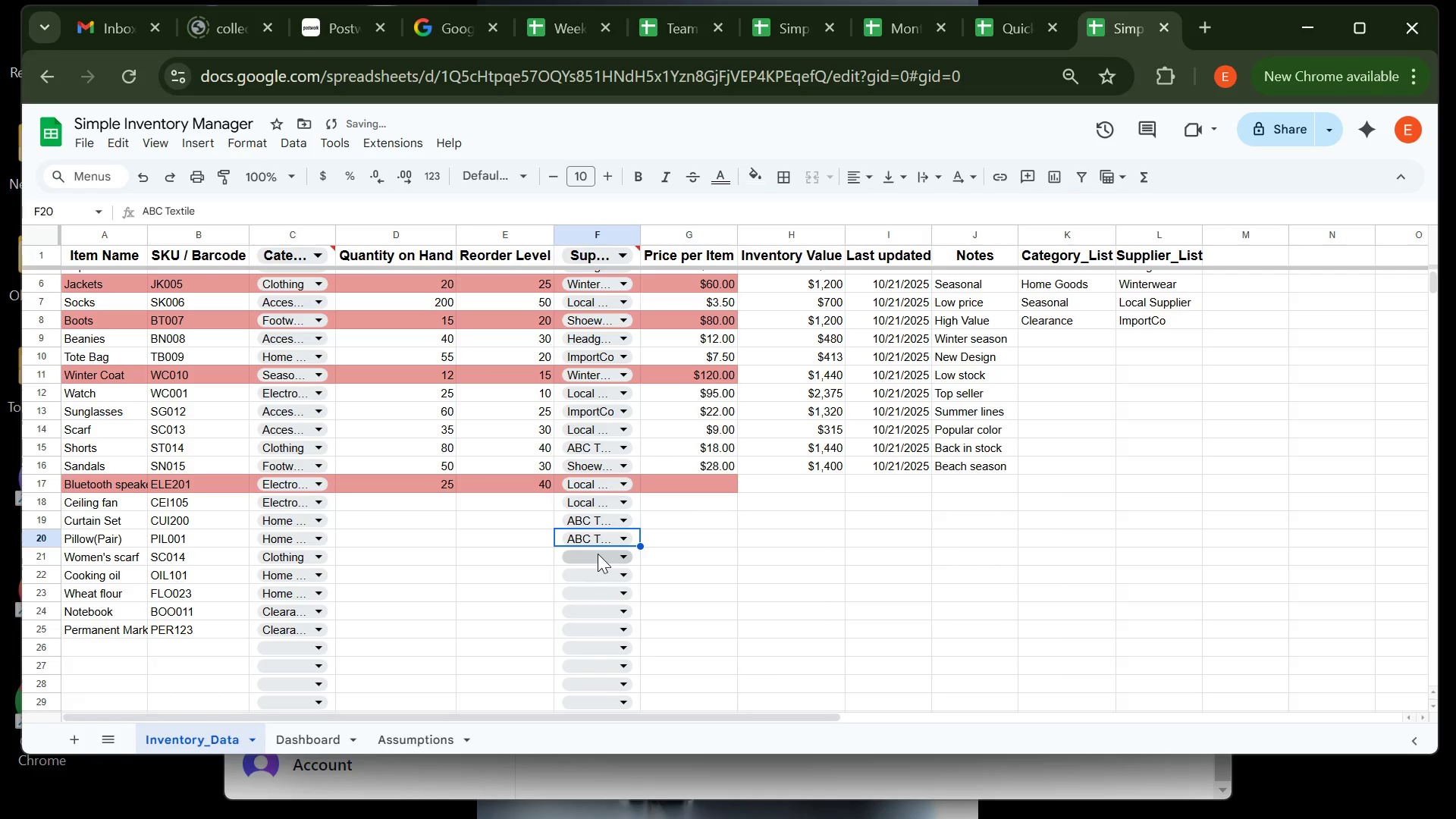 
left_click([598, 554])
 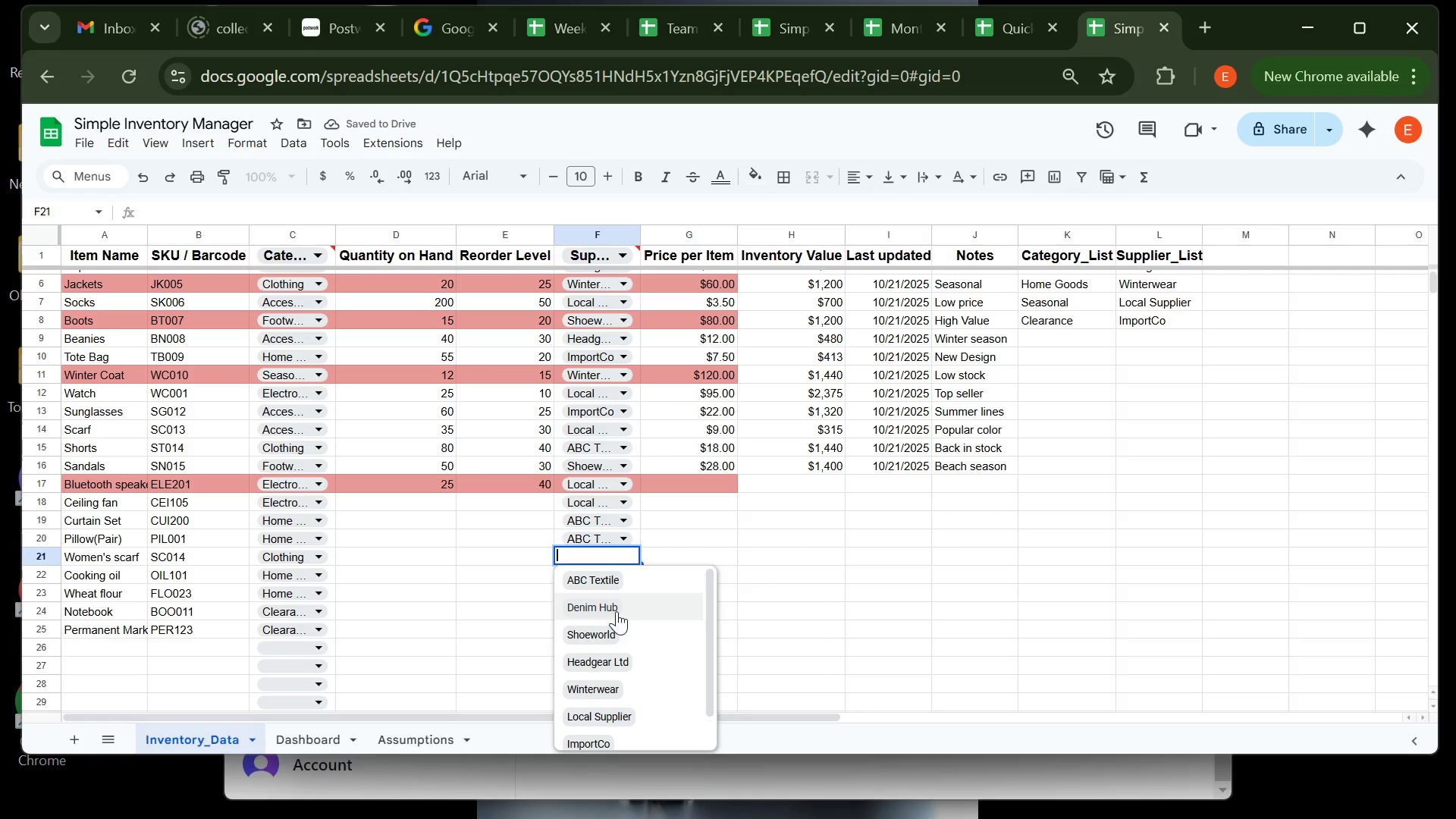 
left_click_drag(start_coordinate=[618, 610], to_coordinate=[607, 602])
 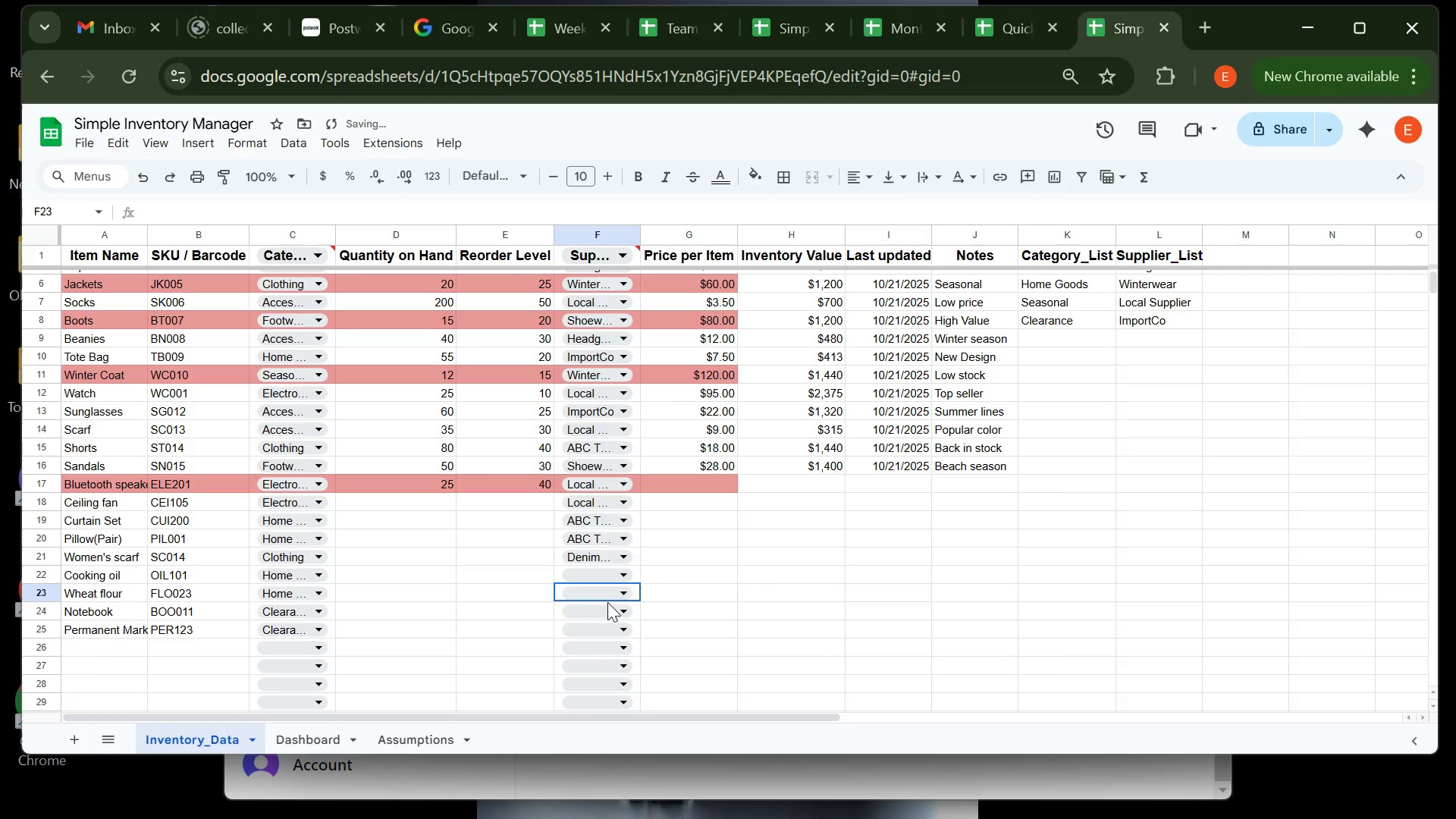 
left_click([607, 602])
 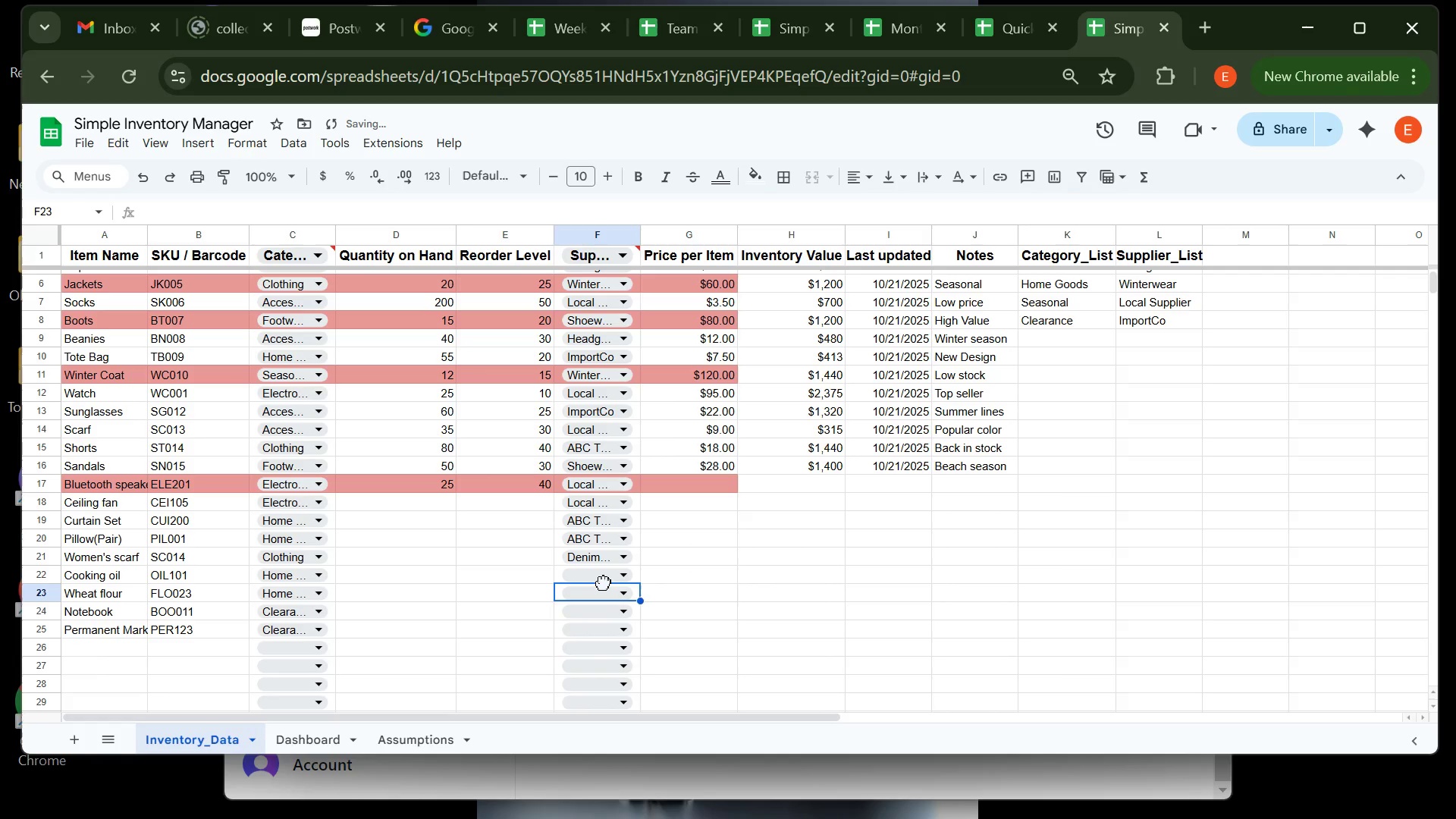 
left_click([604, 582])
 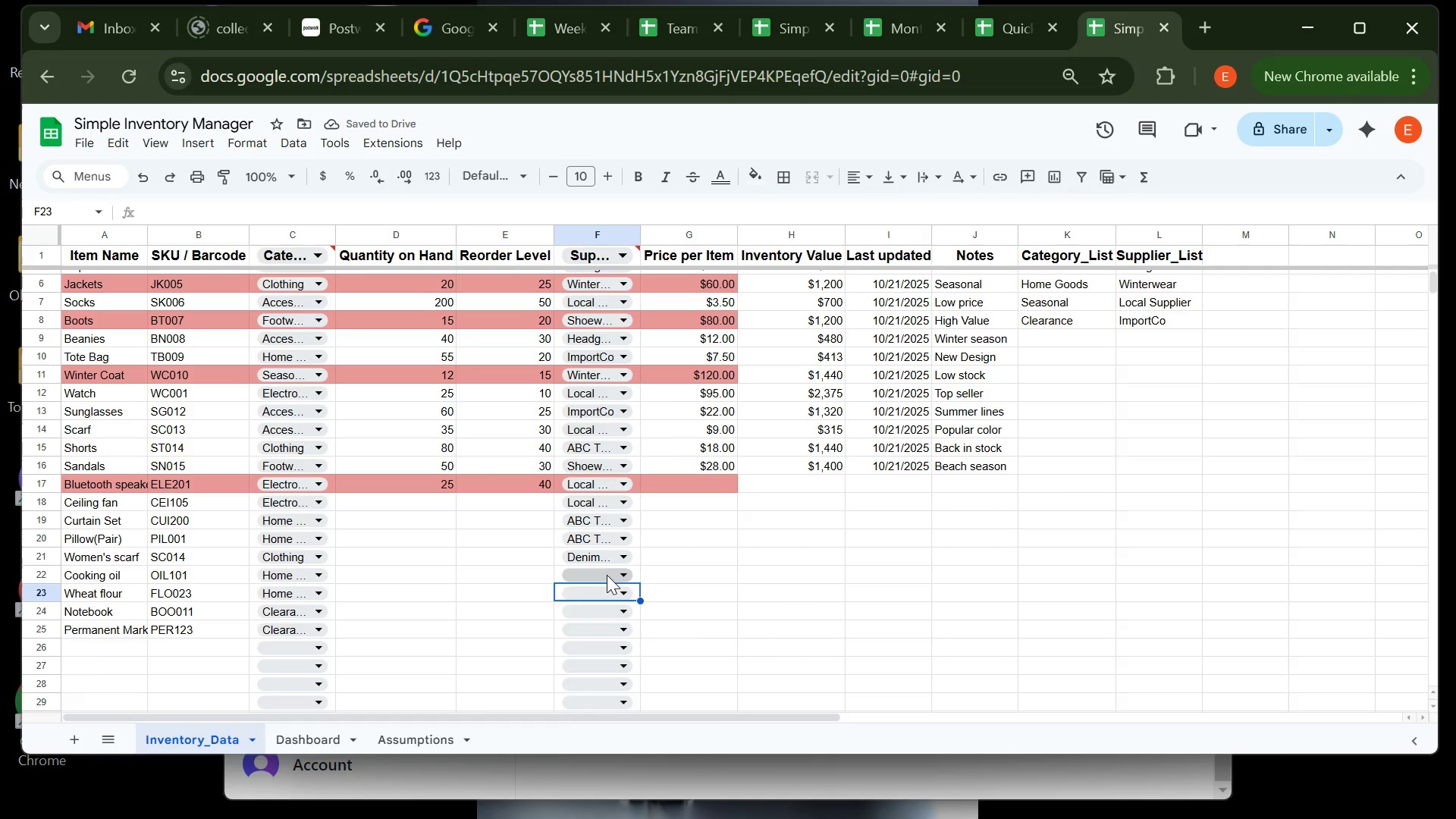 
left_click([607, 575])
 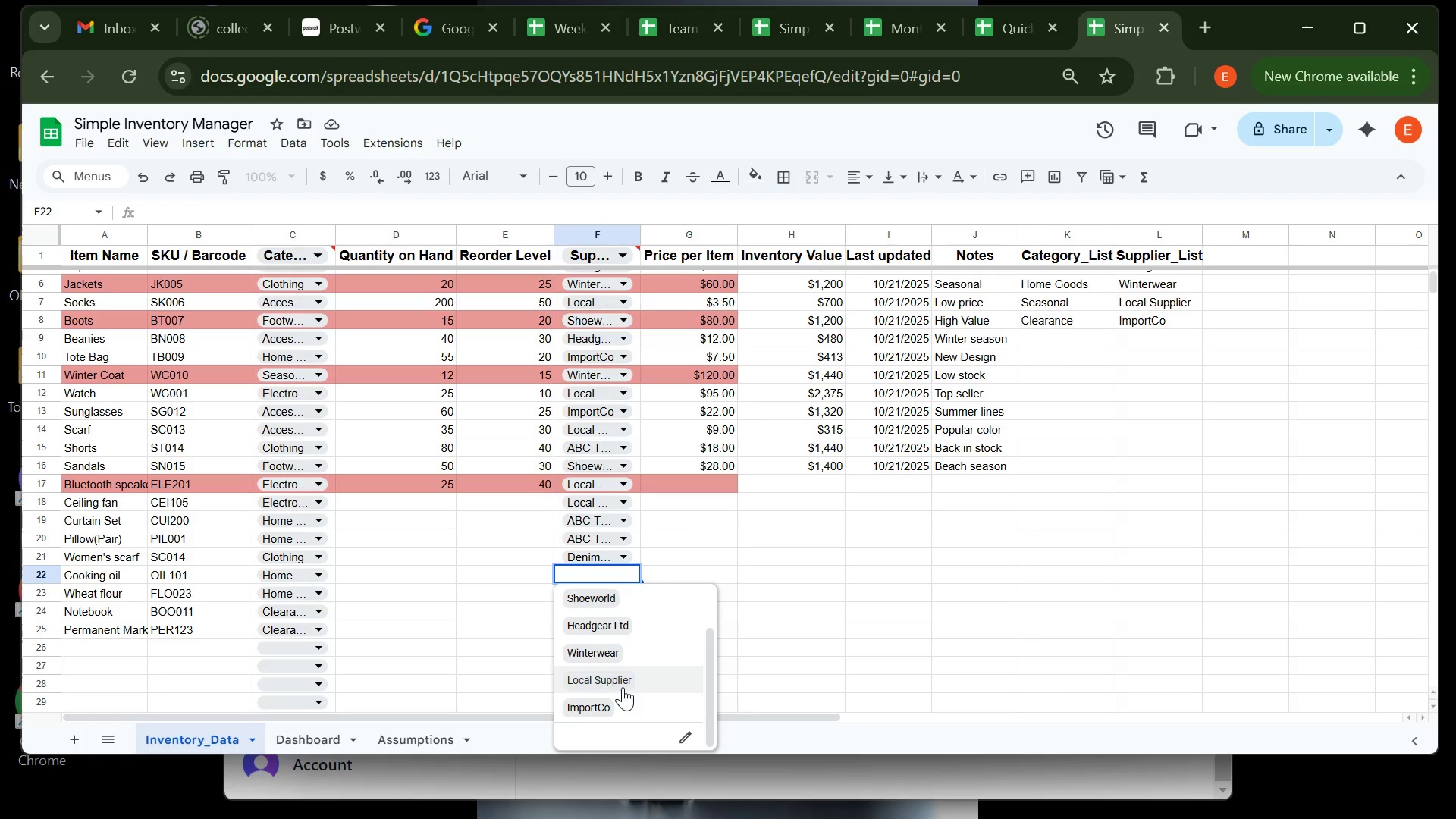 
left_click([622, 698])
 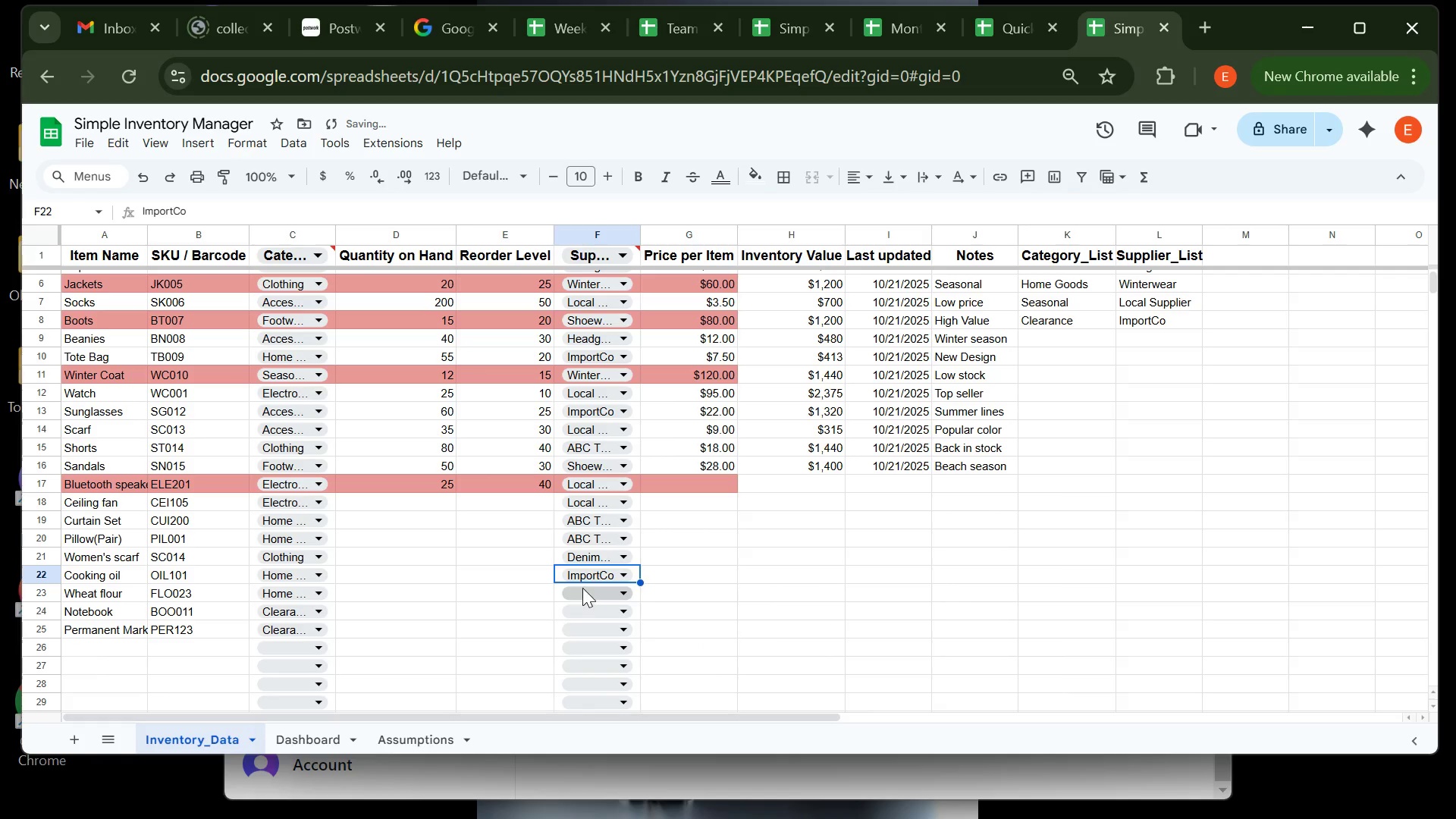 
left_click([586, 585])
 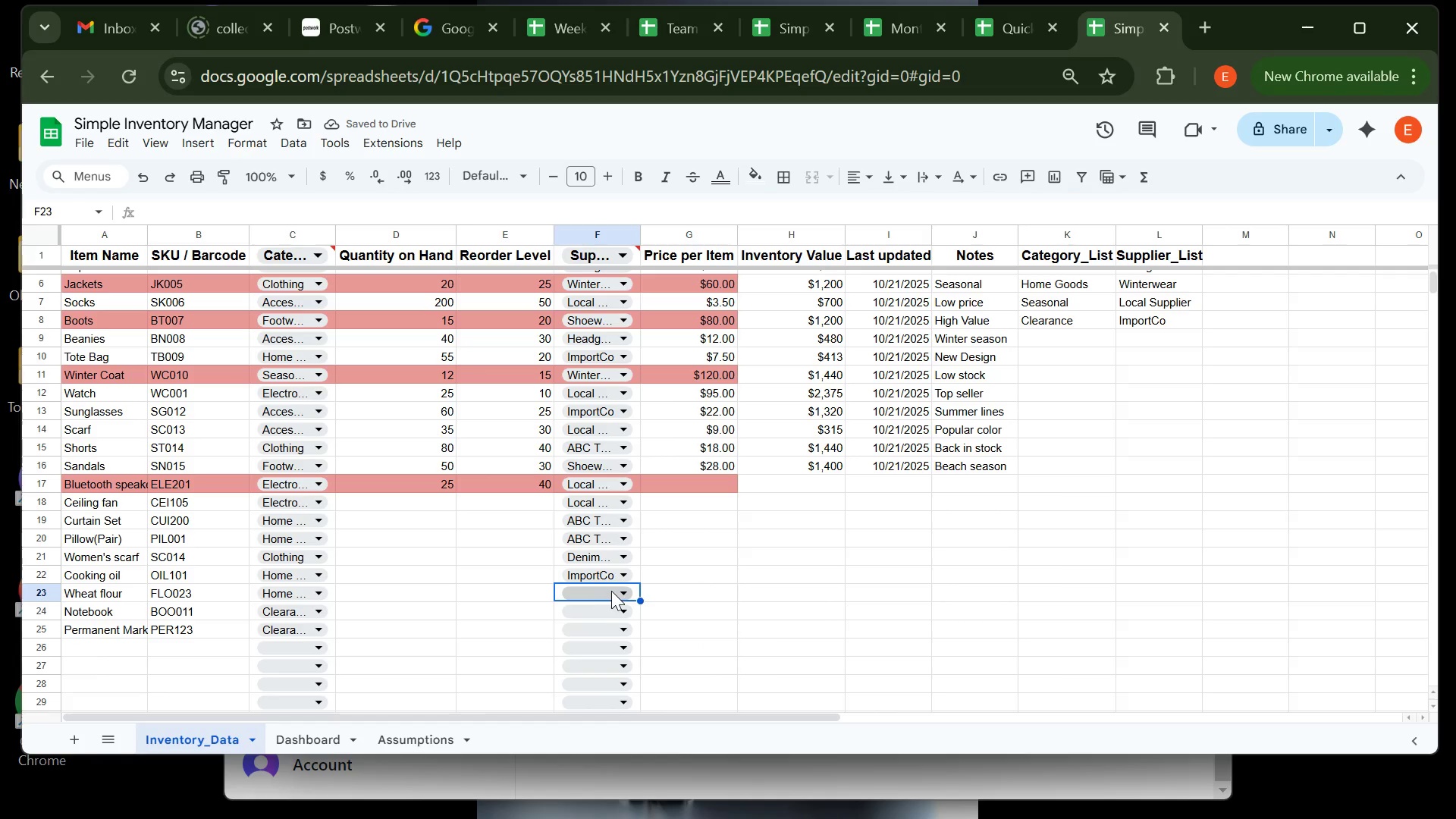 
left_click([611, 591])
 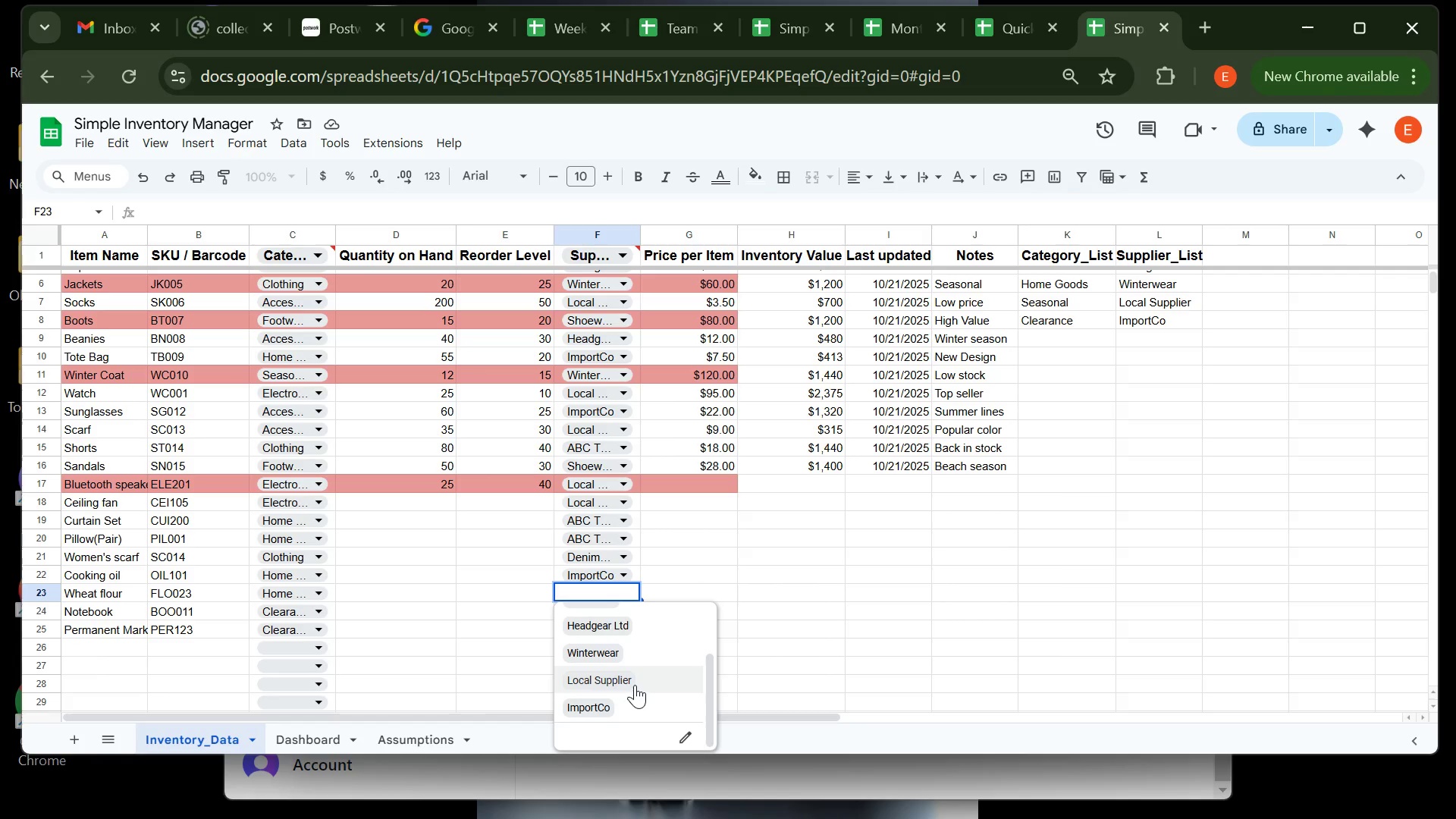 
left_click([635, 682])
 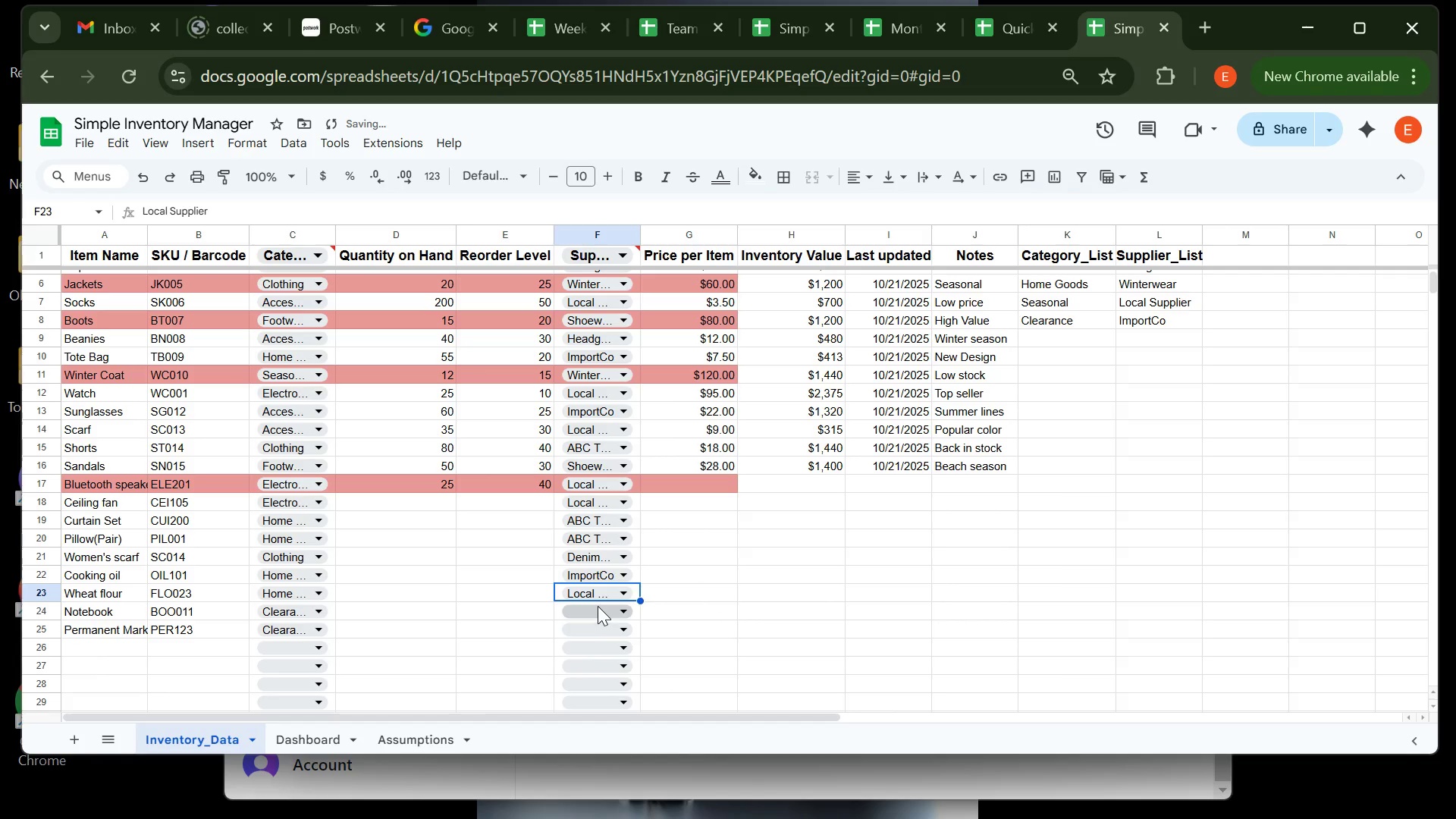 
left_click([598, 606])
 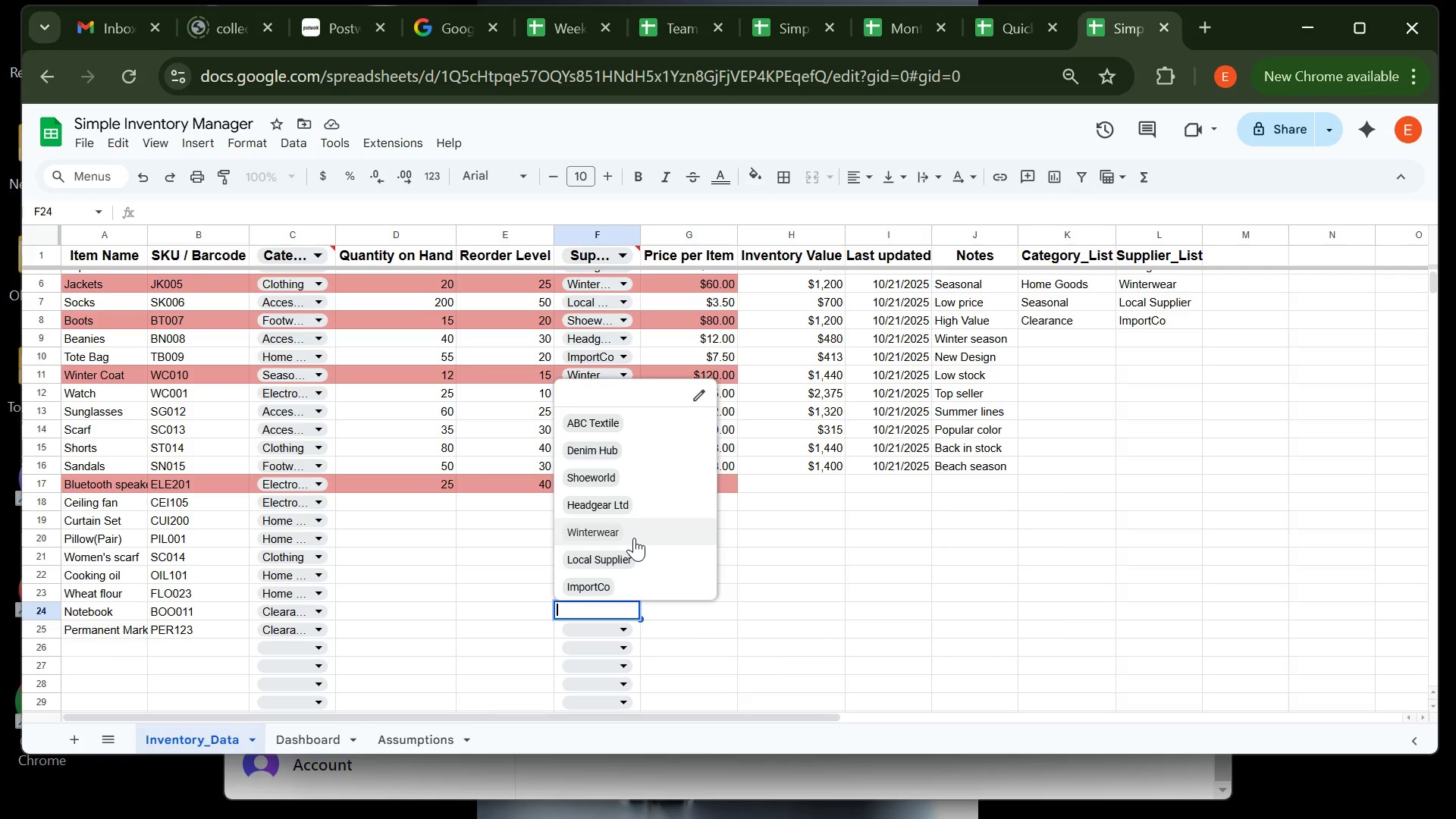 
wait(37.88)
 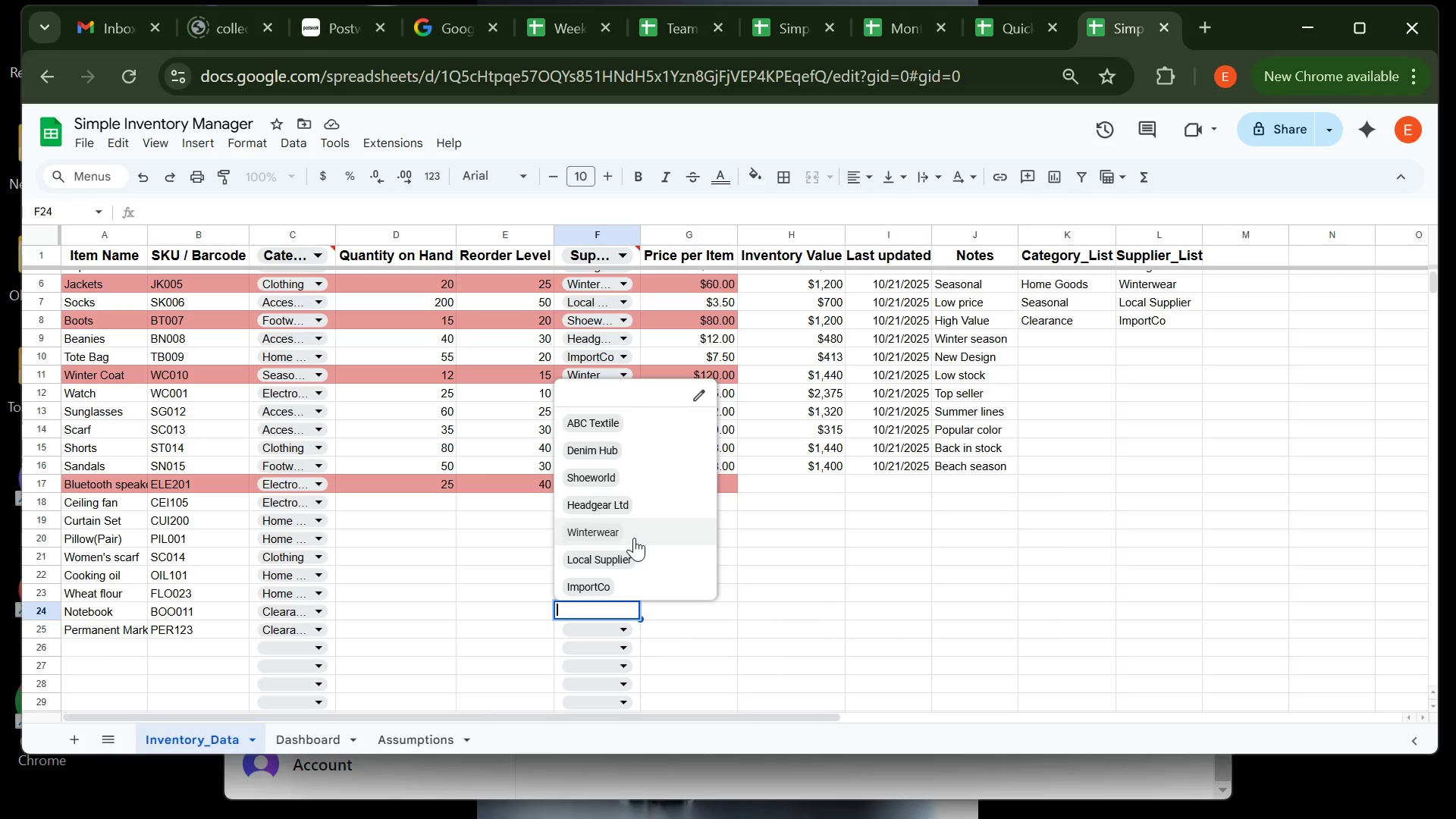 
left_click([615, 561])
 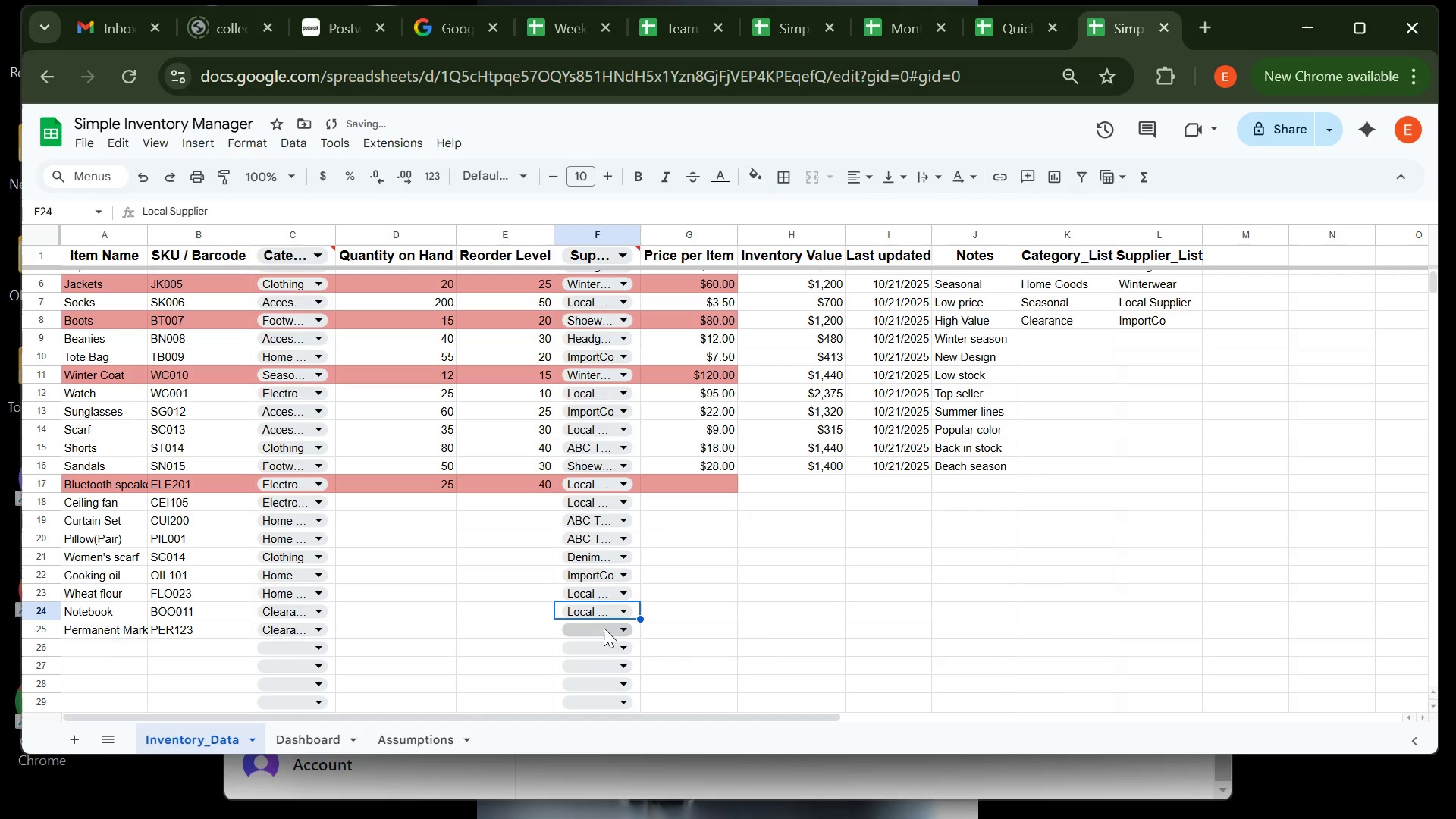 
left_click([604, 628])
 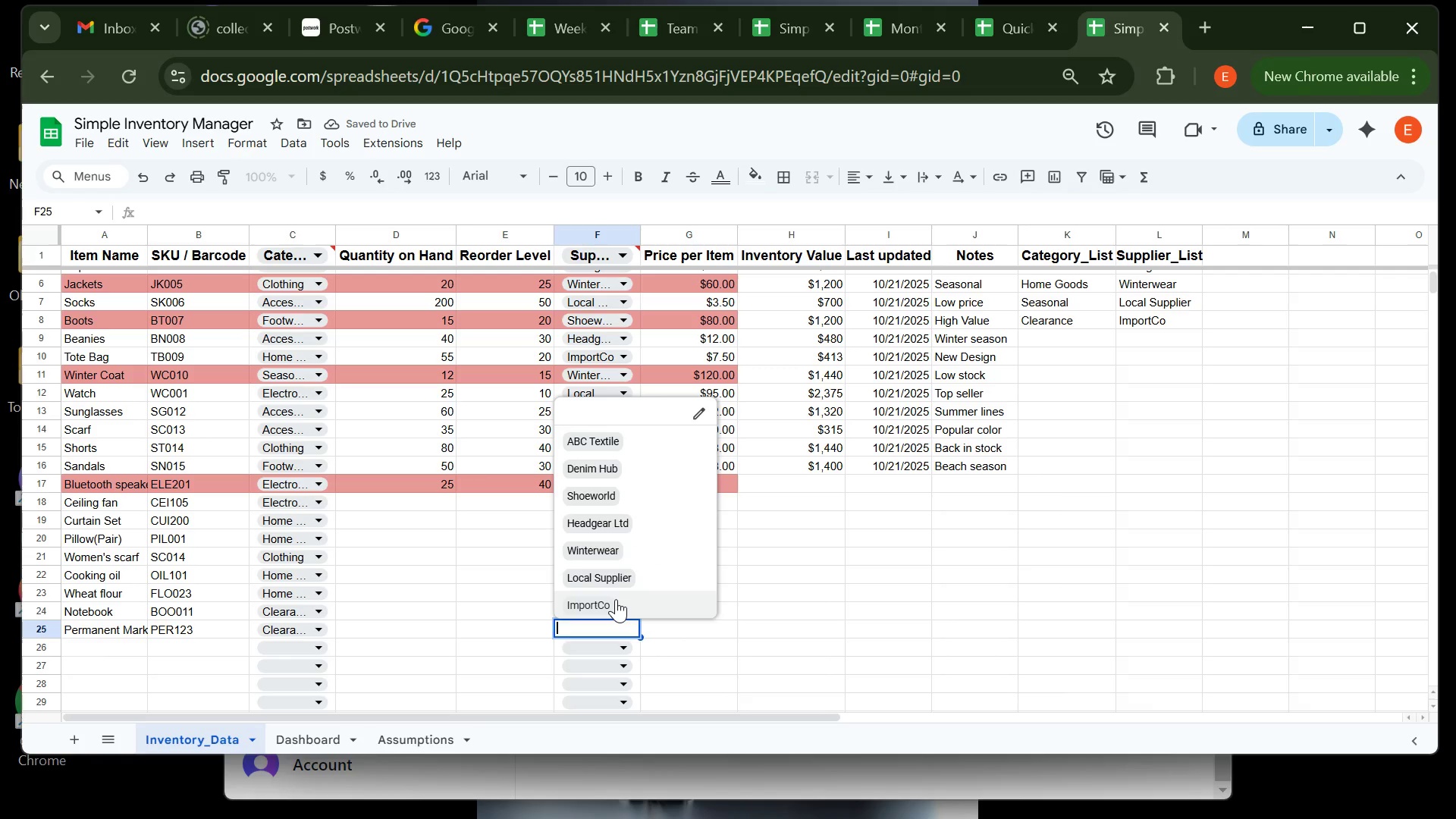 
left_click([616, 599])
 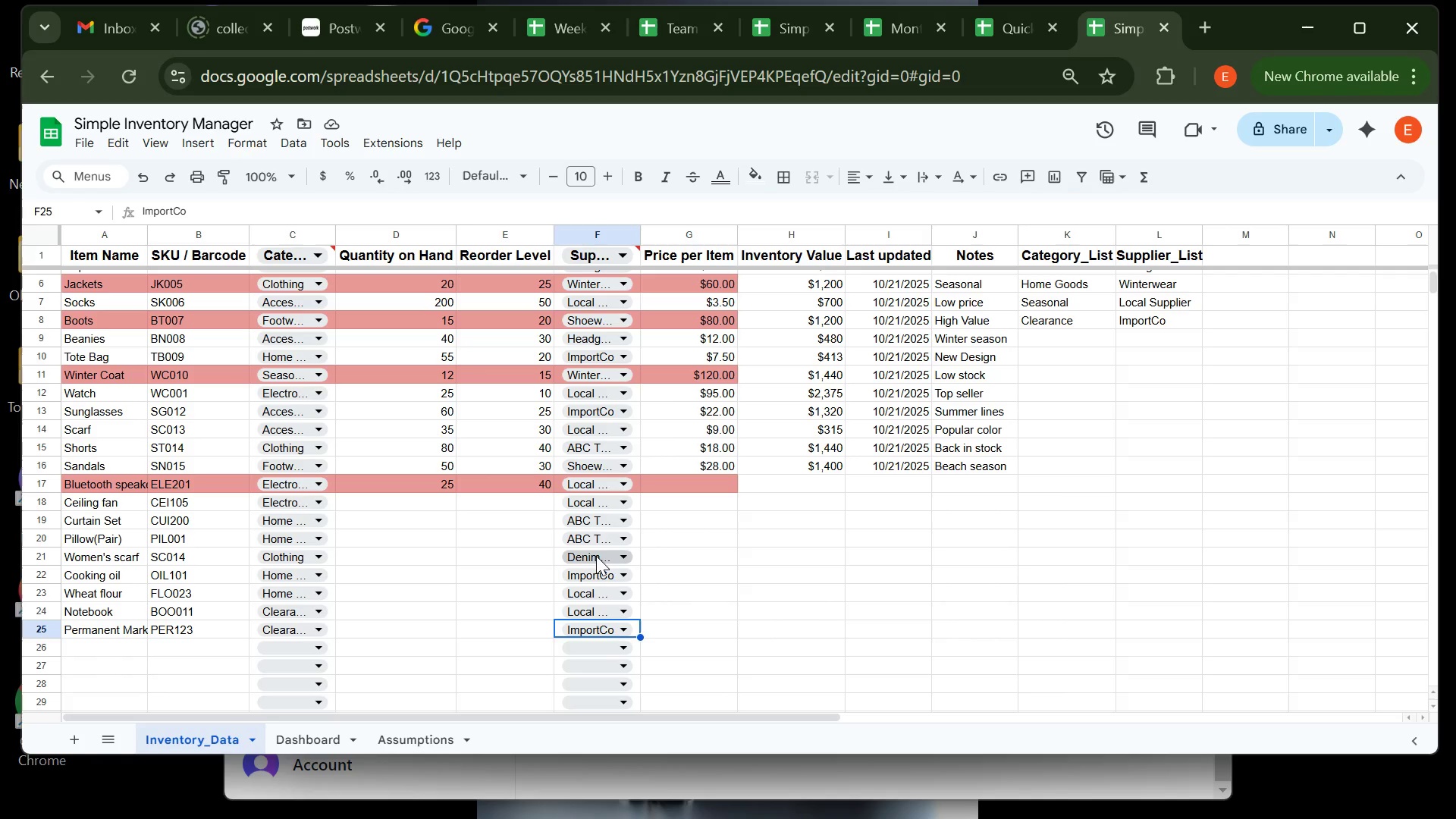 
wait(11.38)
 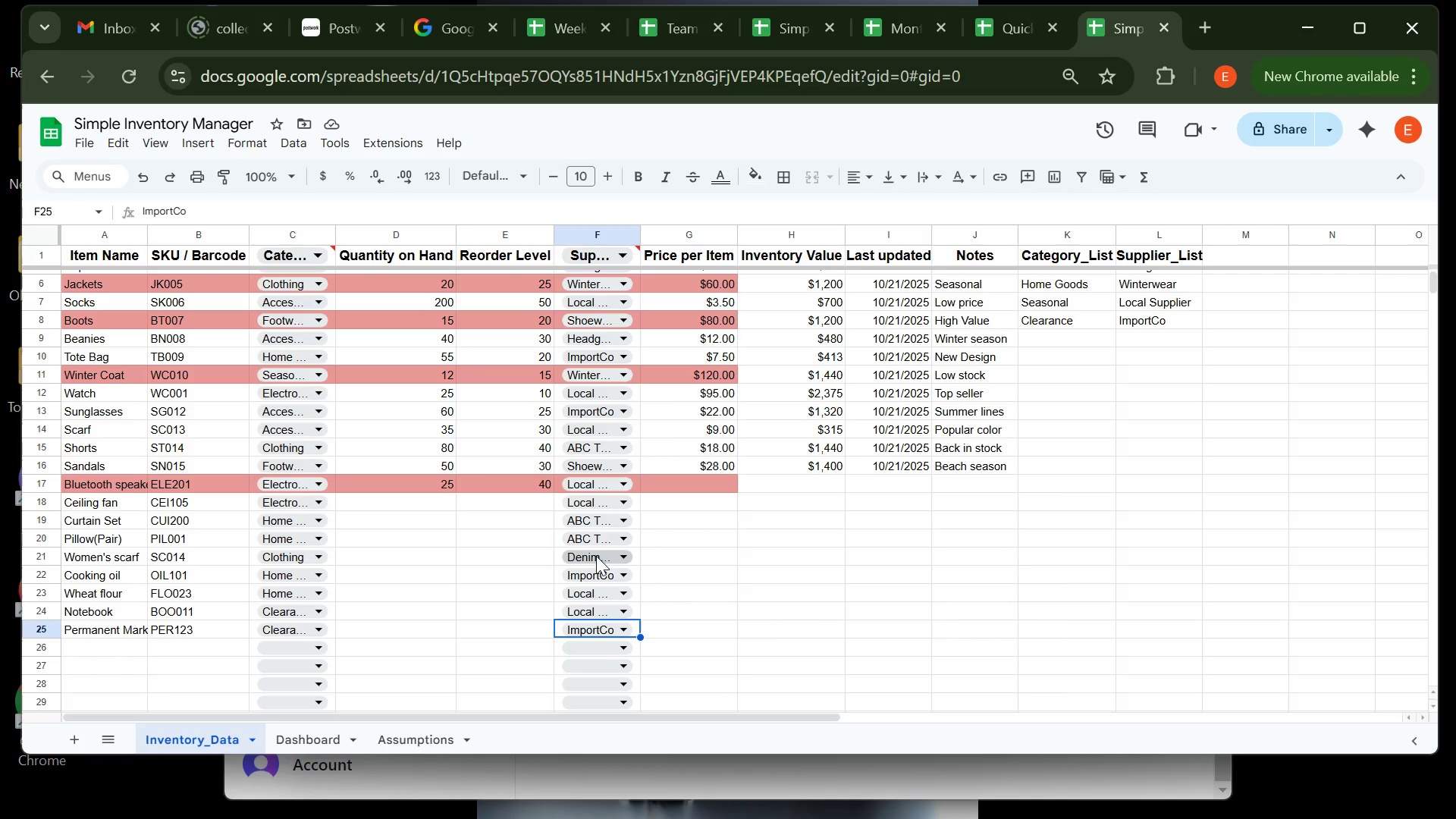 
left_click([612, 539])
 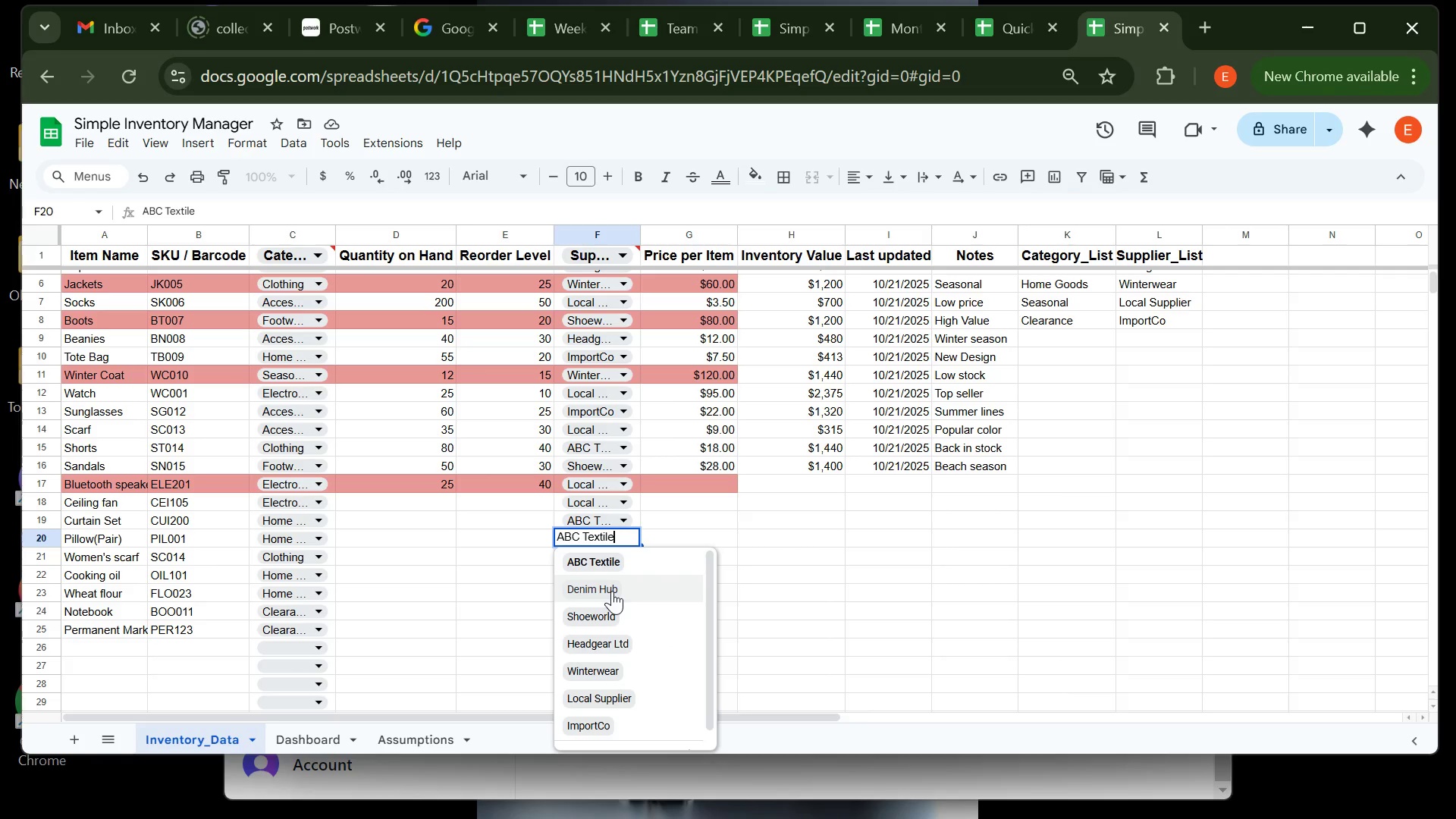 
left_click([612, 591])
 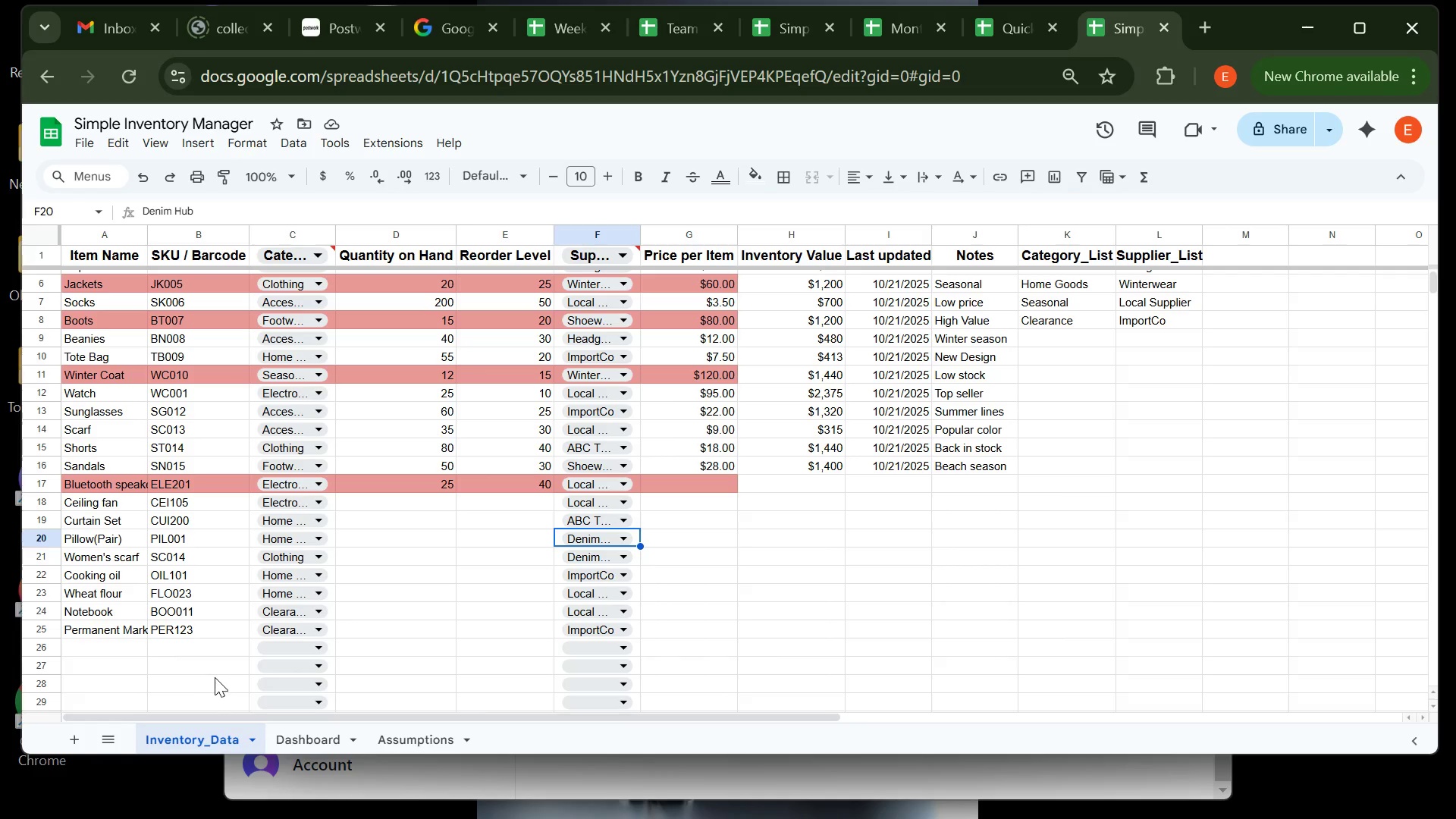 
wait(10.99)
 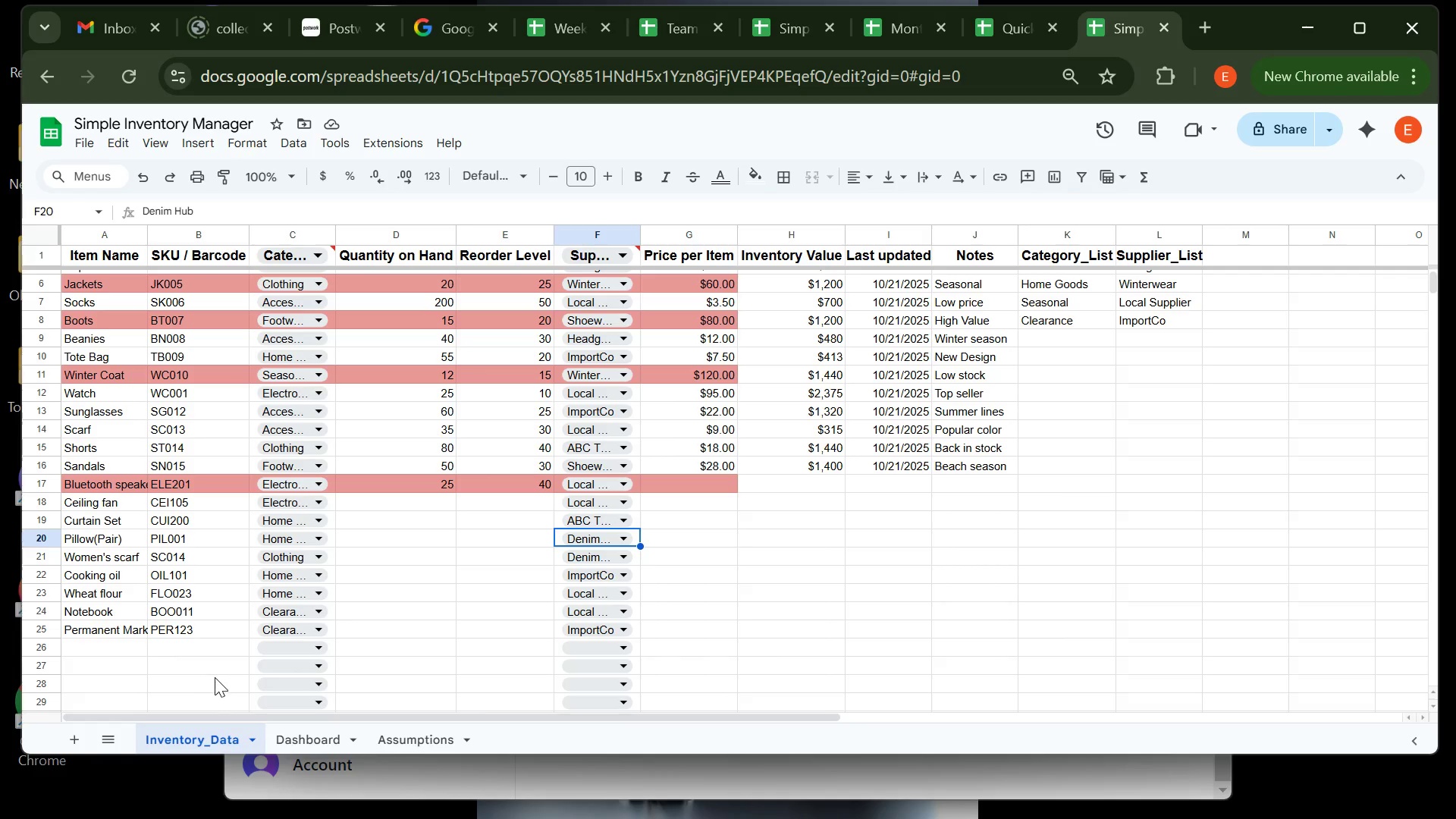 
left_click([377, 507])
 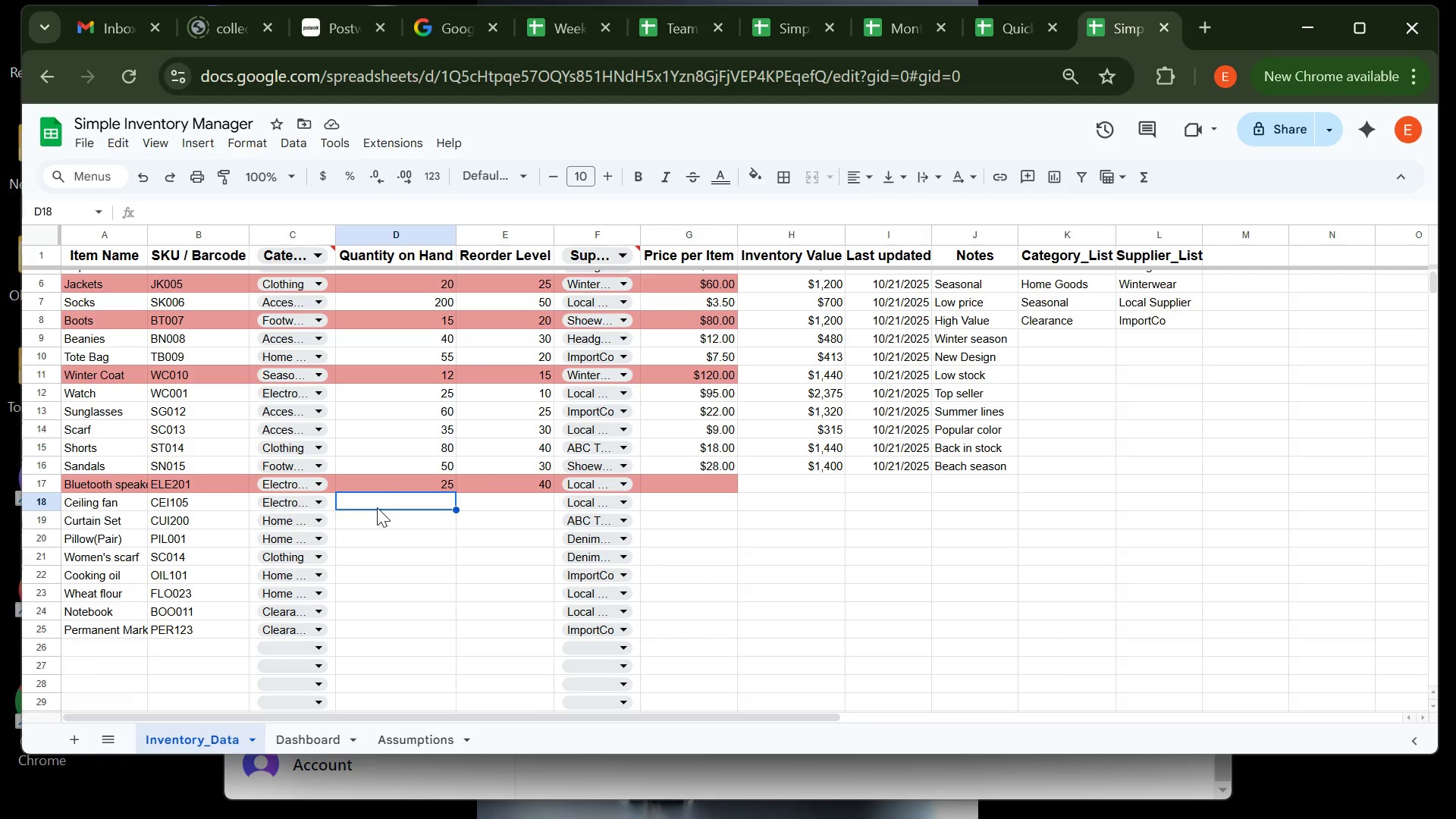 
type(12)
key(Tab)
type(8)
key(Tab)
key(Tab)
 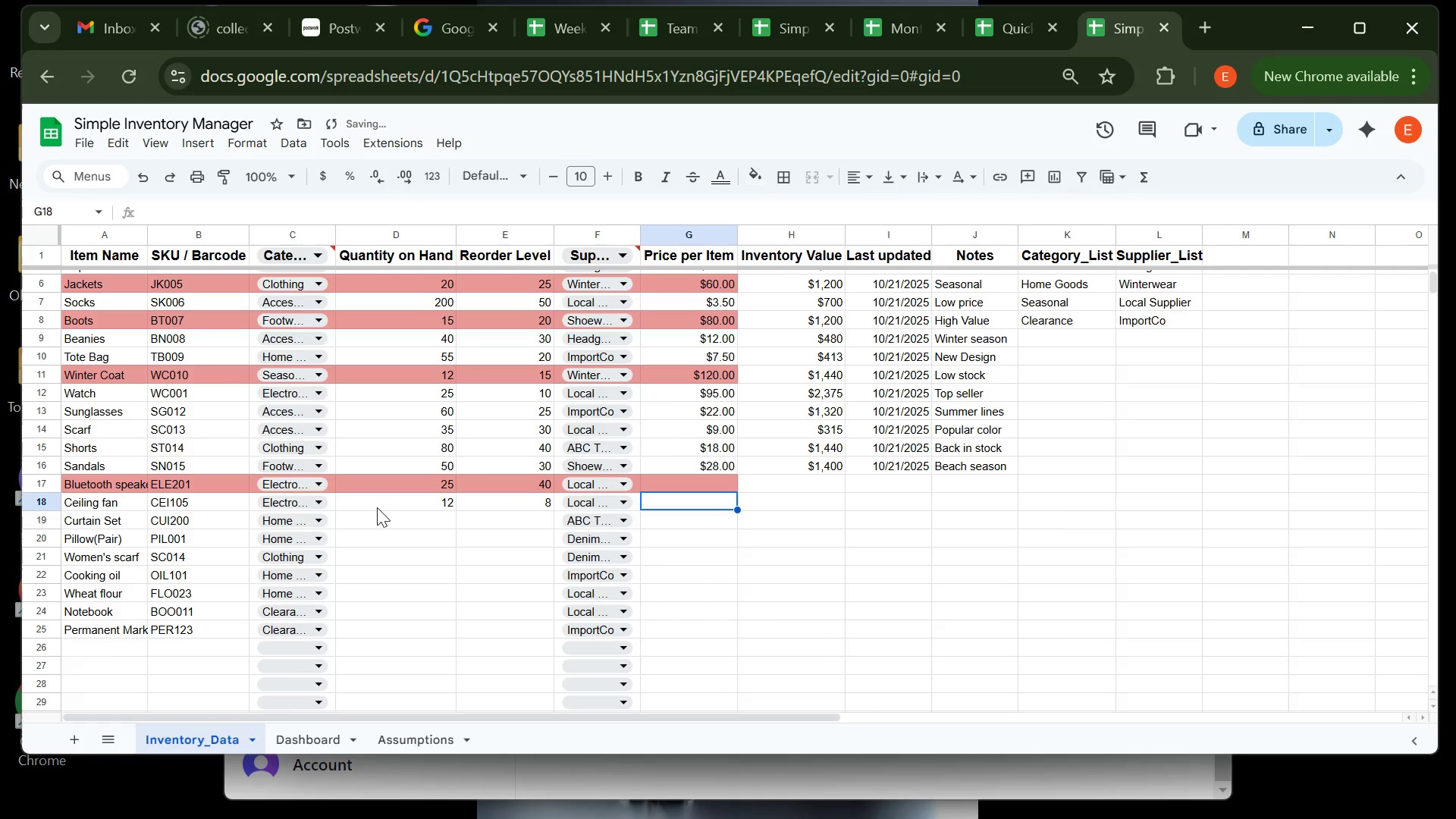 
key(ArrowUp)
 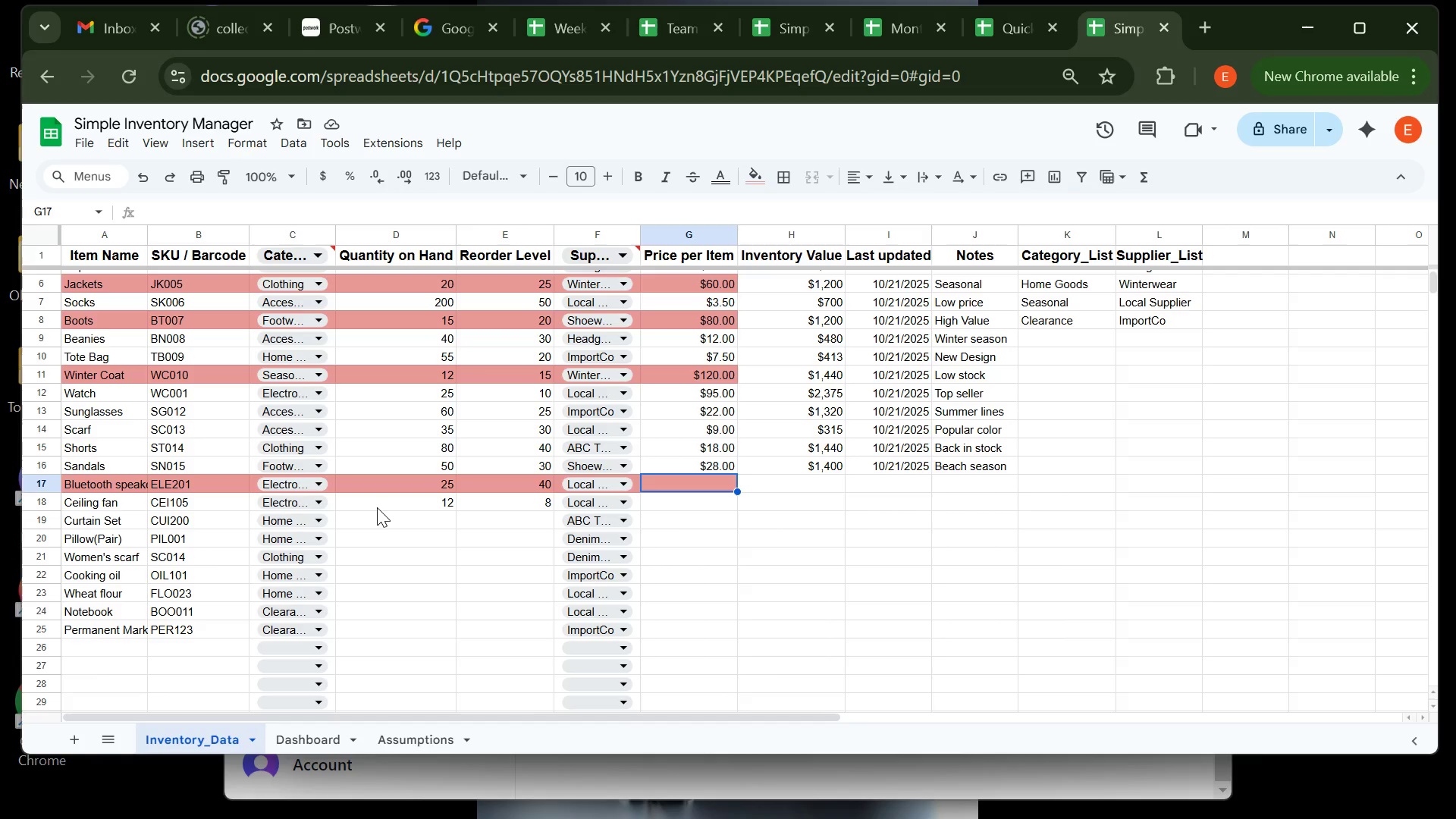 
type(240)
 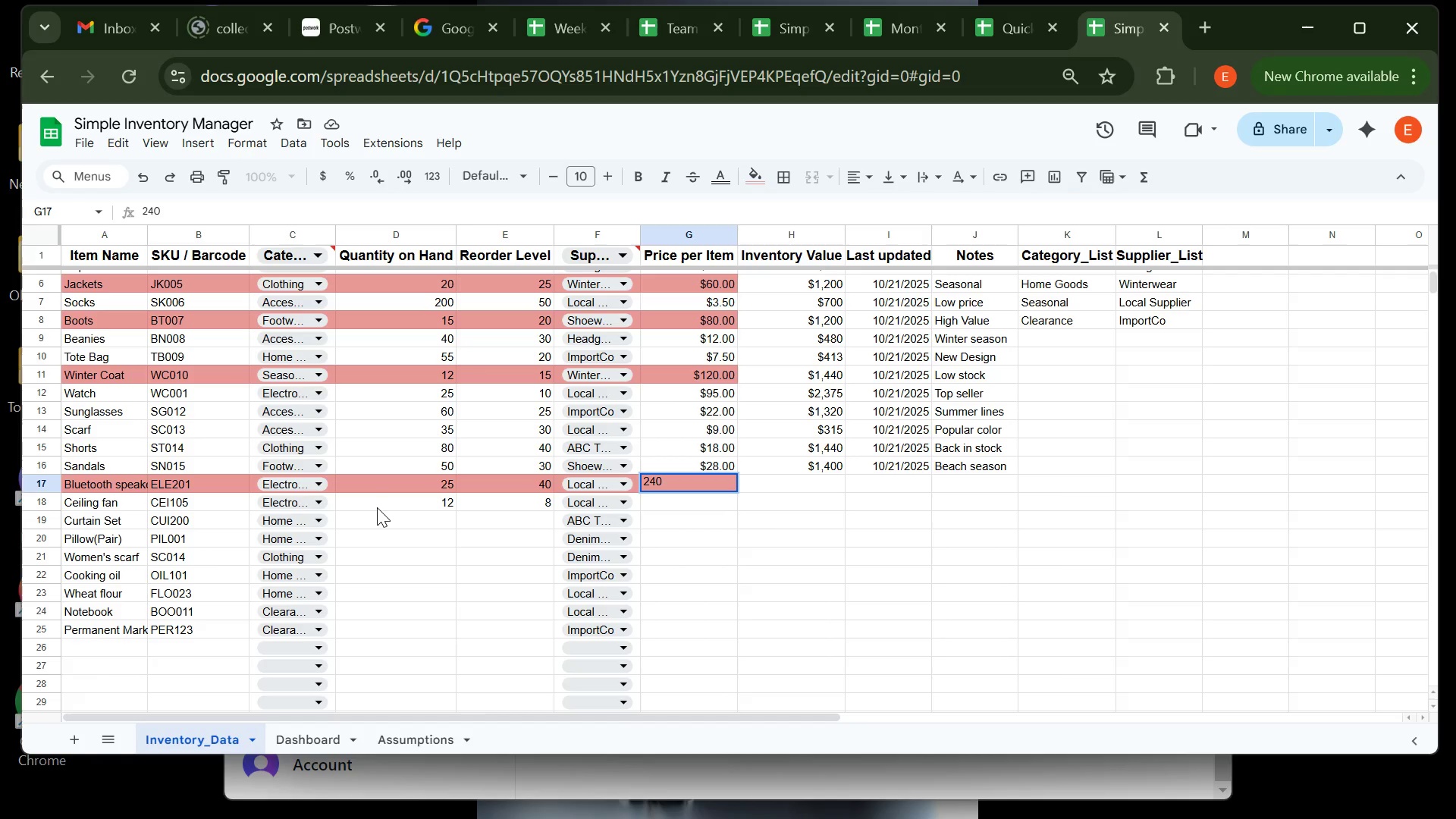 
key(Enter)
 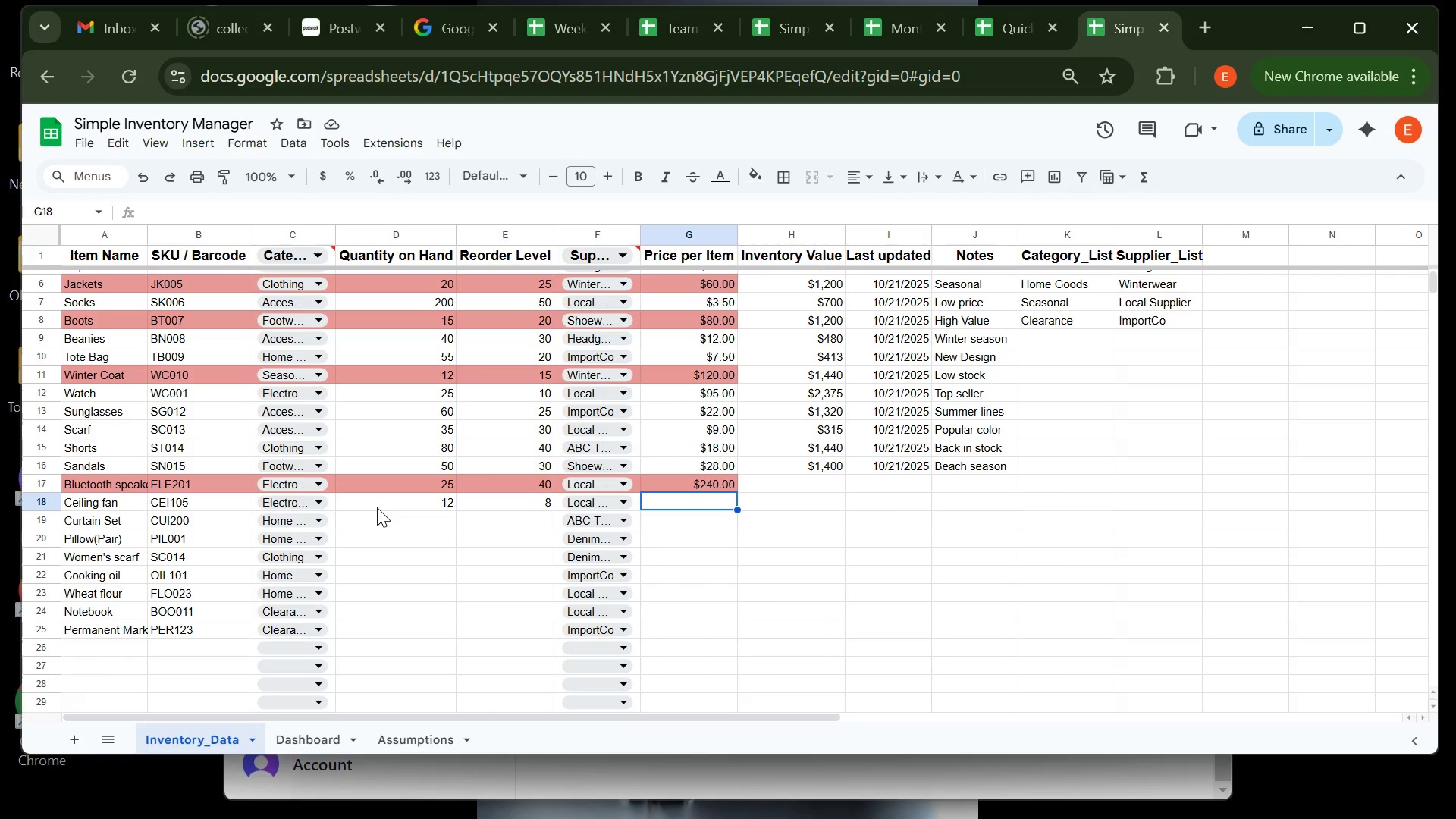 
wait(10.57)
 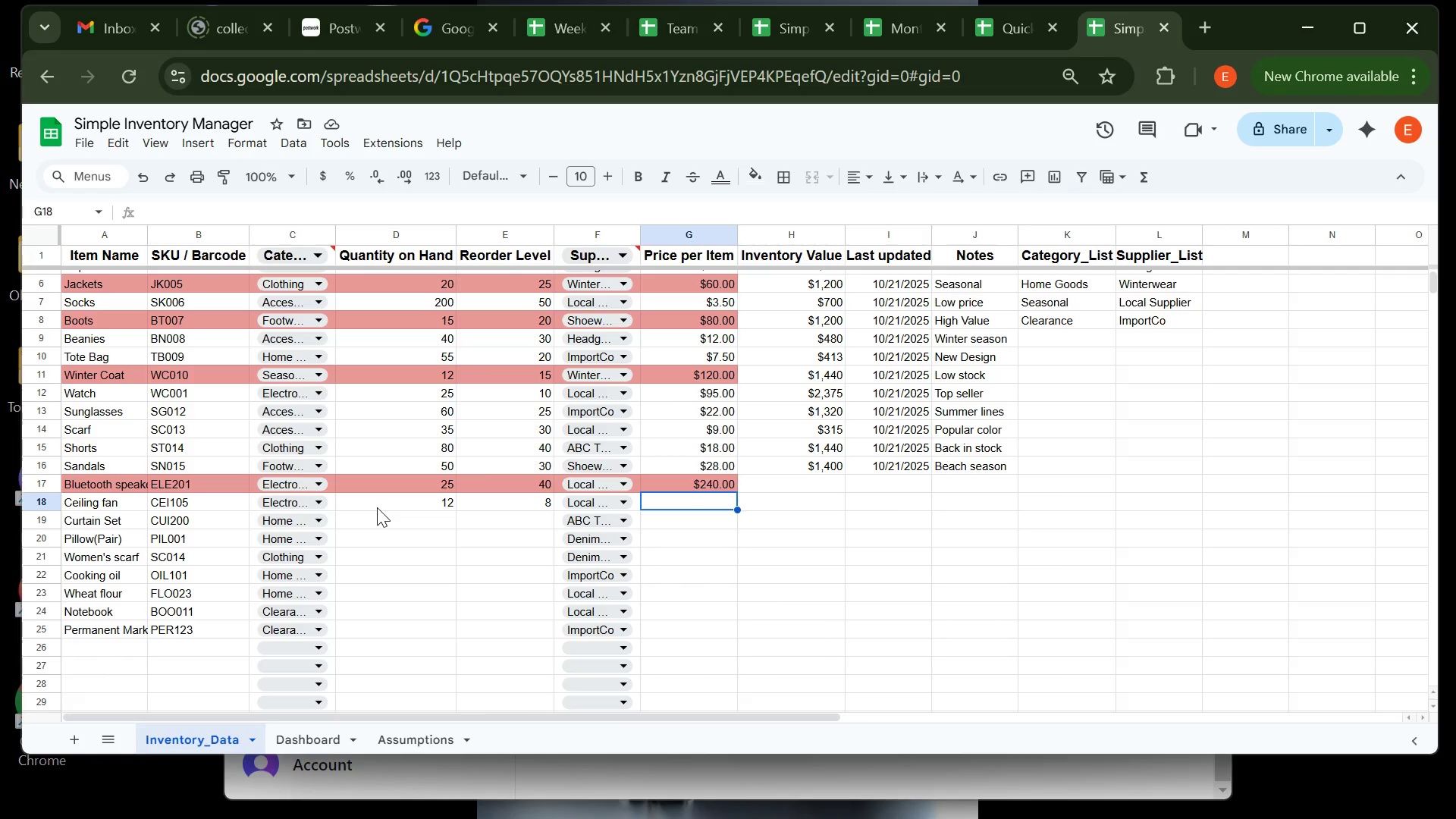 
type(80)
 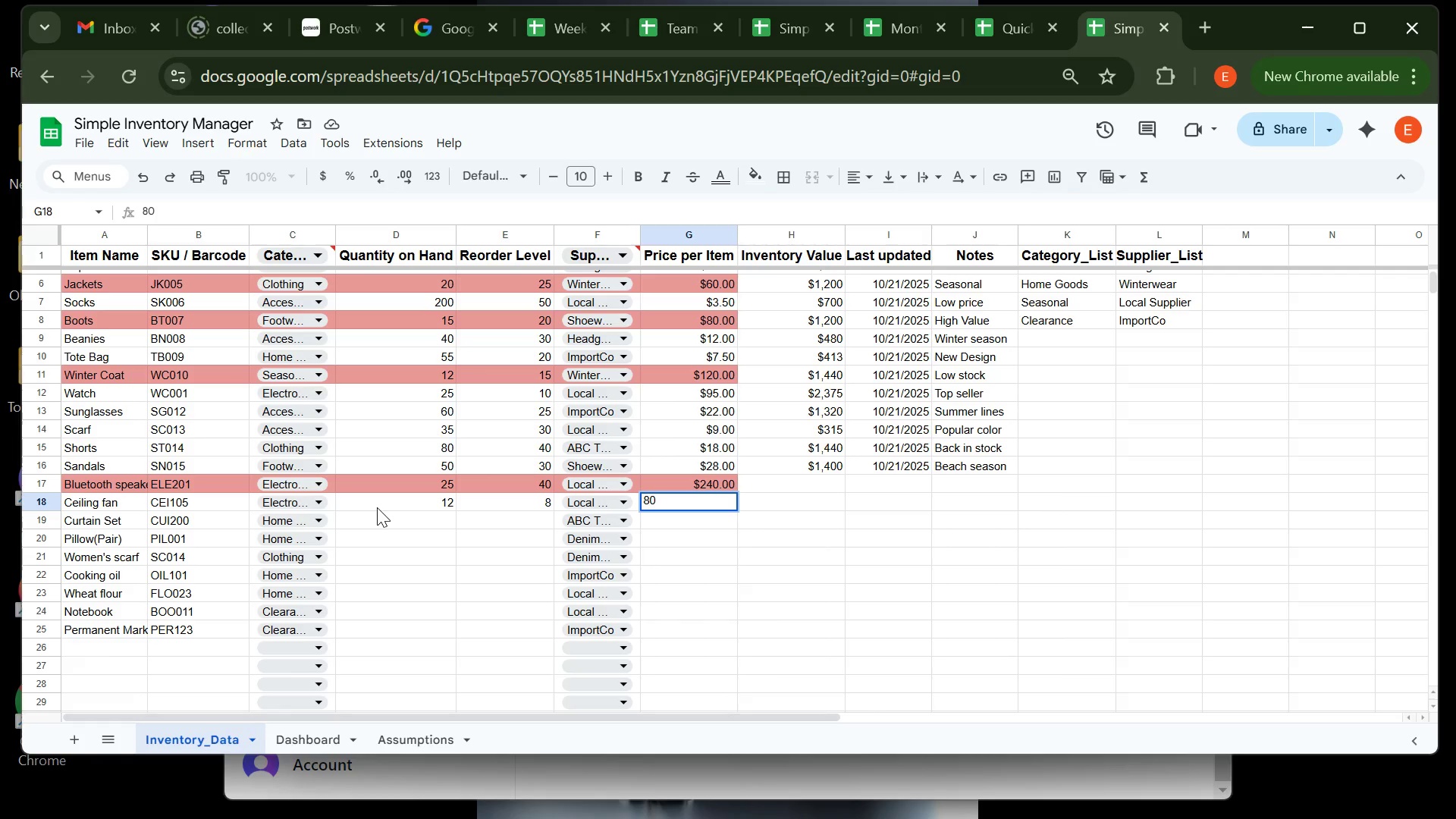 
key(Enter)
 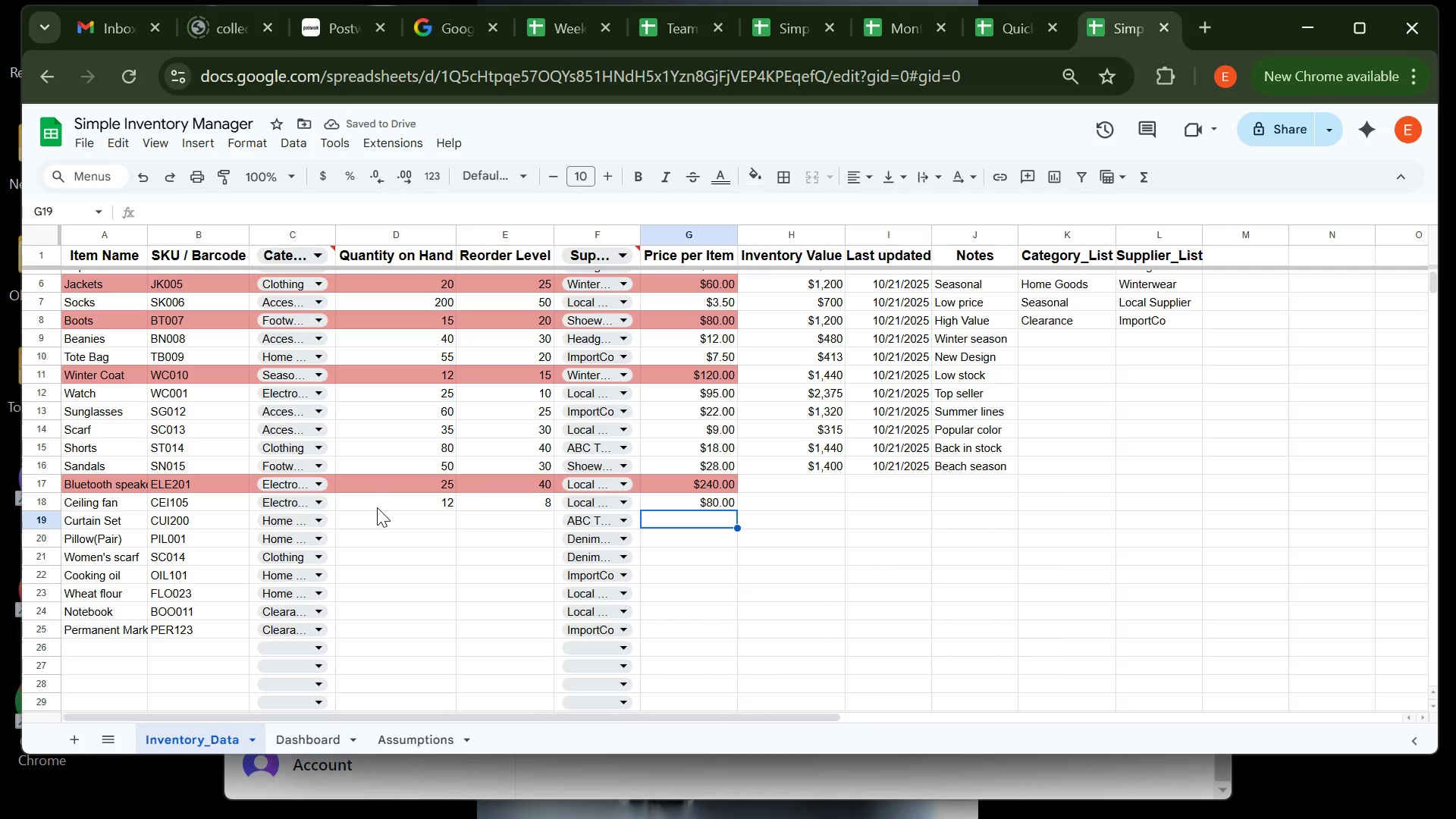 
wait(5.91)
 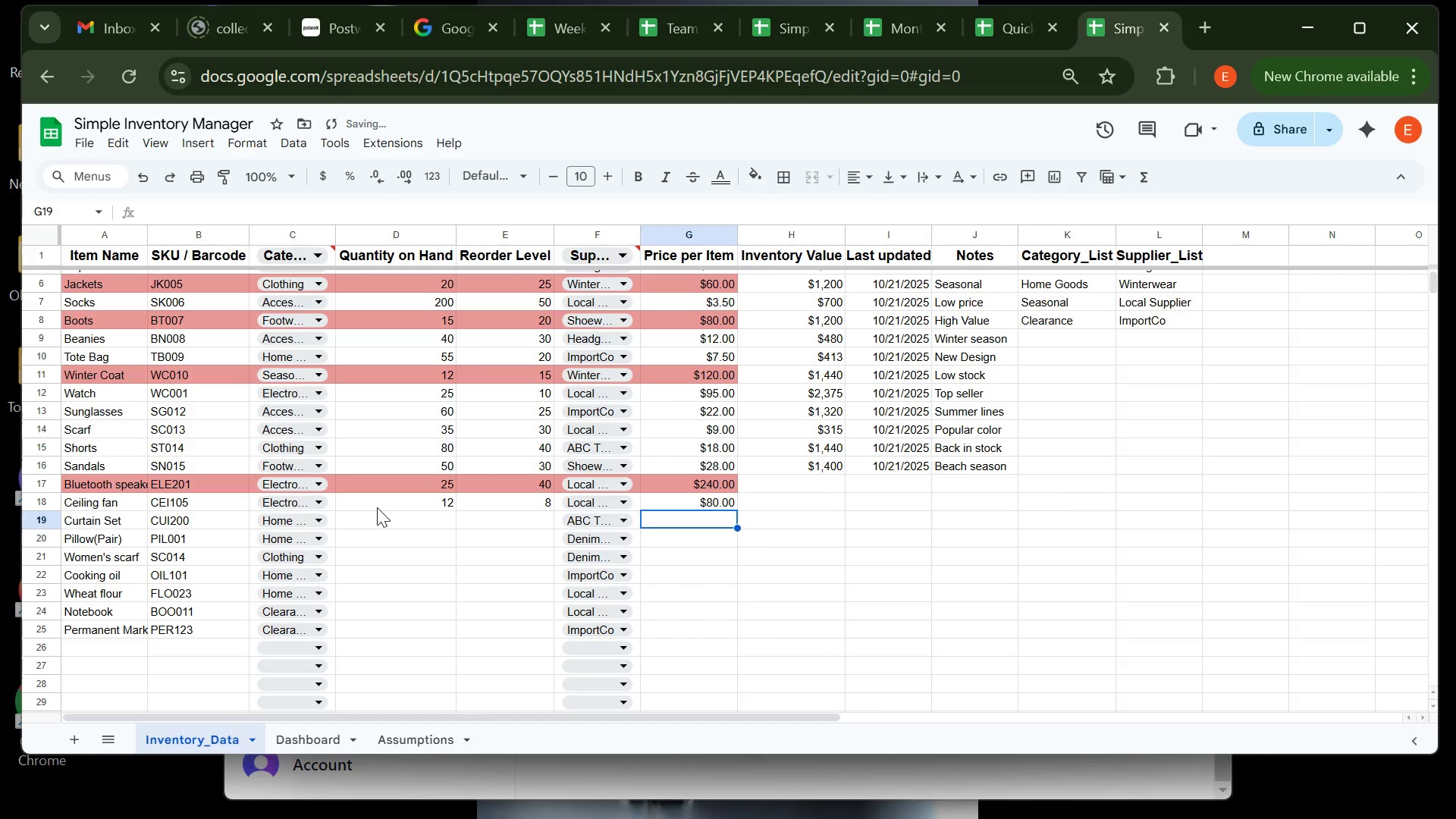 
type(50)
 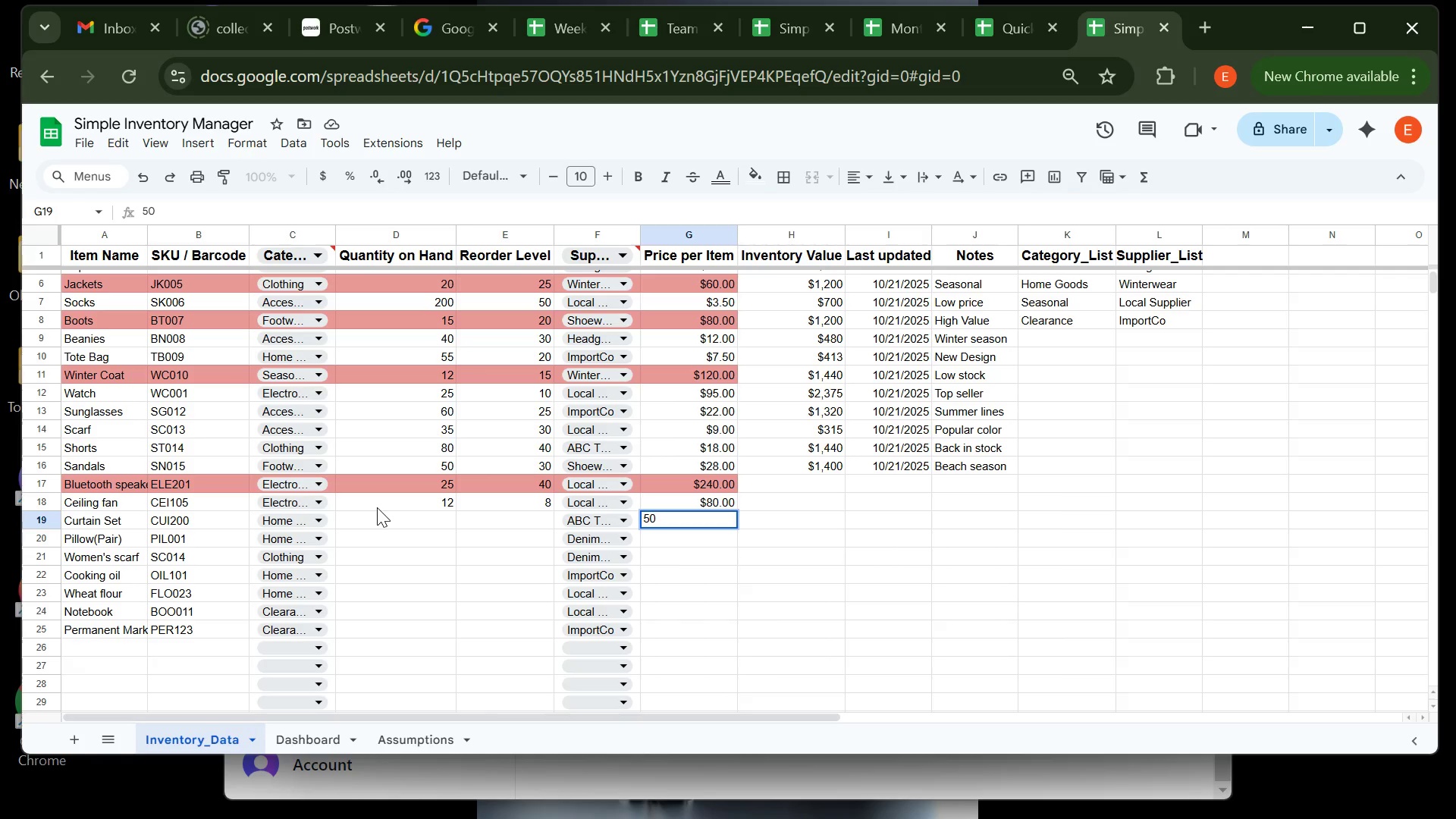 
key(Enter)
 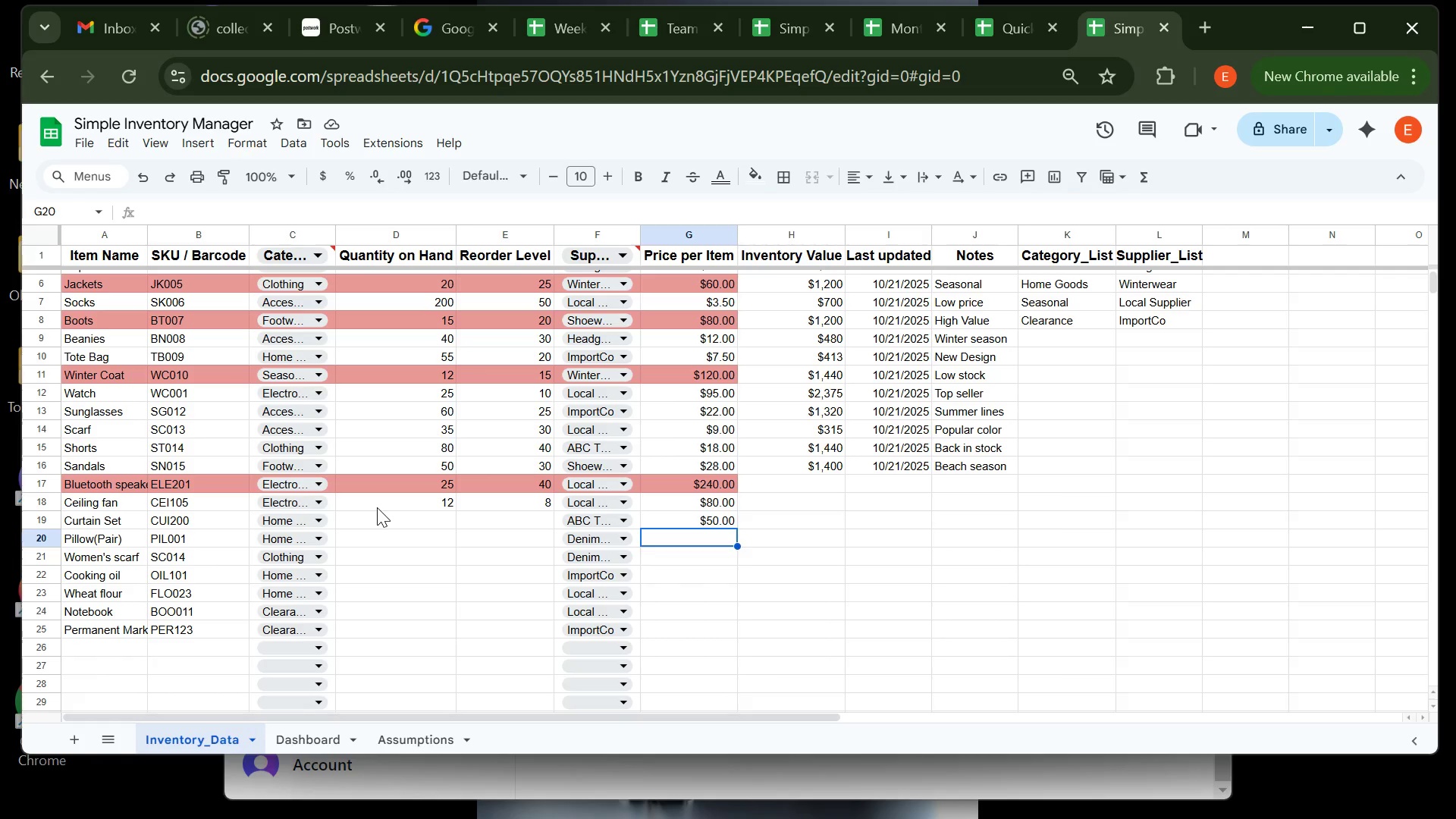 
wait(13.96)
 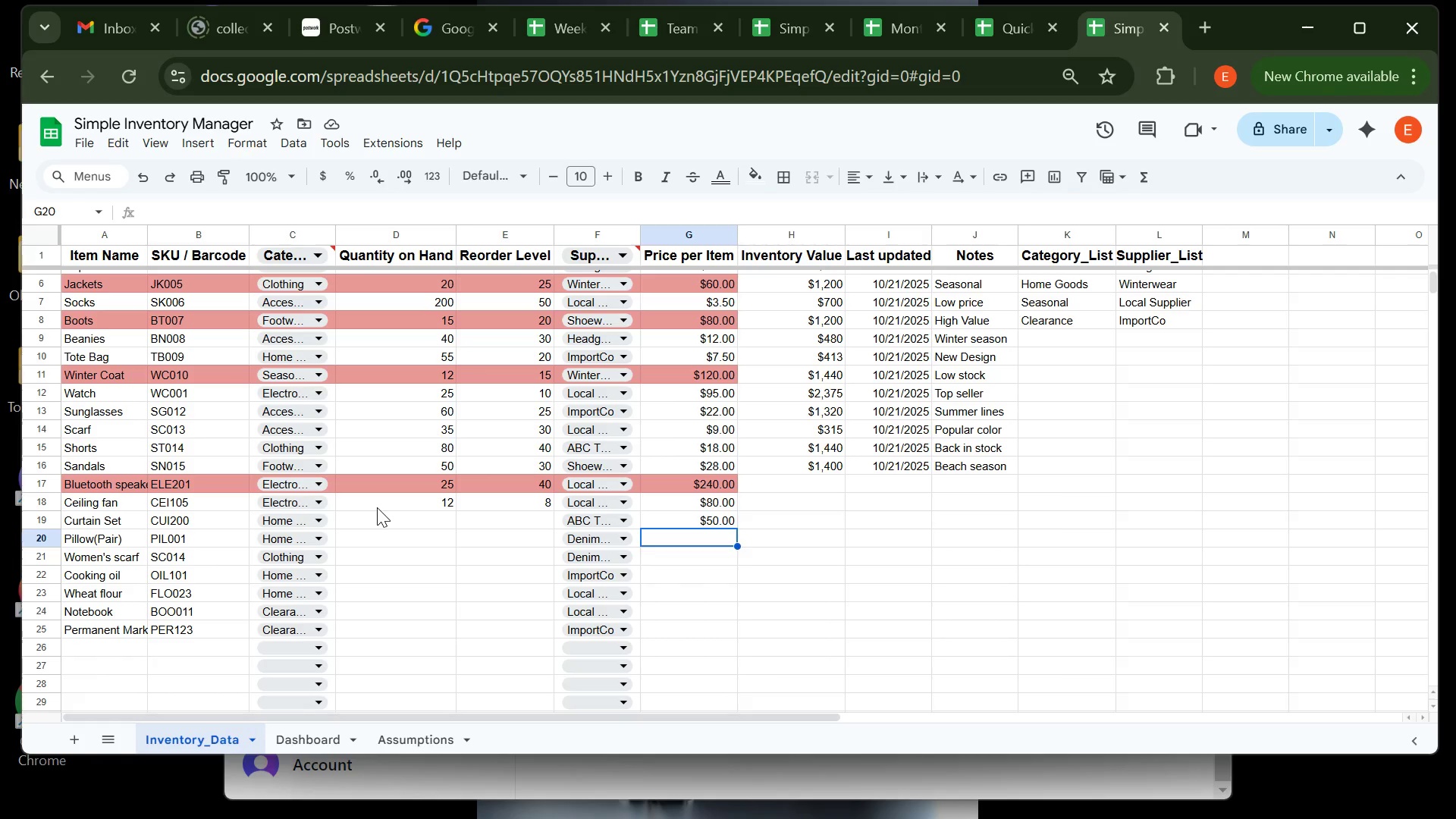 
type(12)
 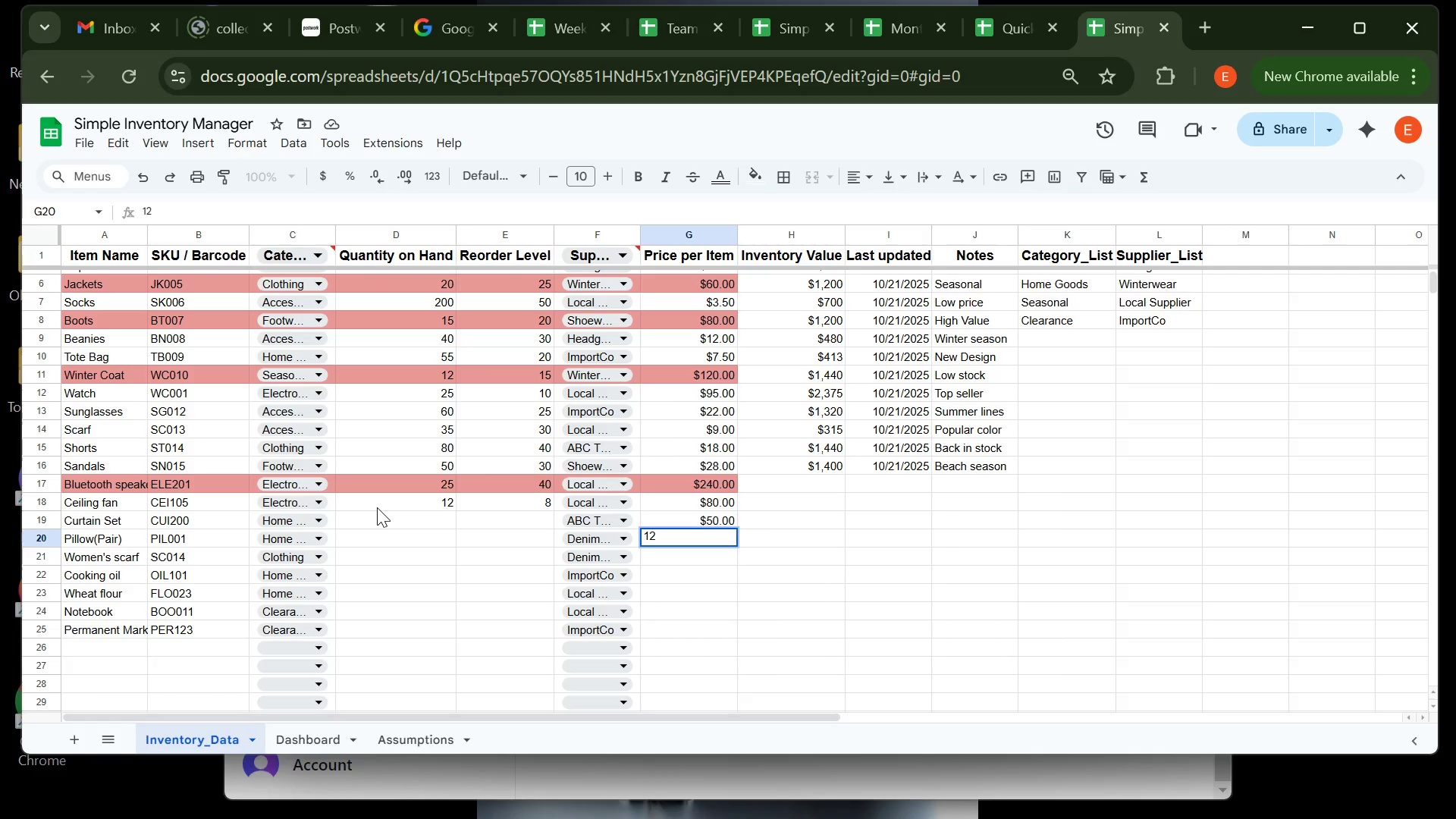 
key(Enter)
 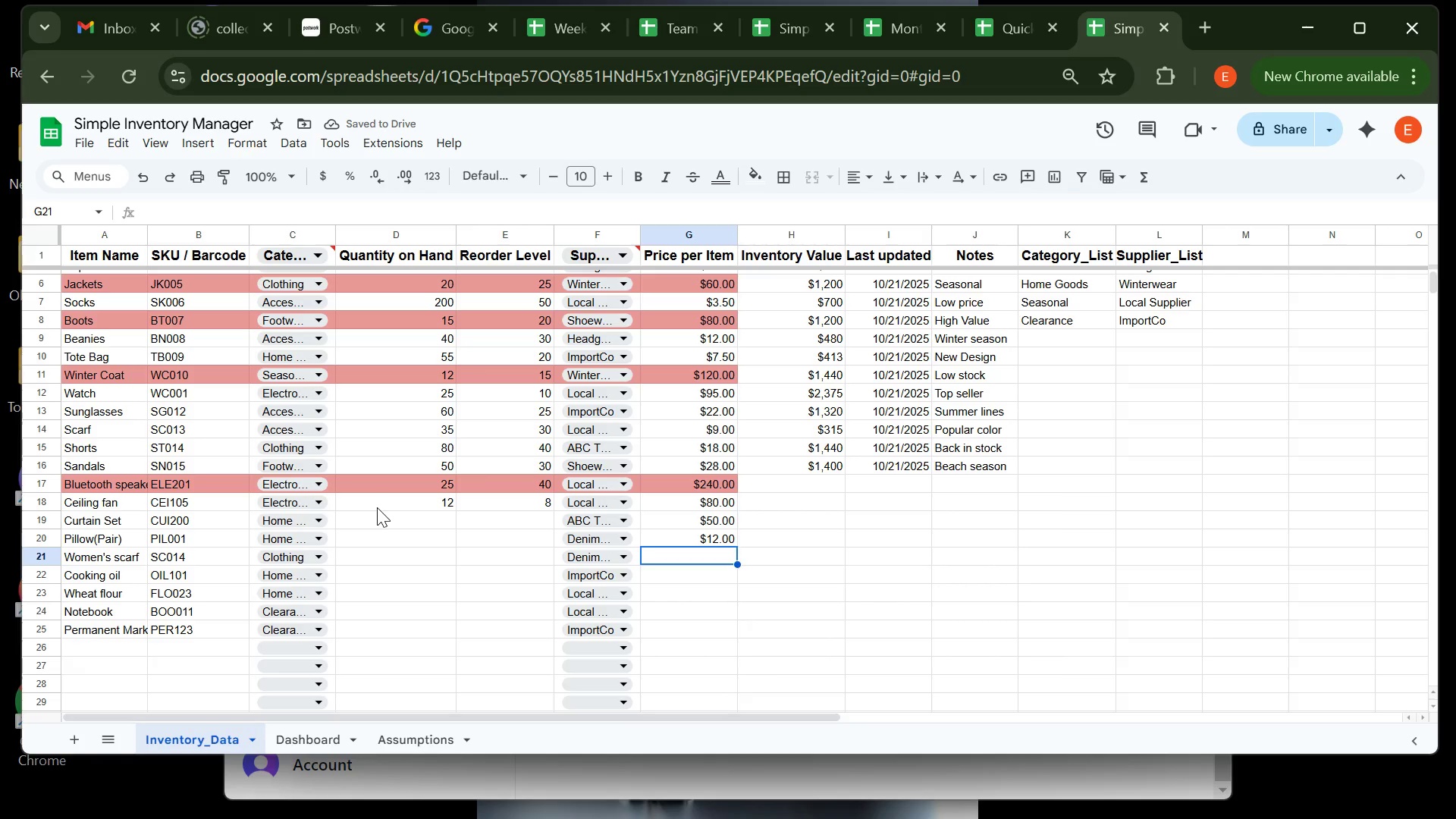 
wait(6.1)
 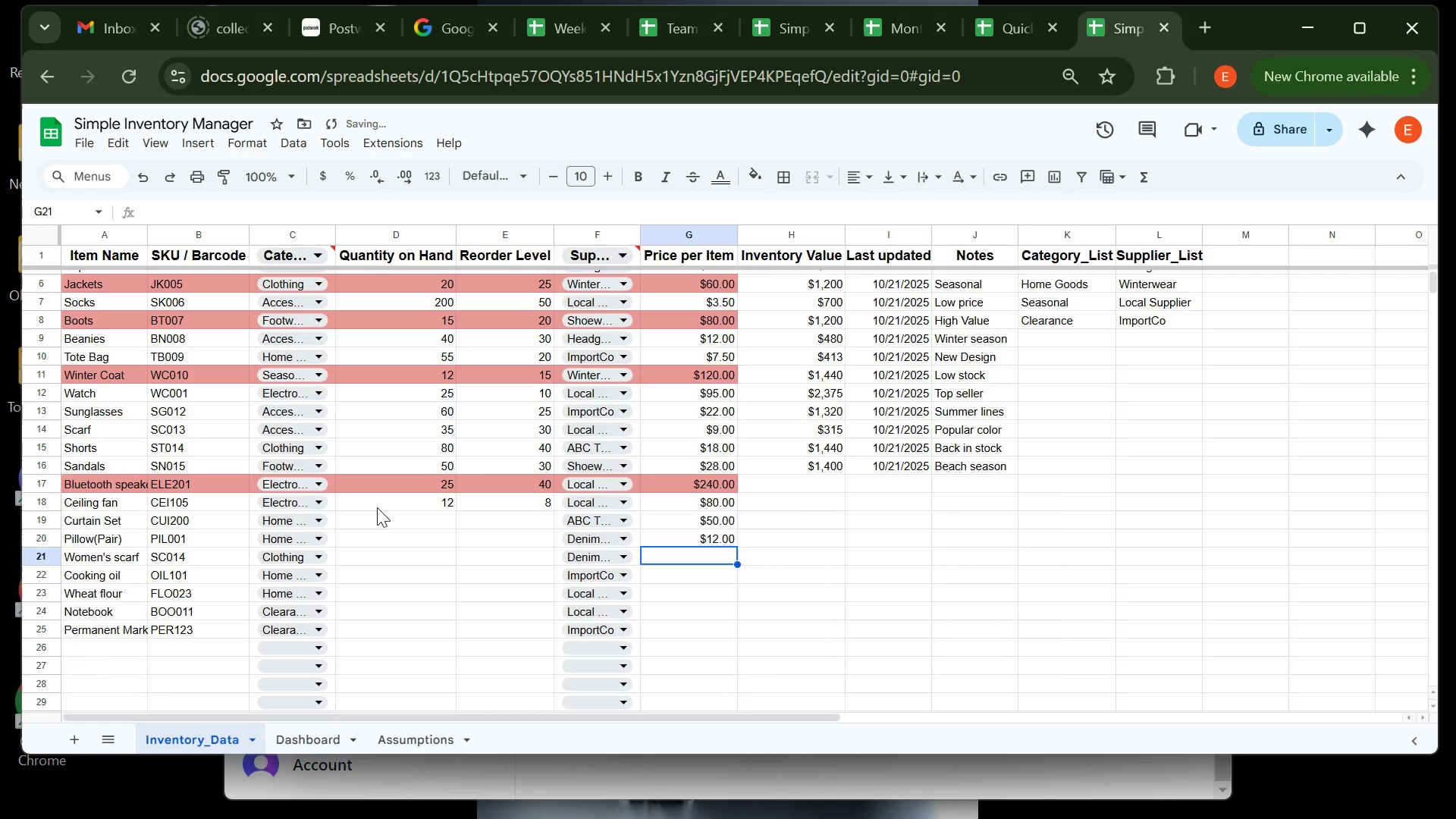 
key(9)
 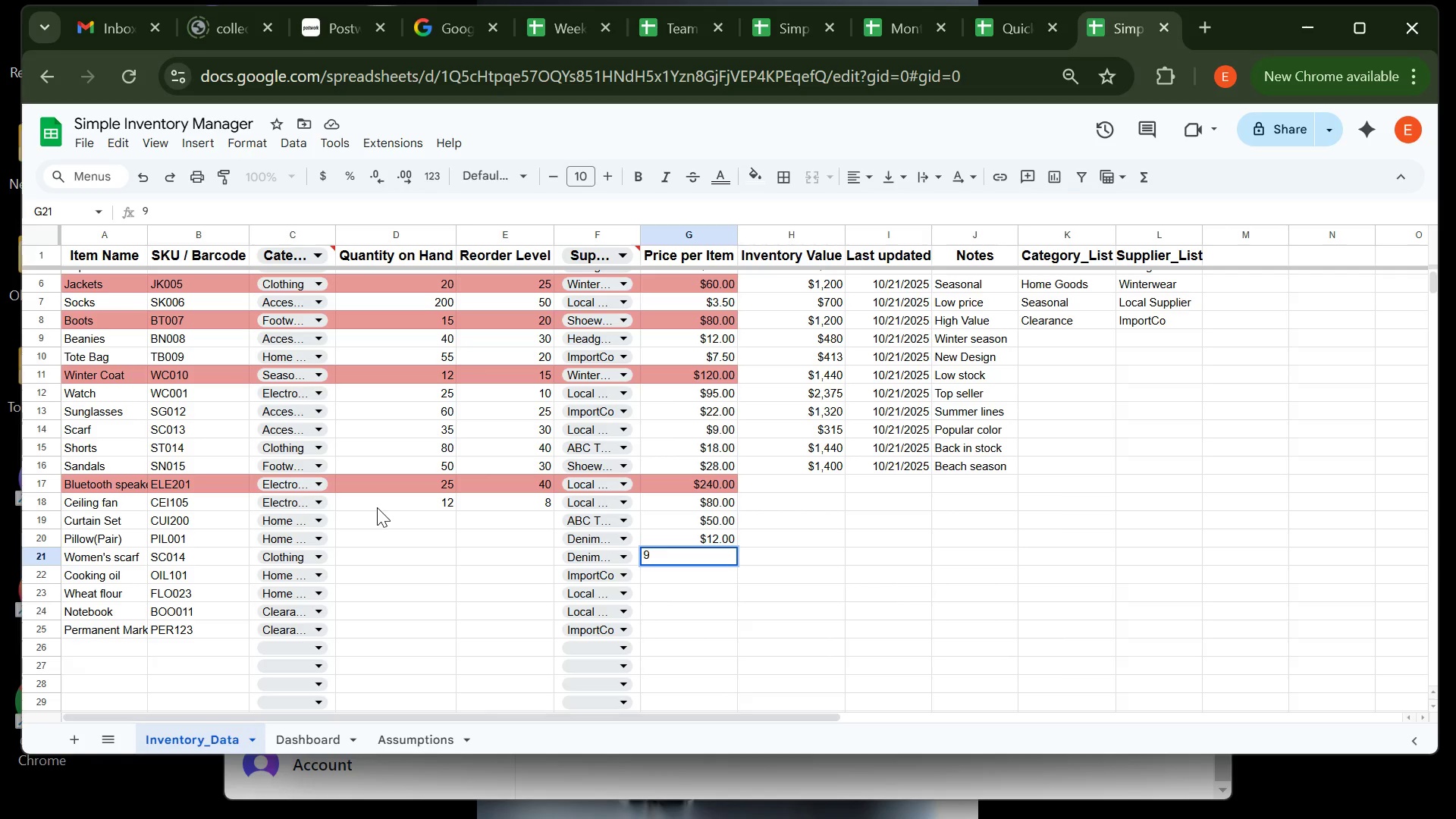 
key(Enter)
 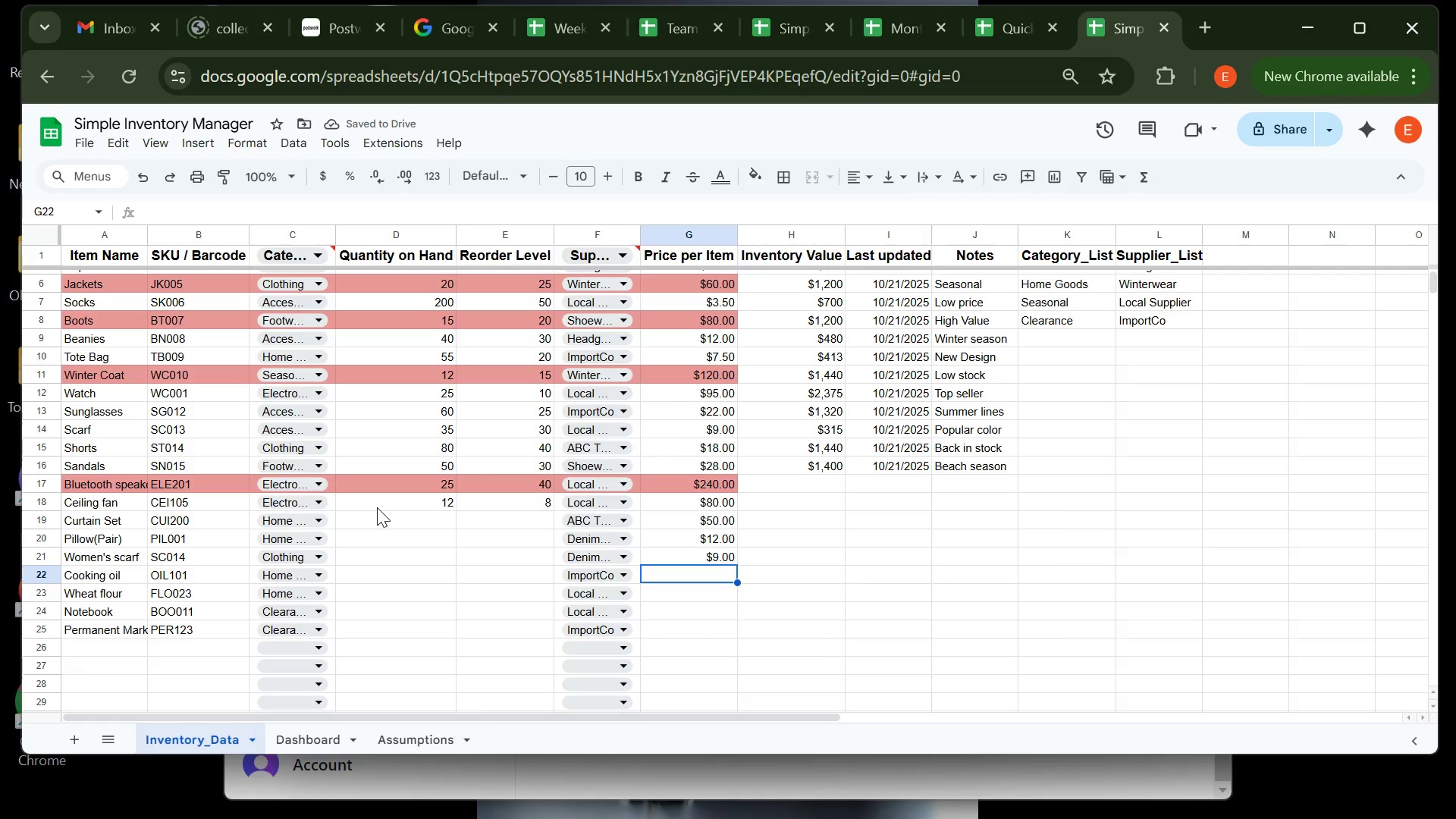 
type(1)
key(Backspace)
type(30)
 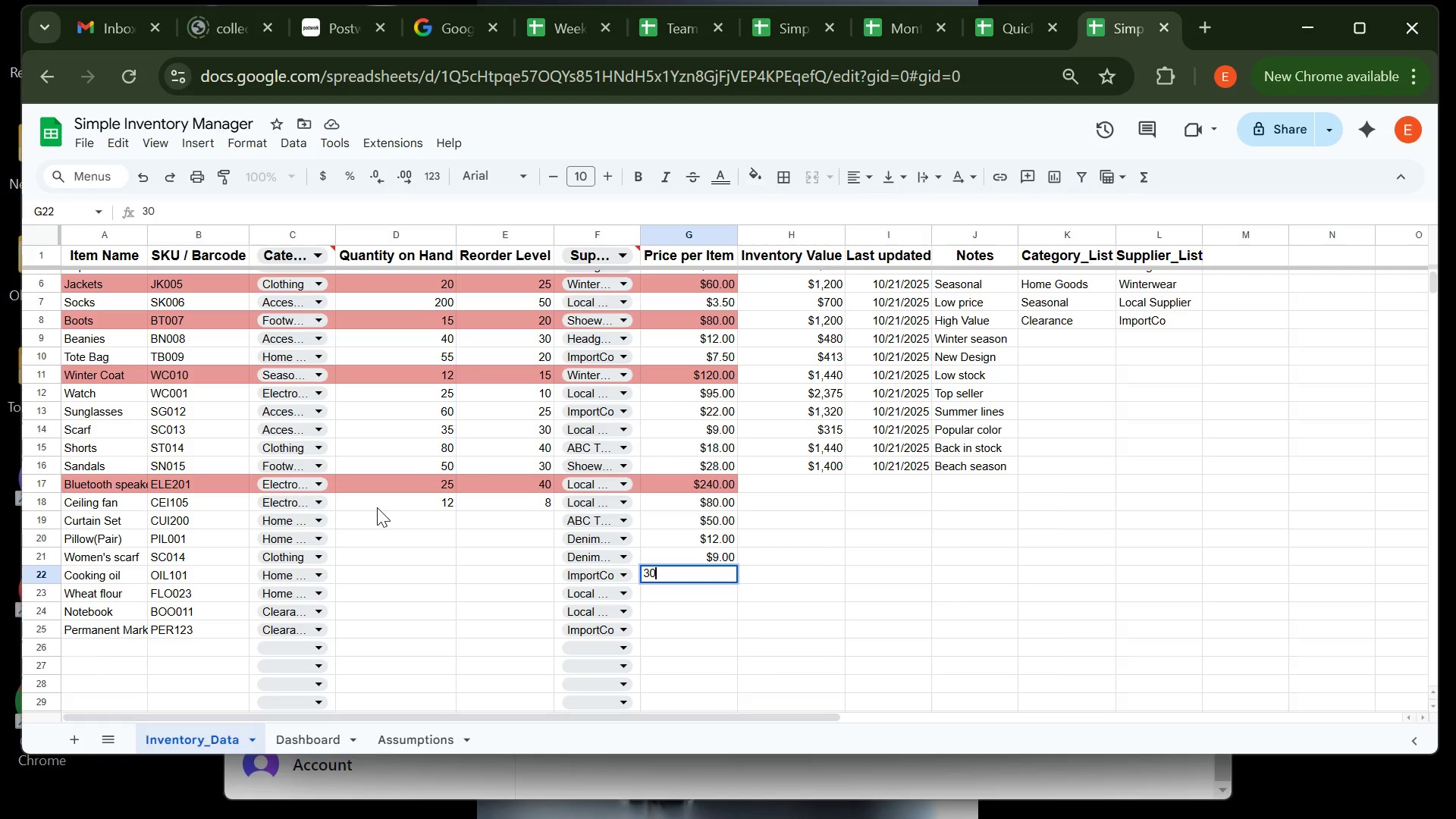 
key(Enter)
 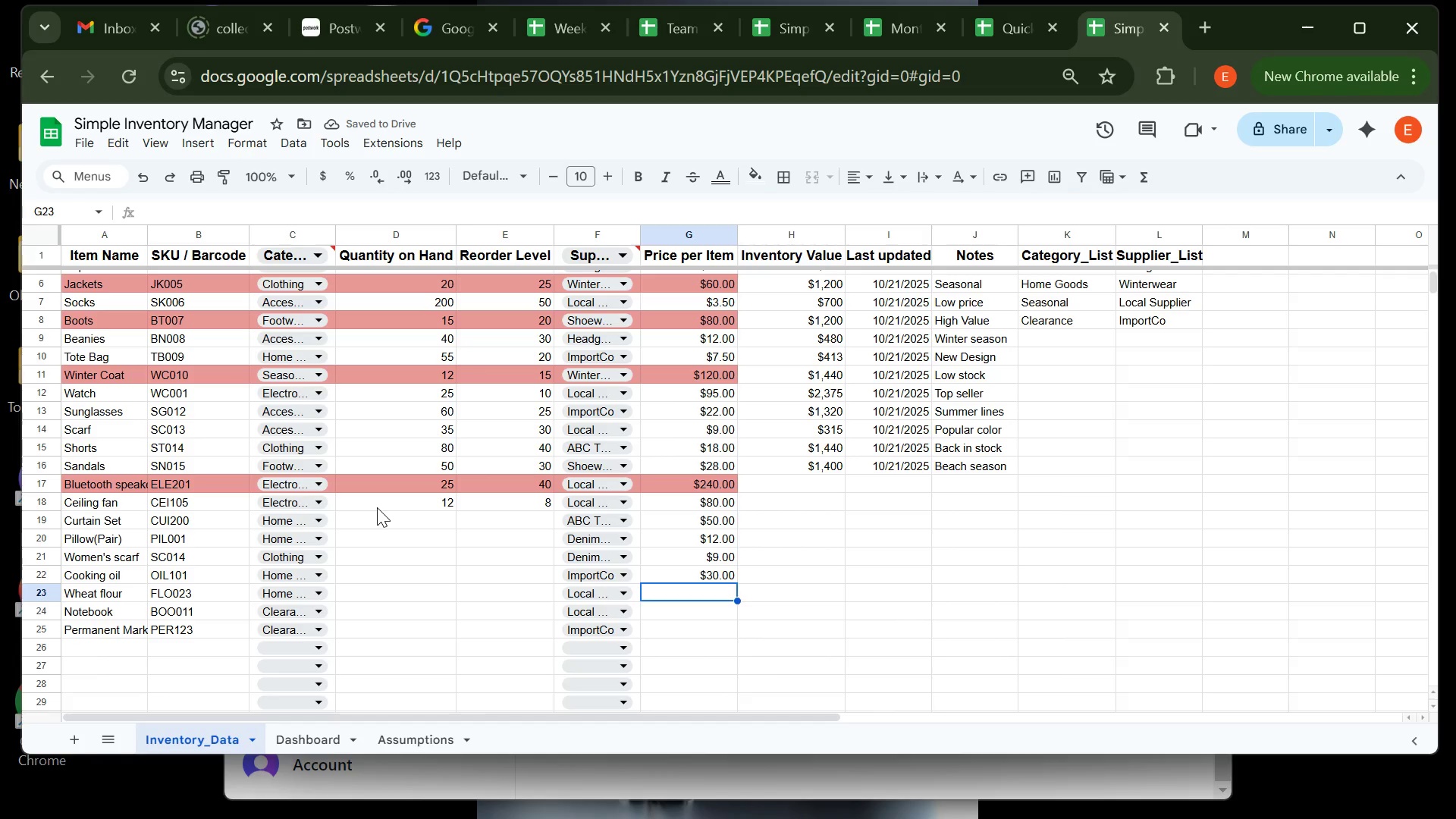 
key(5)
 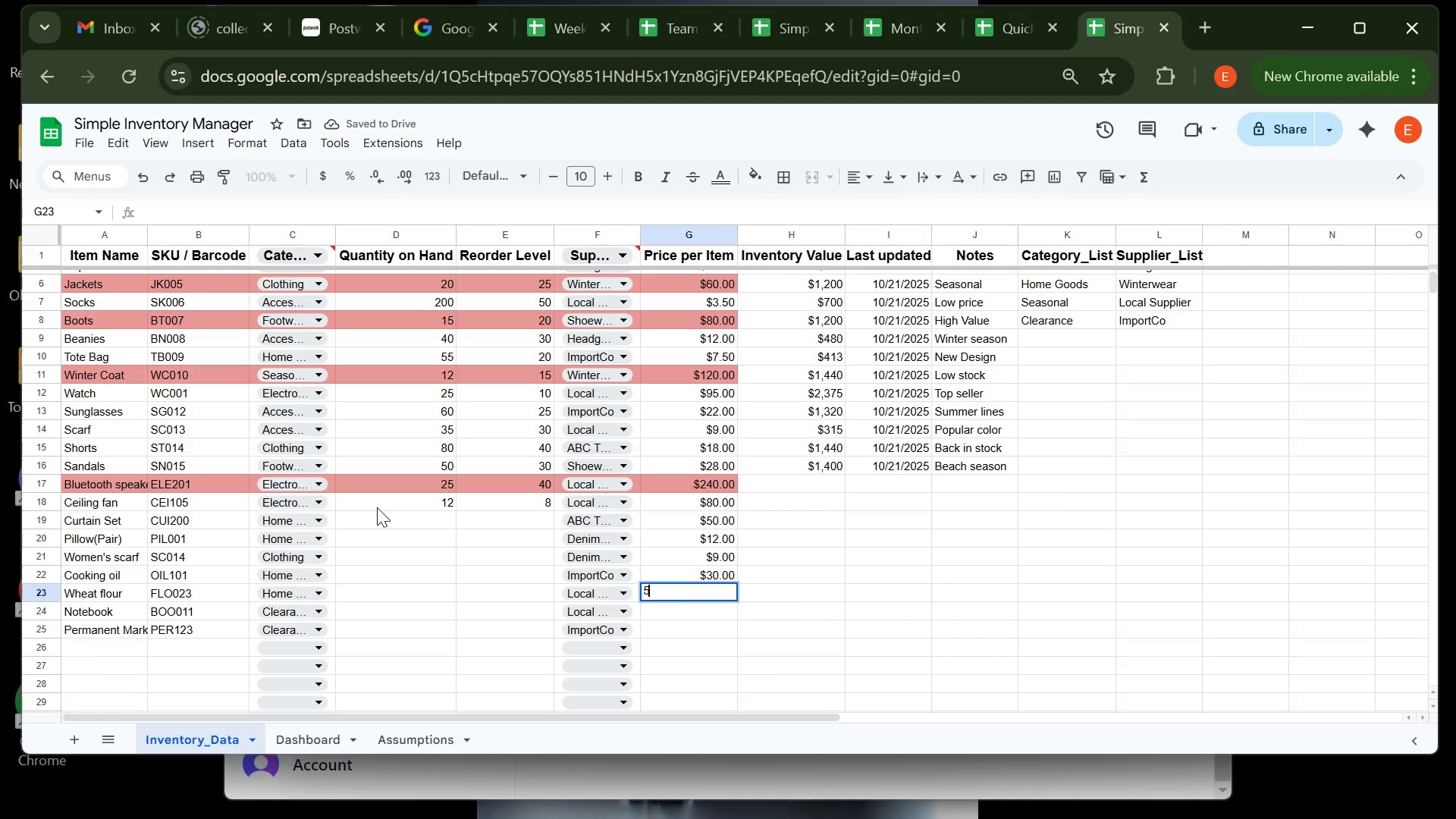 
key(Enter)
 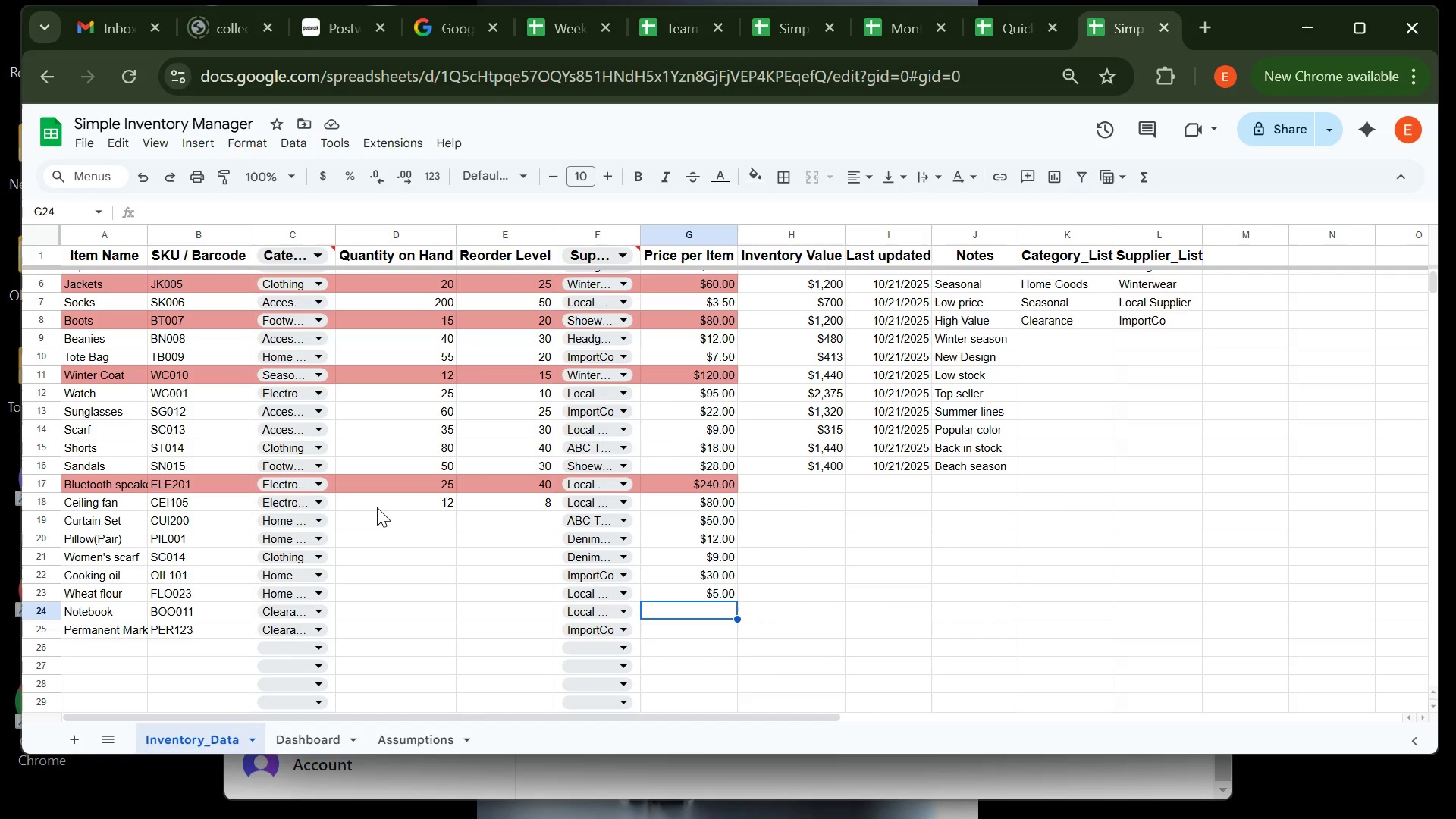 
wait(7.23)
 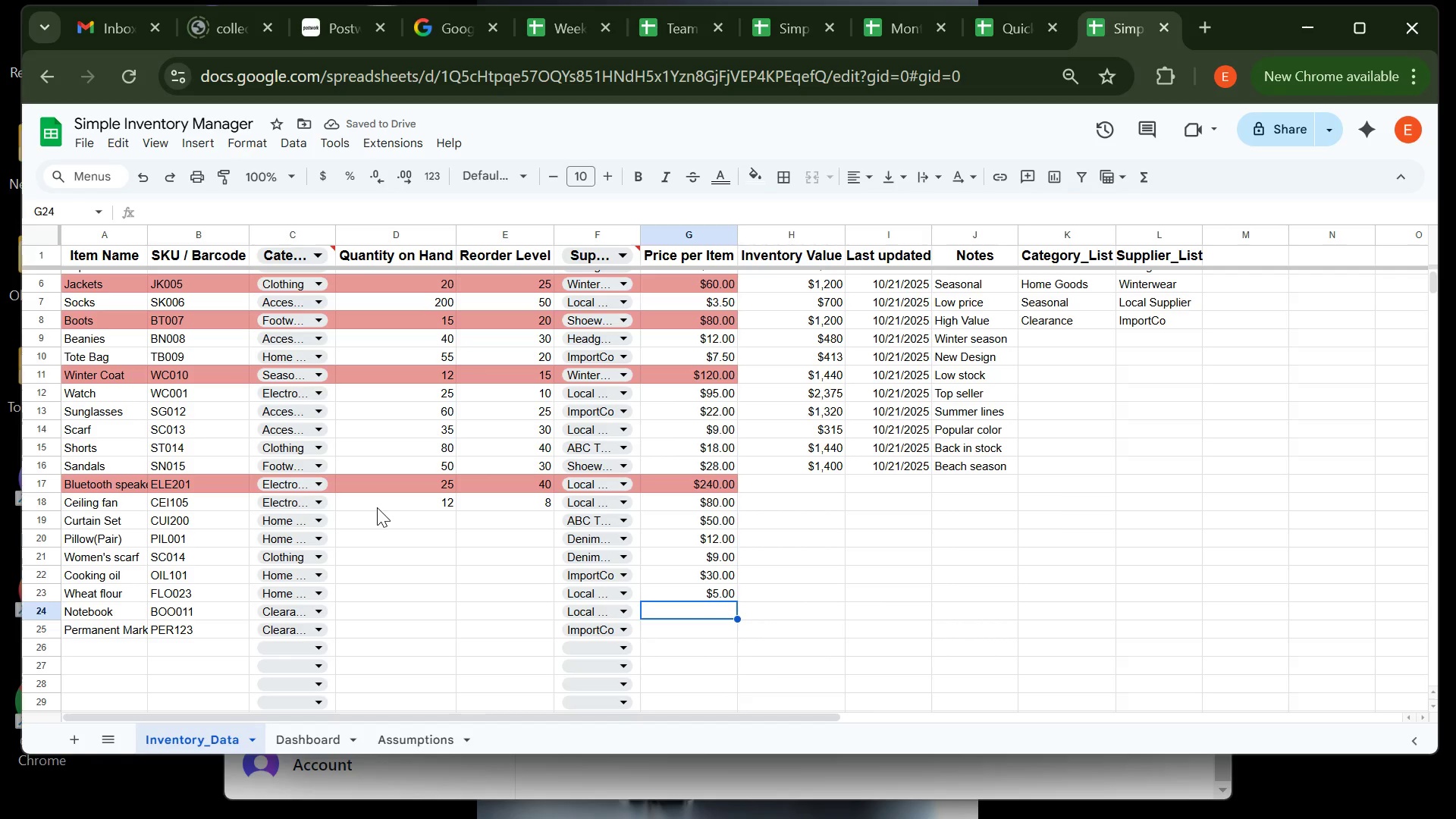 
type(2.50)
 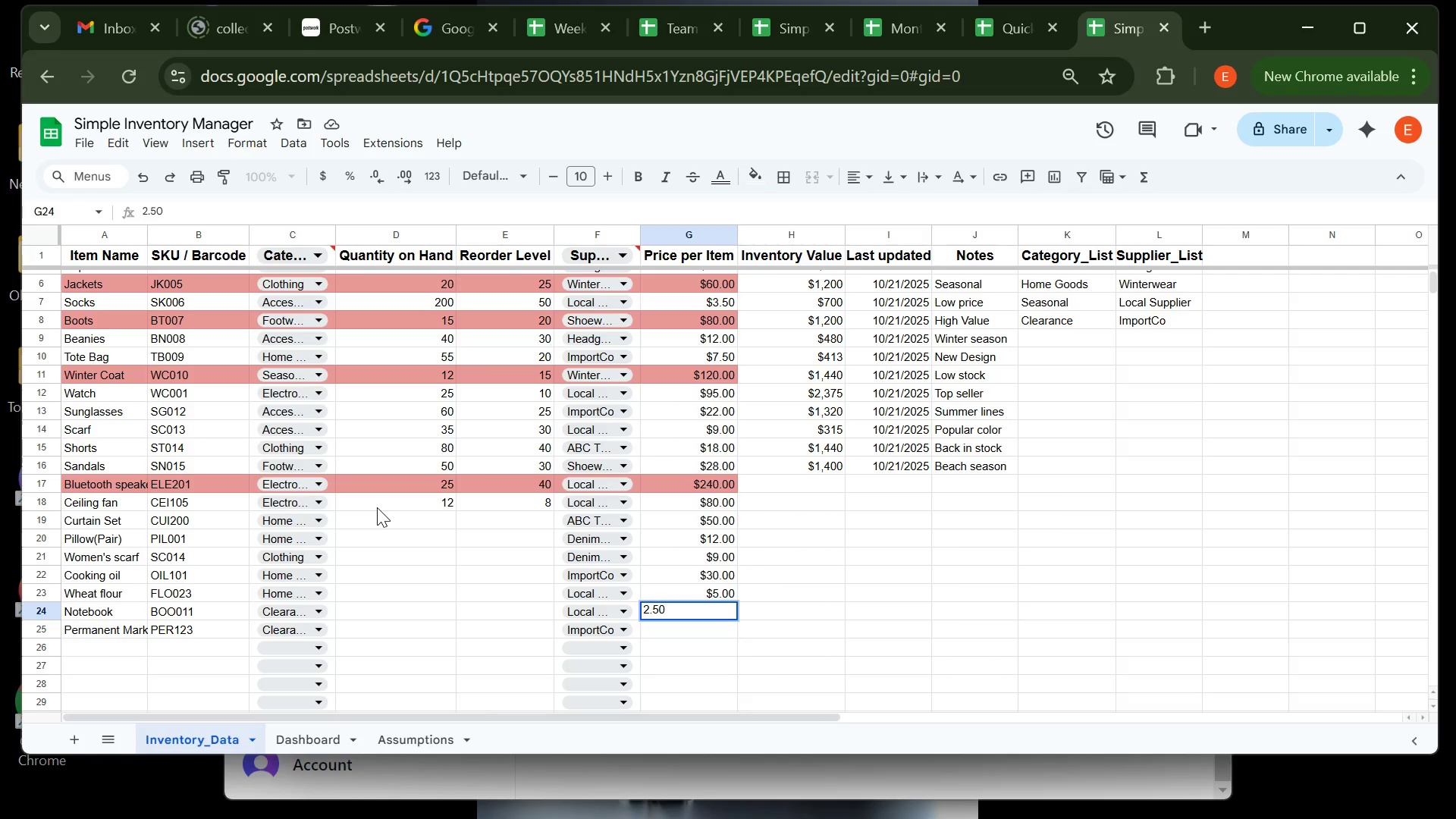 
key(Enter)
 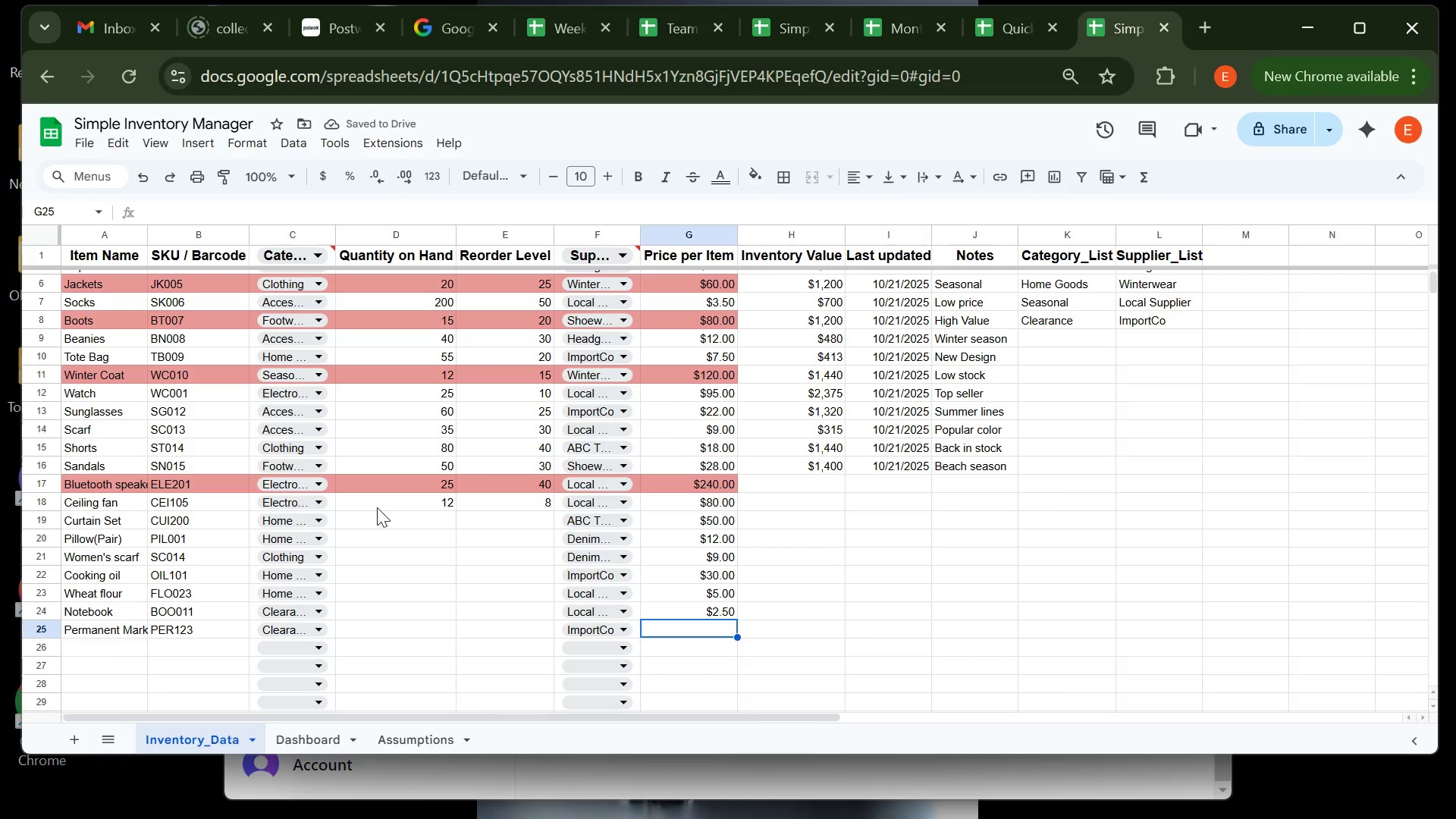 
type(1.50)
 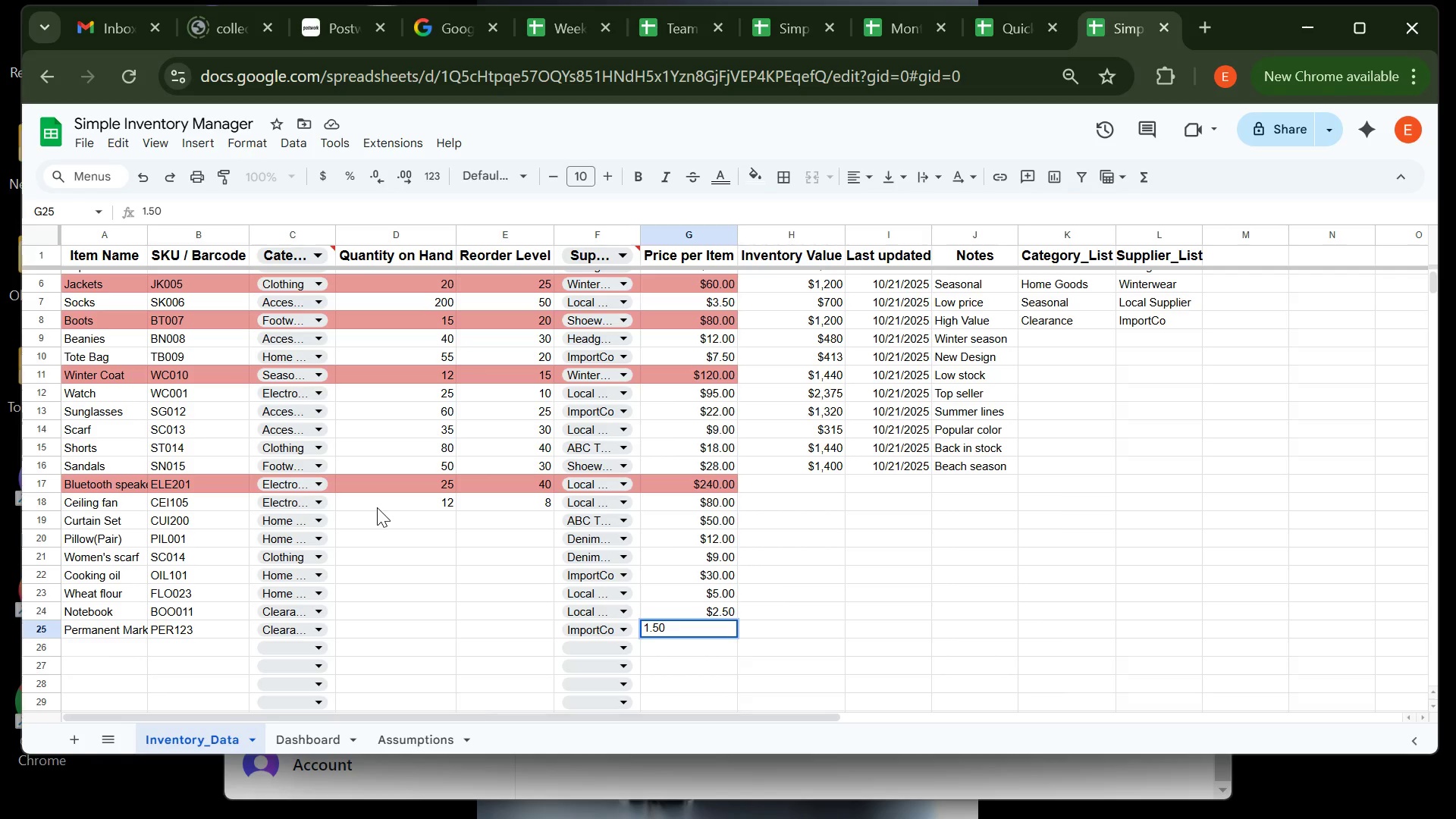 
key(ArrowLeft)
 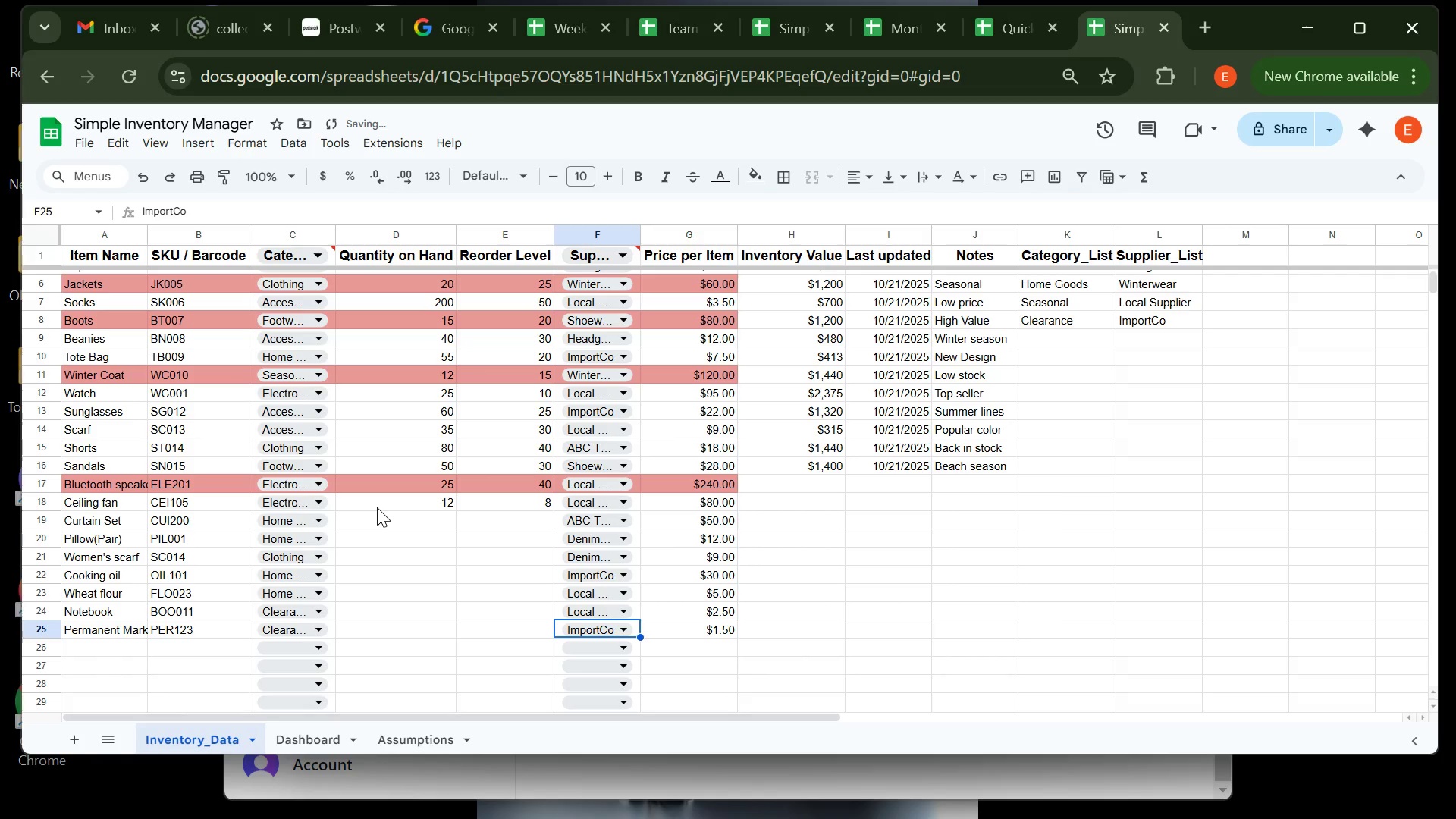 
key(ArrowLeft)
 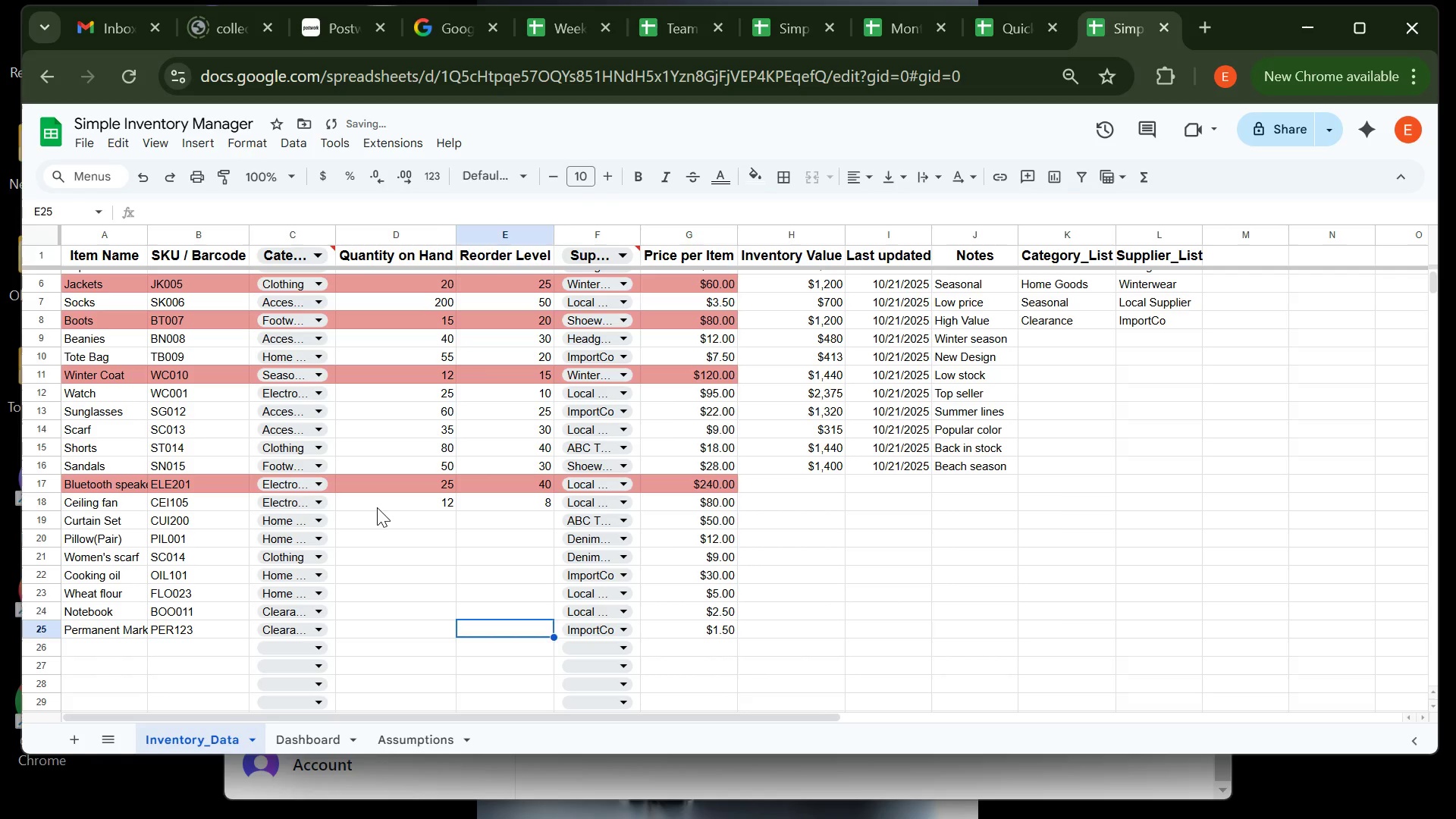 
key(ArrowLeft)
 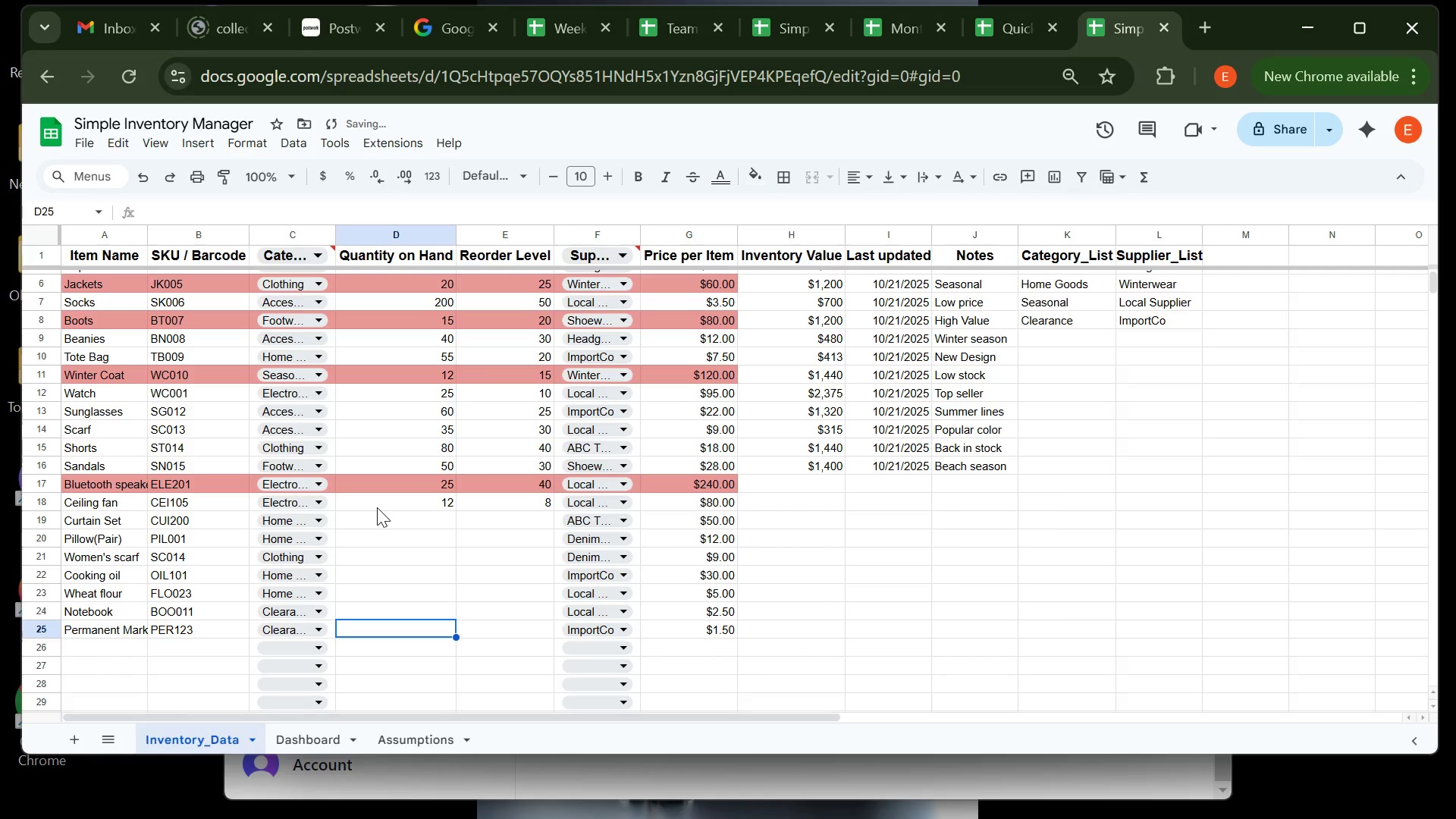 
key(ArrowUp)
 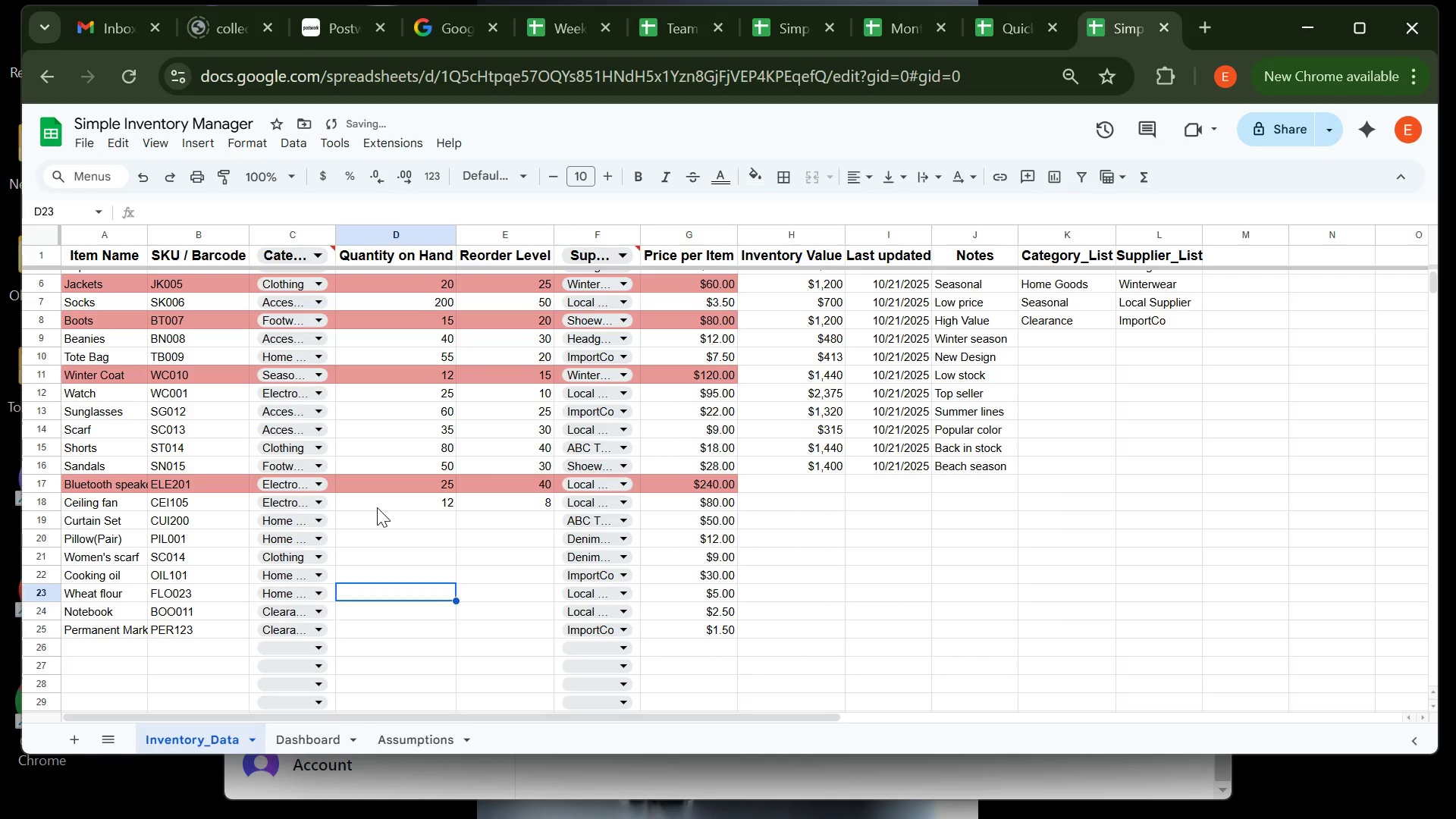 
key(ArrowUp)
 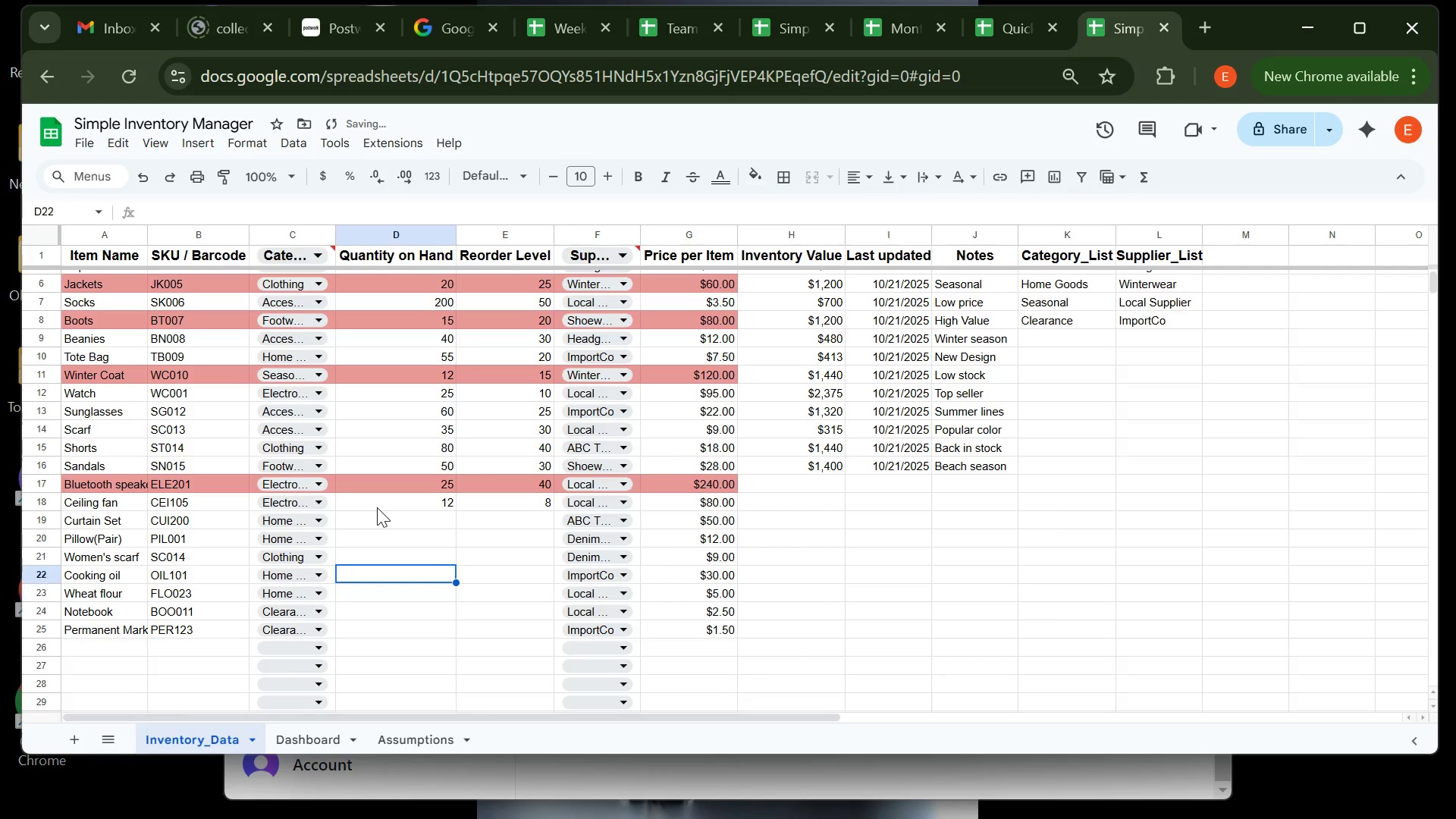 
key(ArrowUp)
 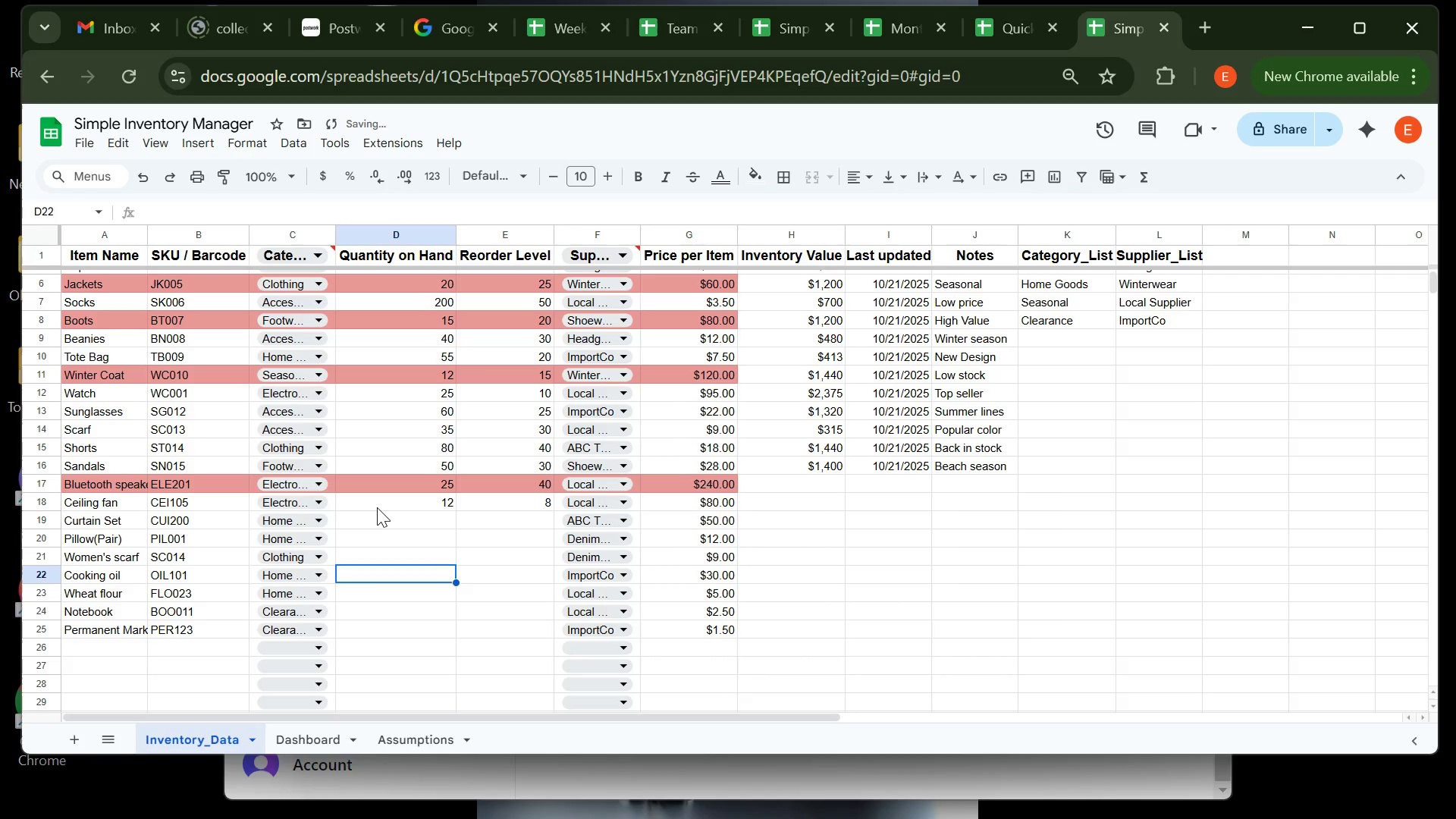 
key(ArrowUp)
 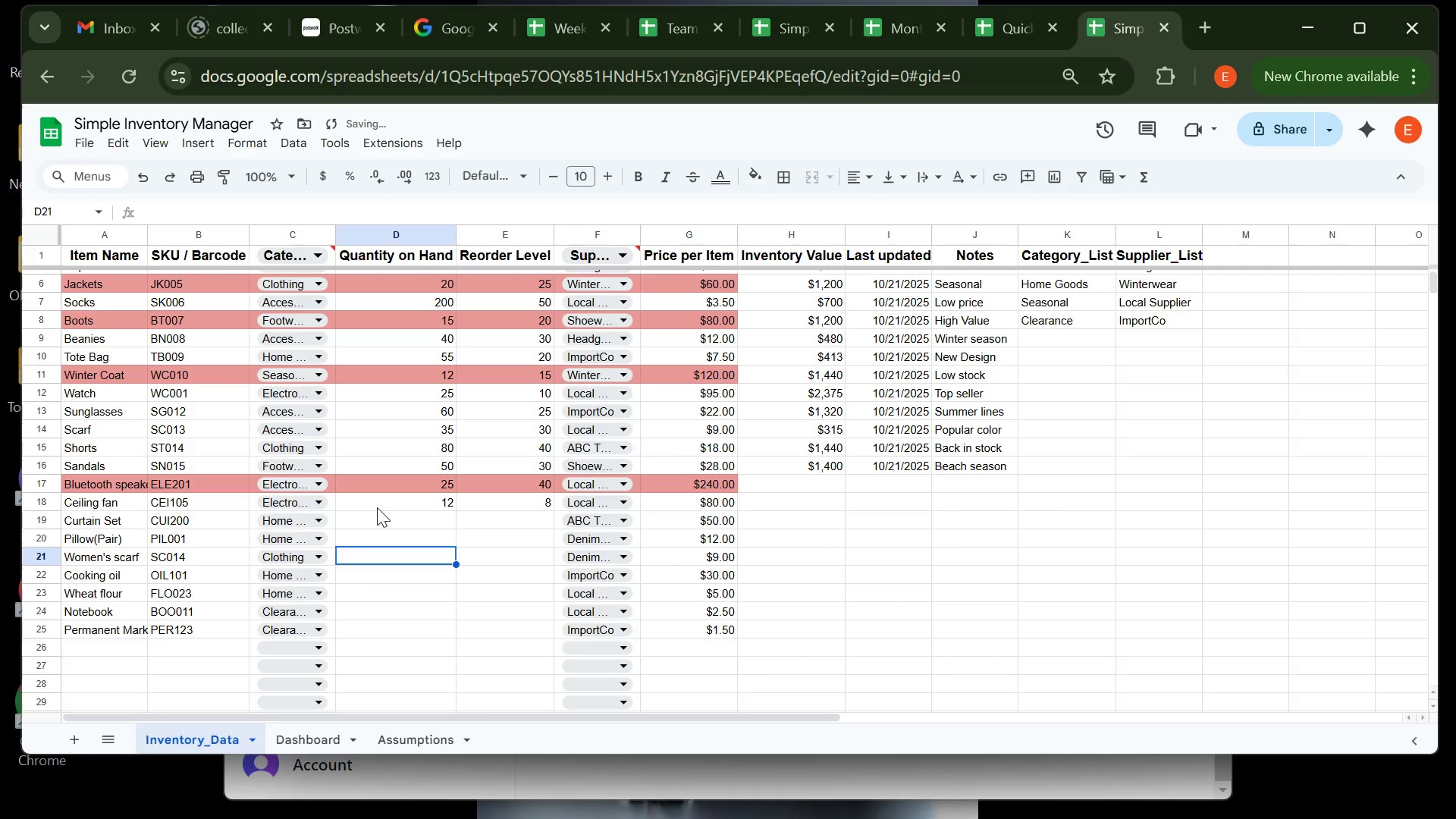 
key(ArrowUp)
 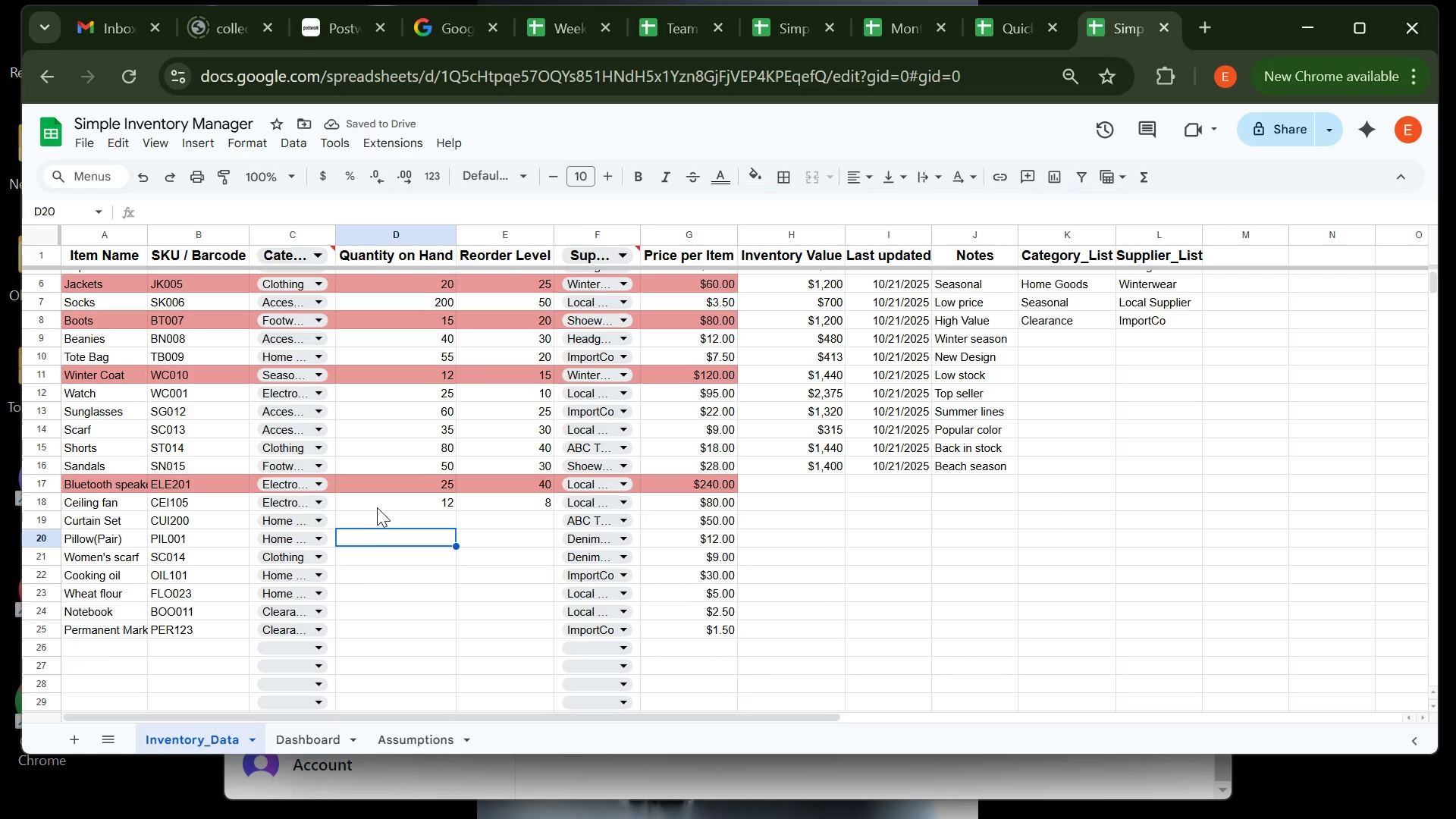 
key(ArrowUp)
 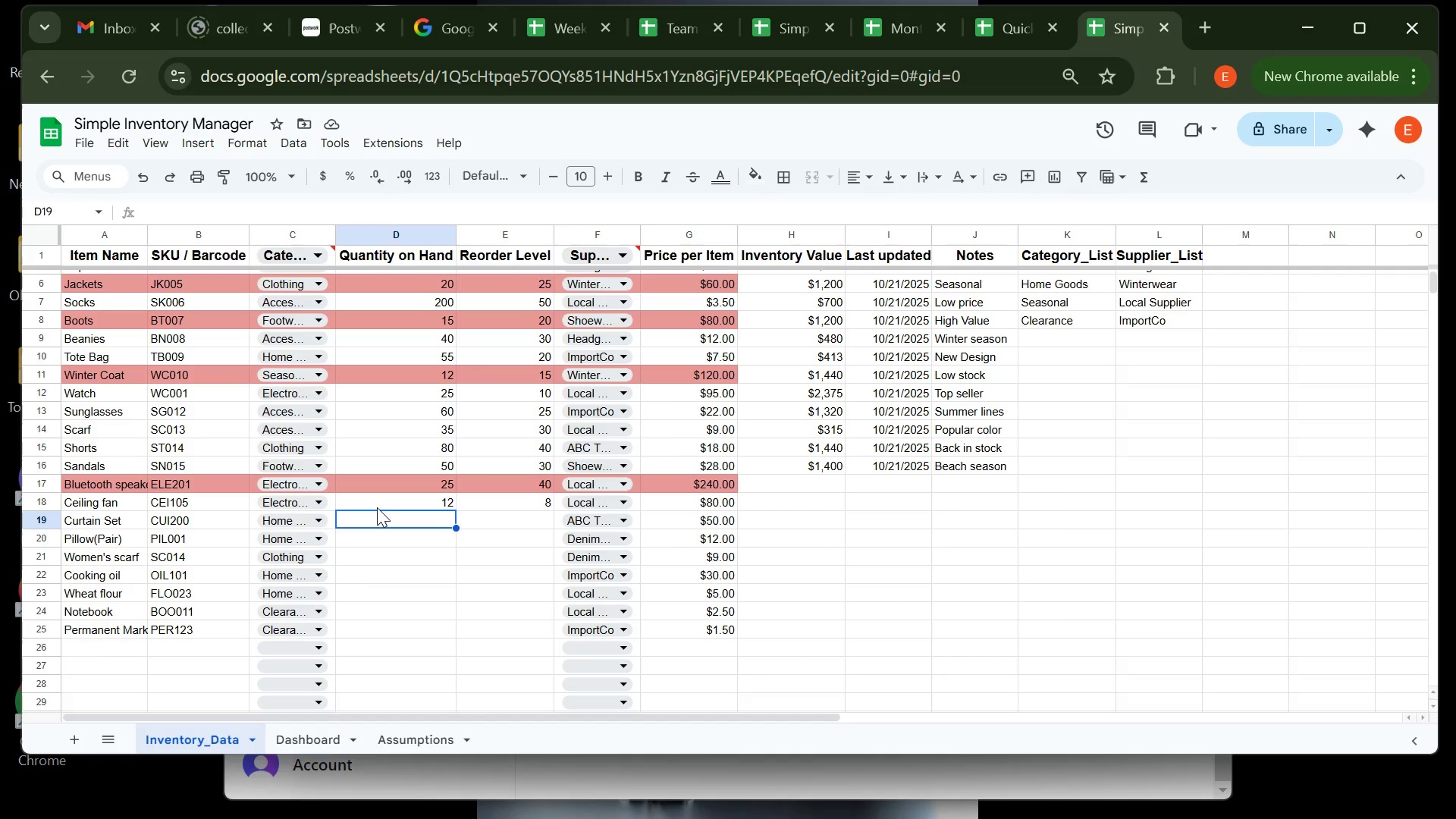 
type(30)
key(Tab)
type(50)
key(Tab)
 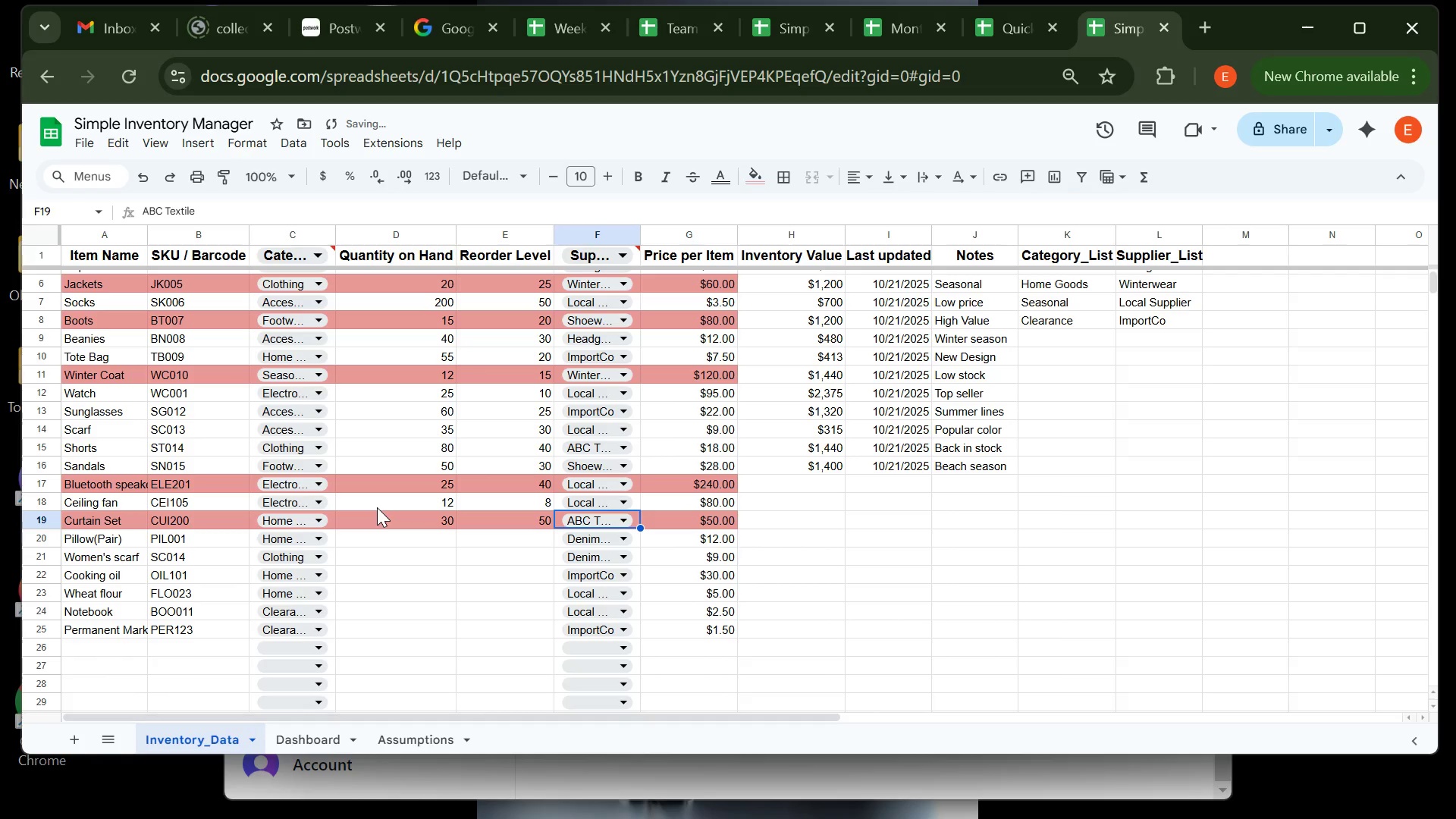 
key(ArrowDown)
 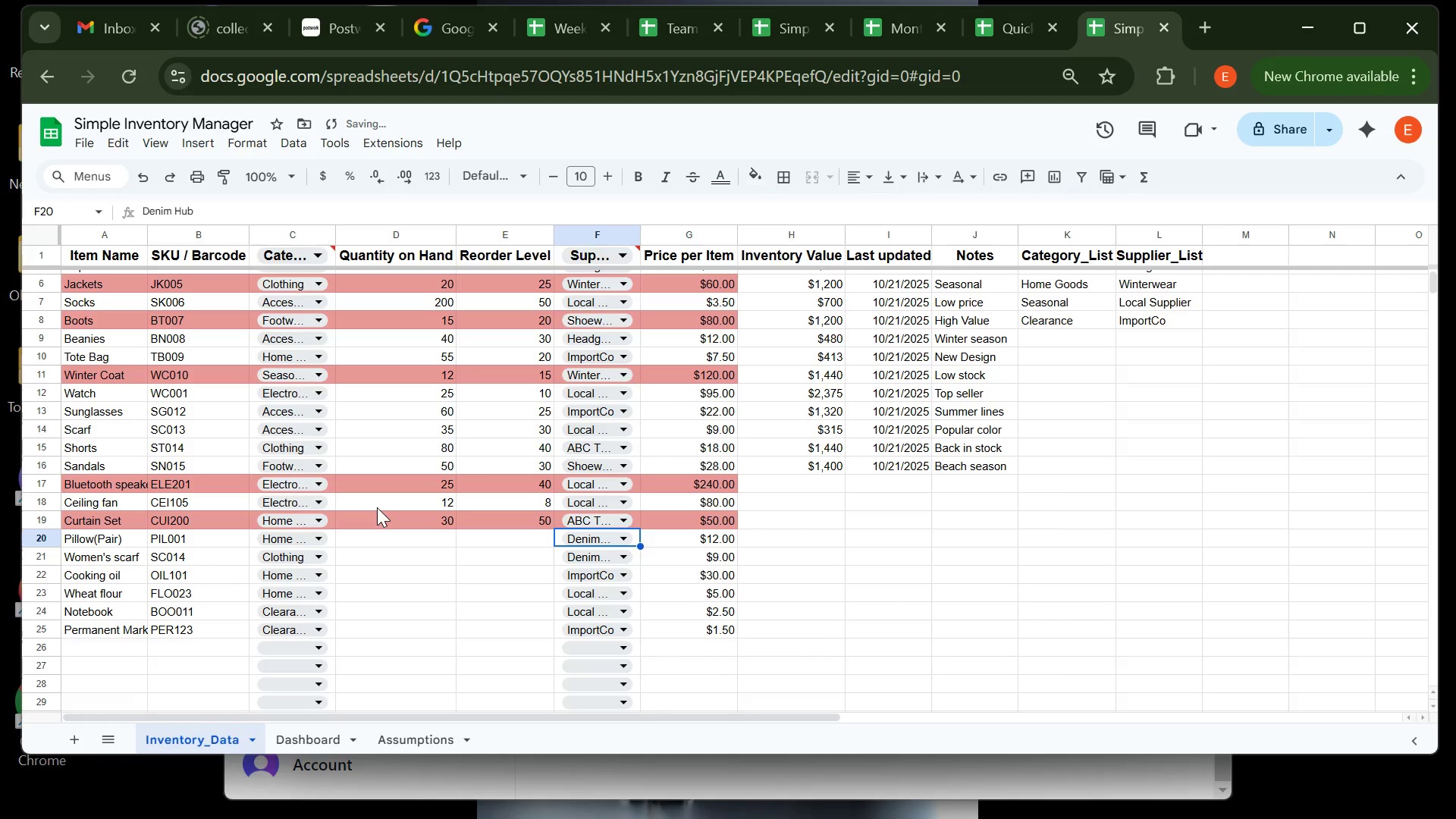 
key(ArrowLeft)
 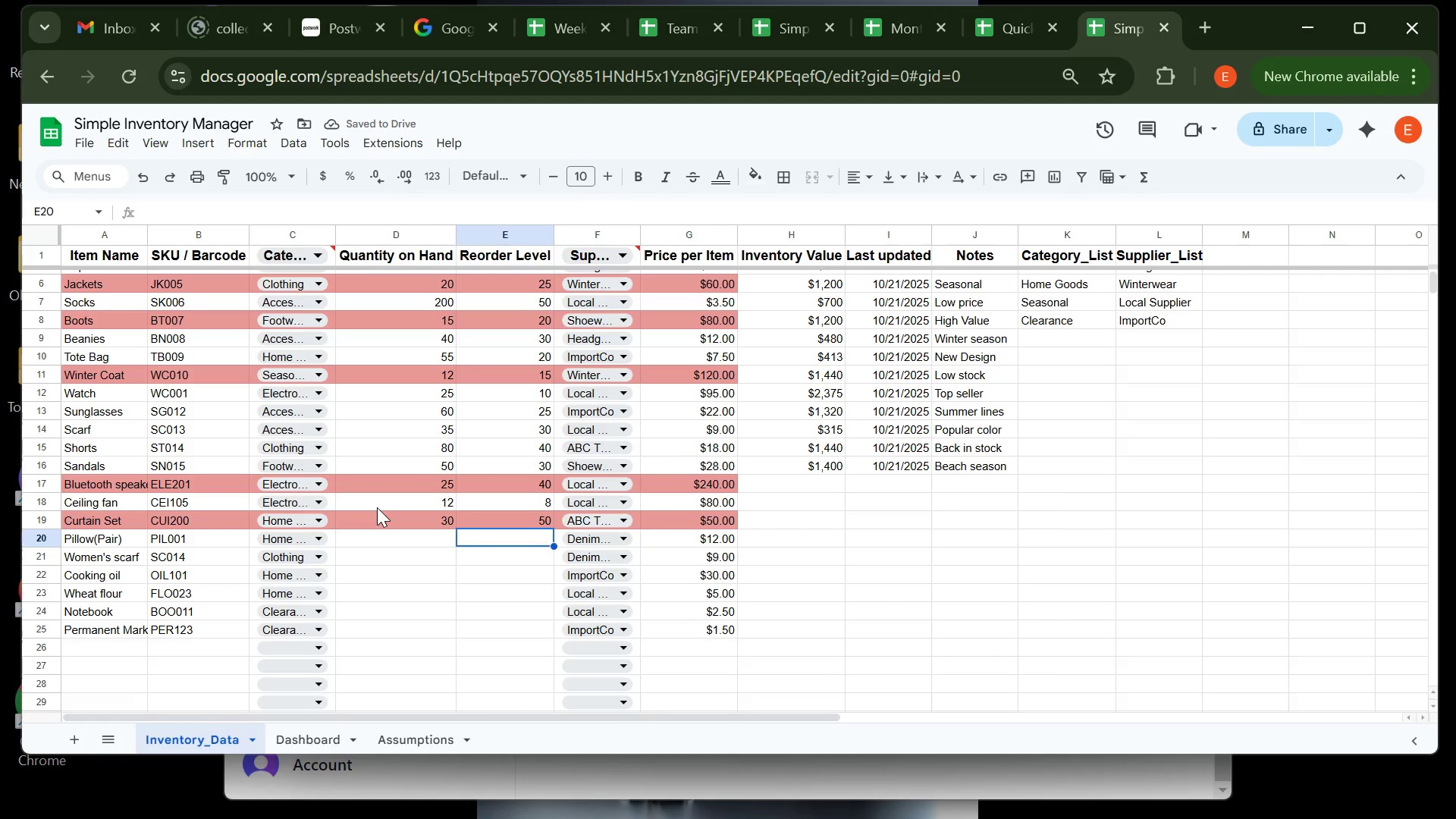 
key(ArrowLeft)
 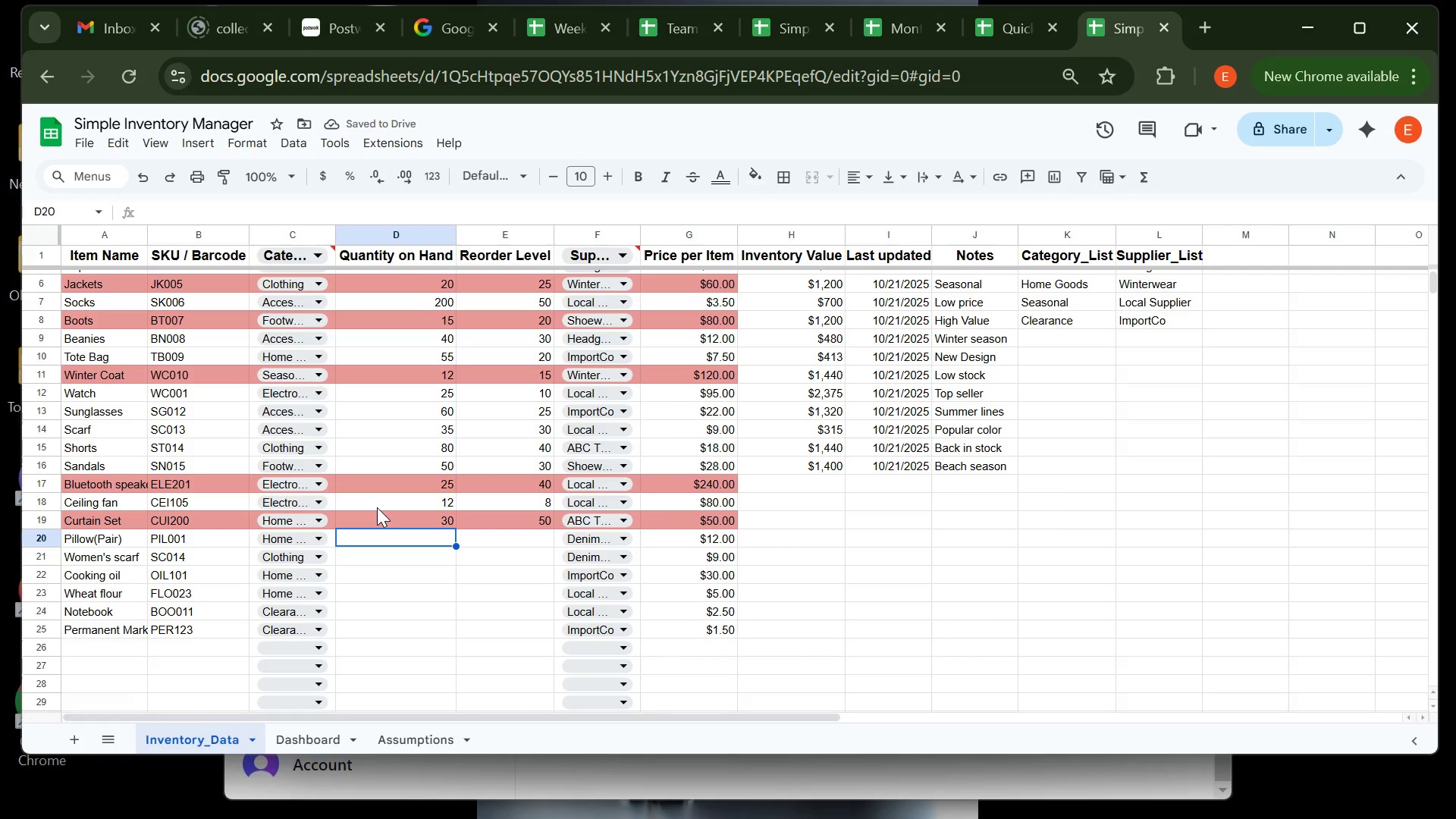 
type(40)
 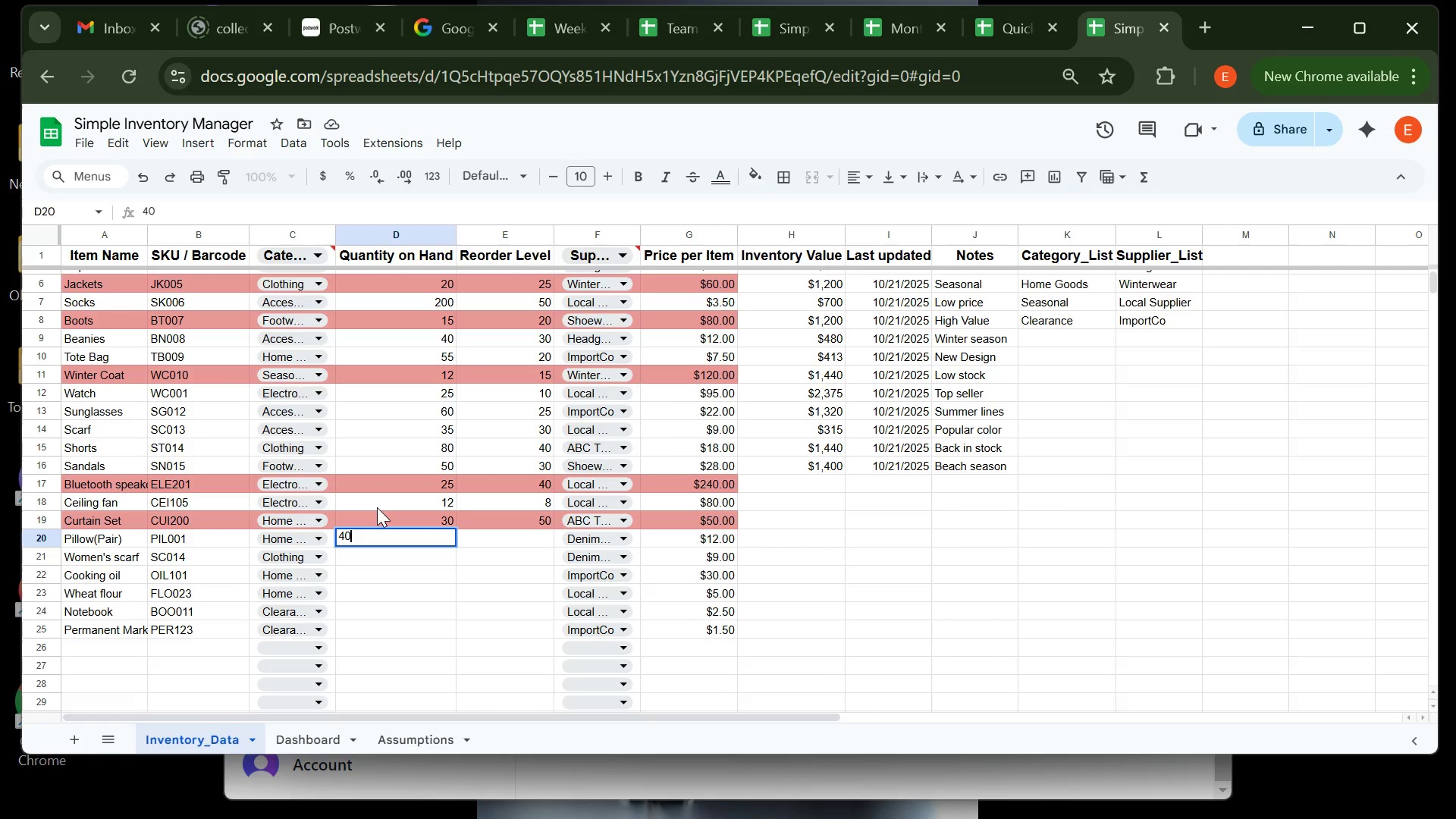 
key(ArrowRight)
 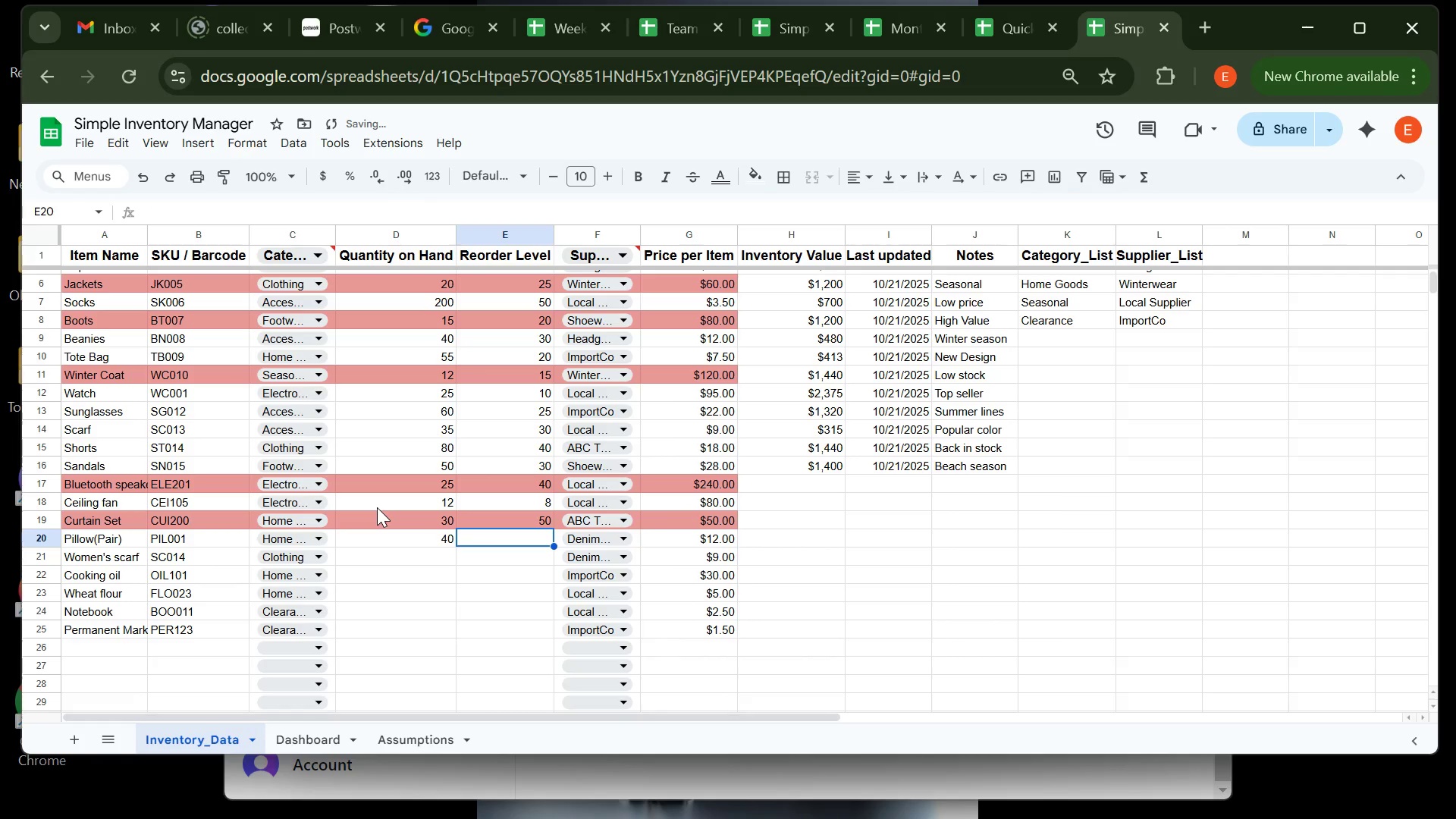 
type(20)
 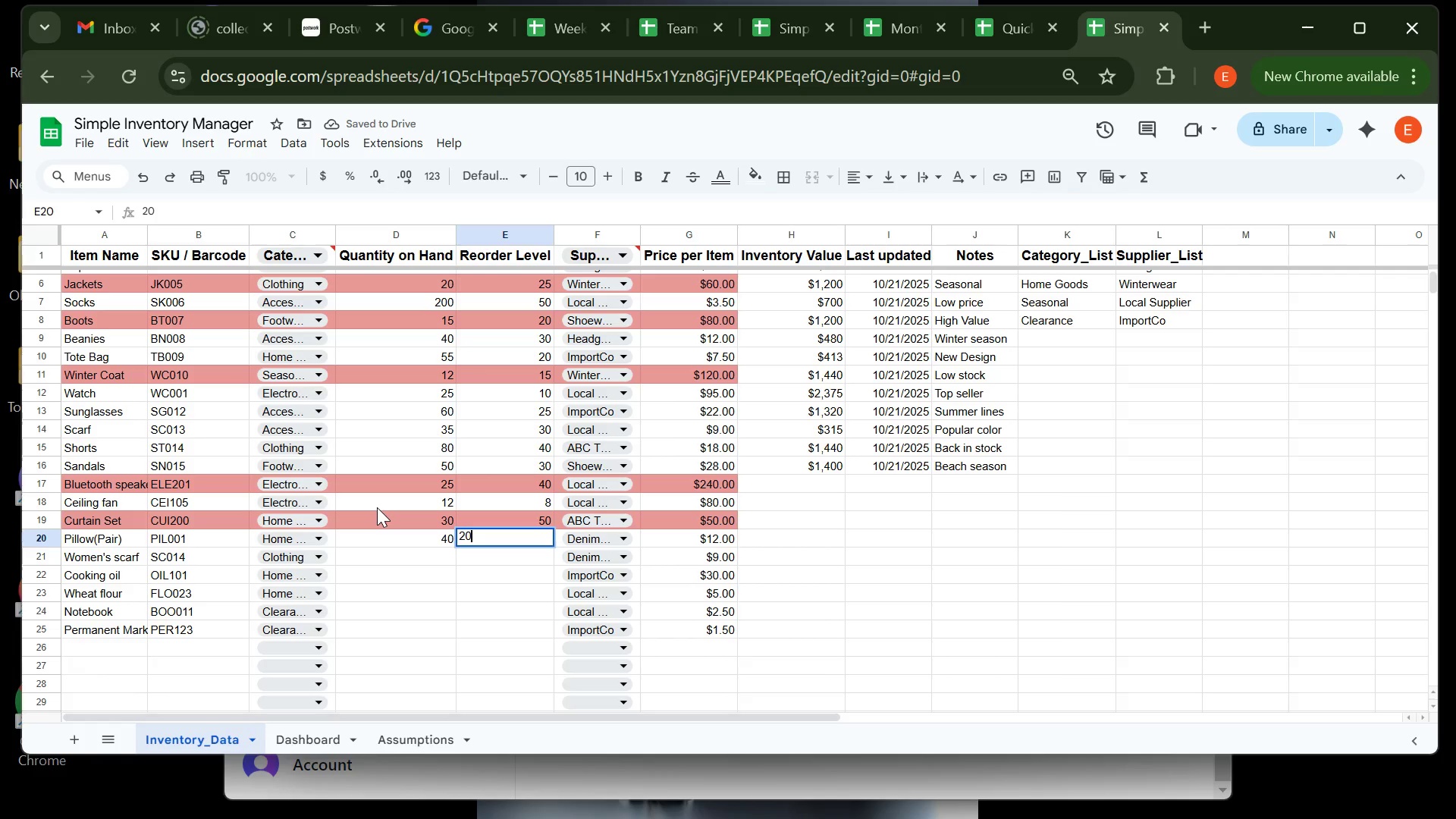 
key(ArrowDown)
 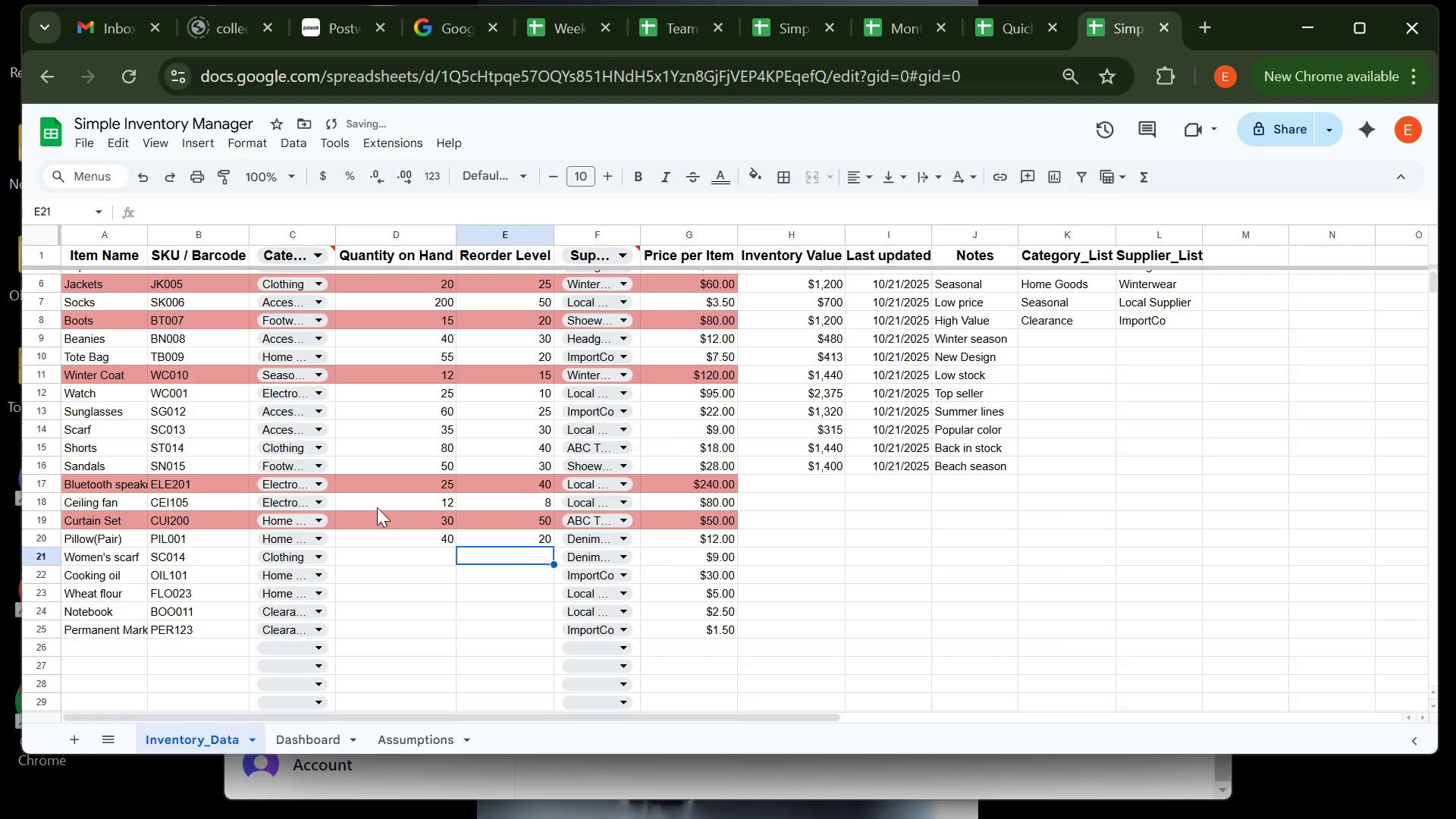 
key(ArrowLeft)
 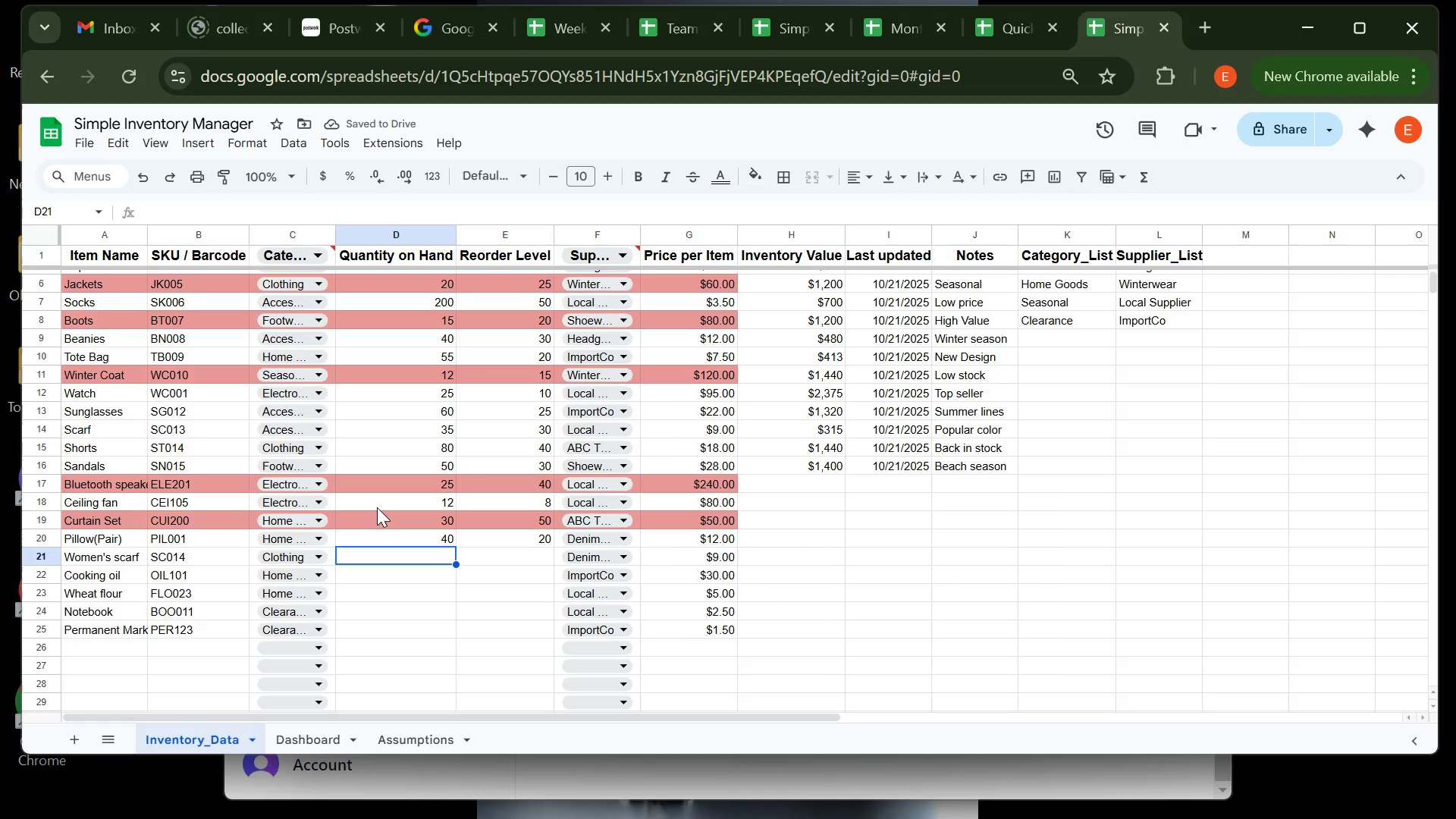 
type(50)
 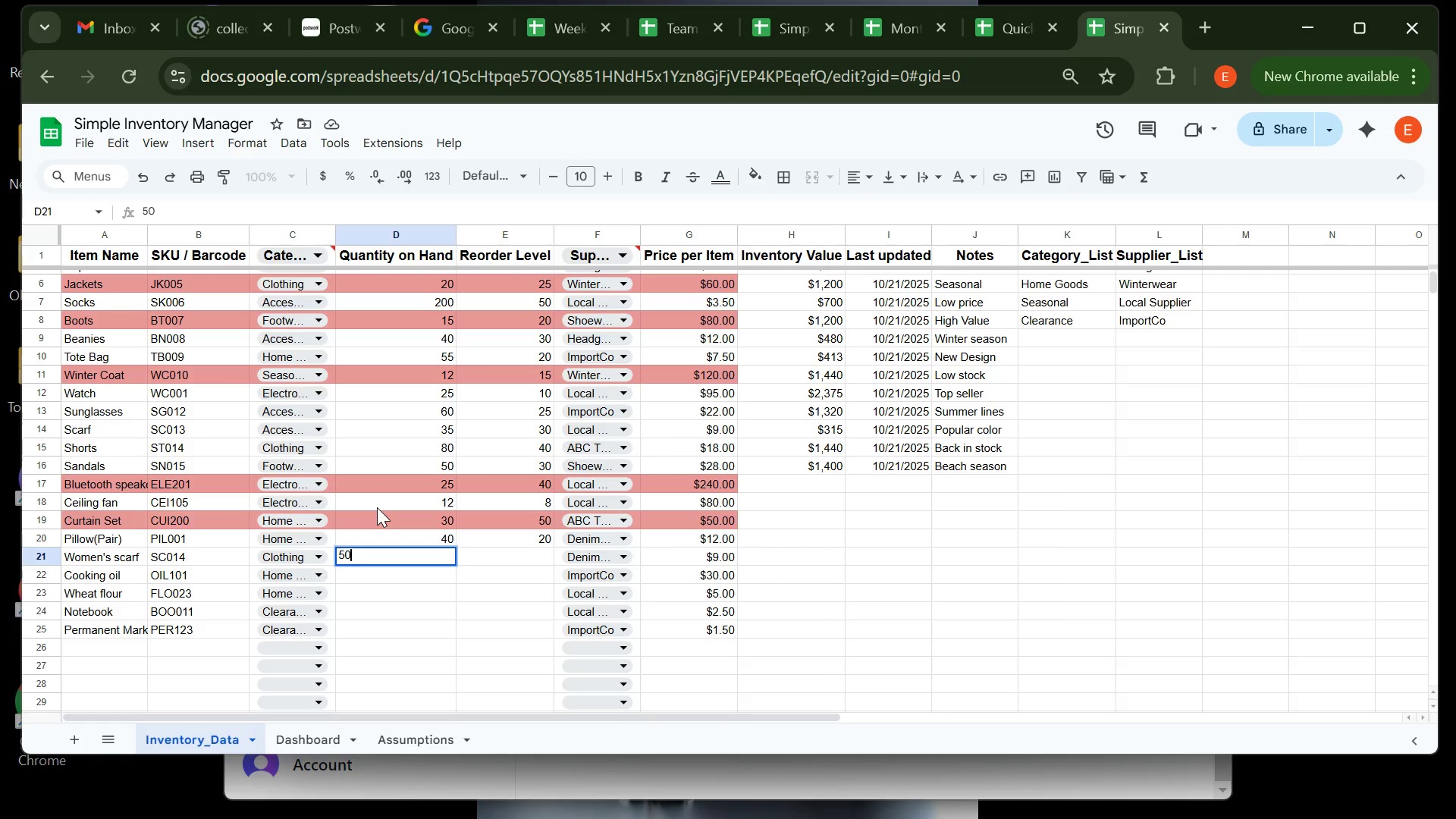 
key(ArrowRight)
 